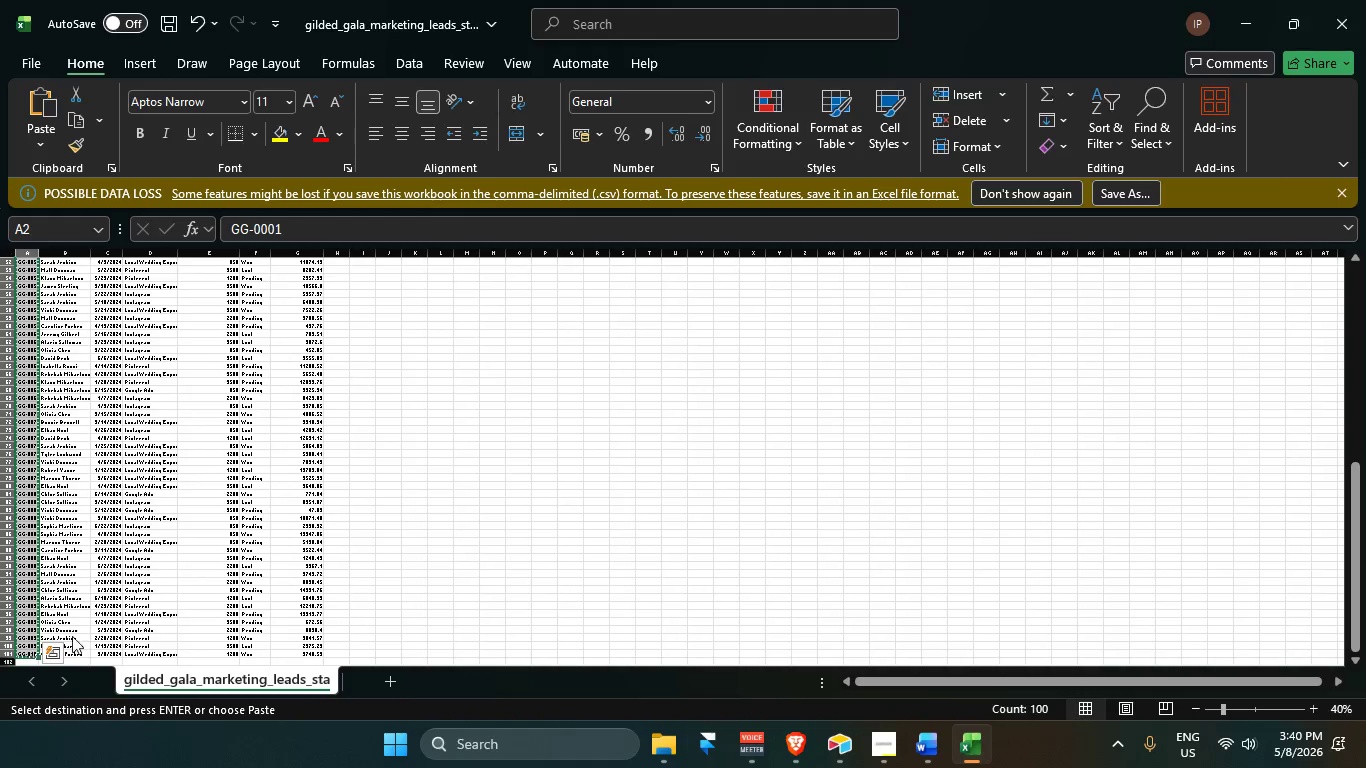 
key(Alt+Tab)
 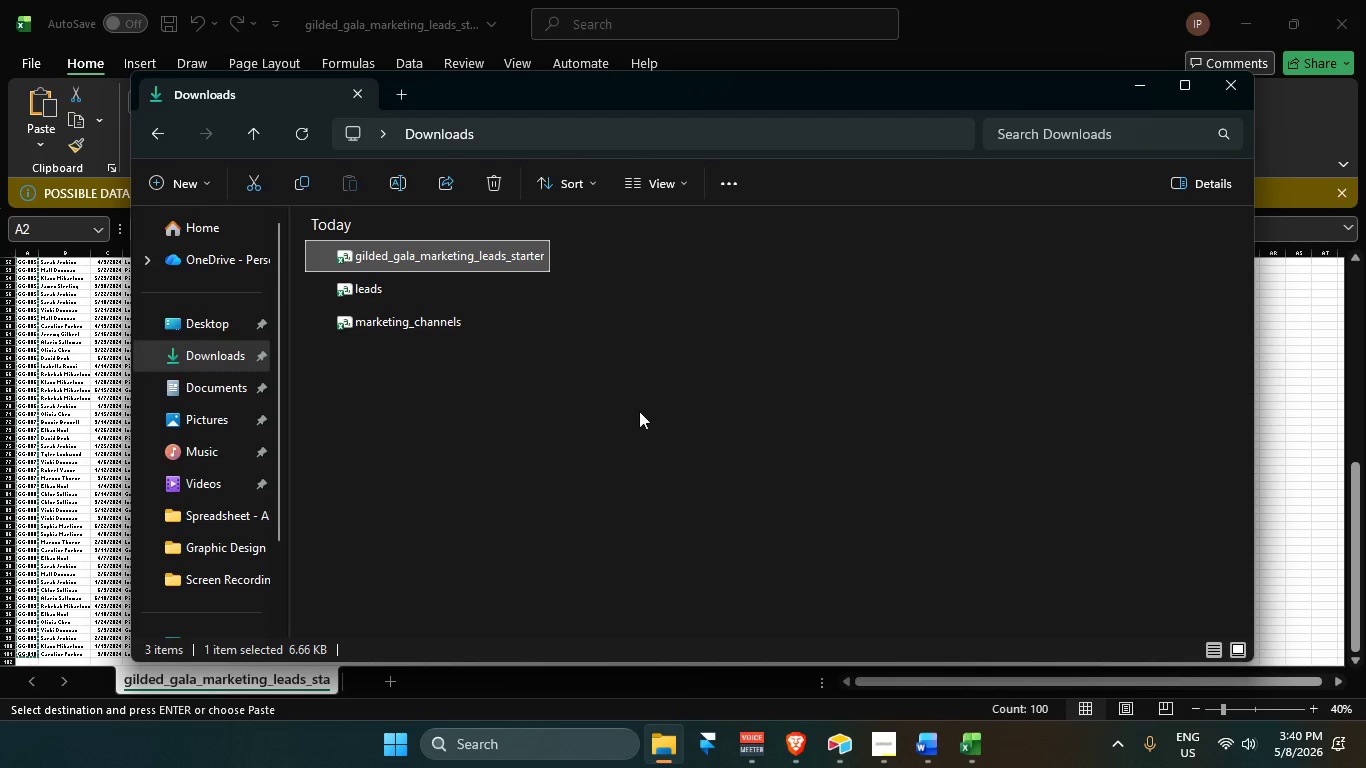 
key(Alt+AltLeft)
 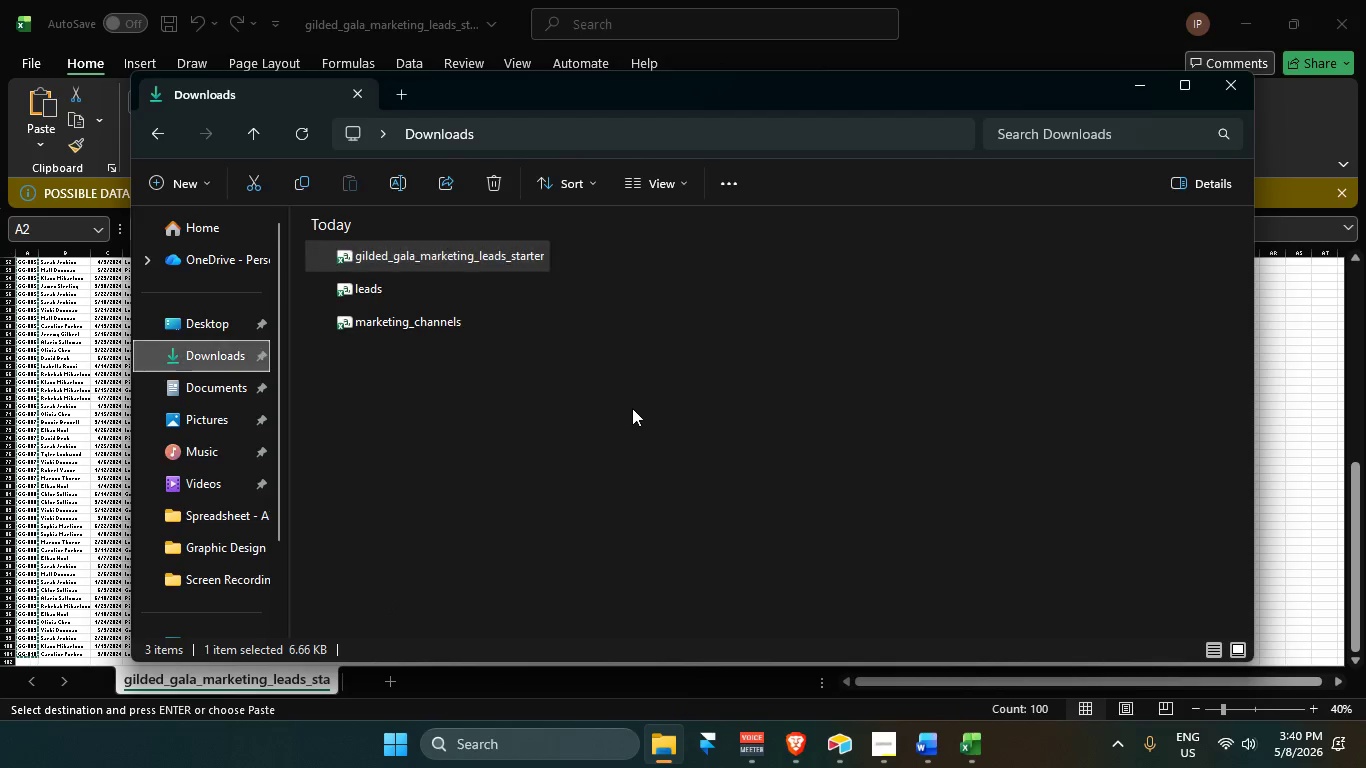 
key(Tab)
 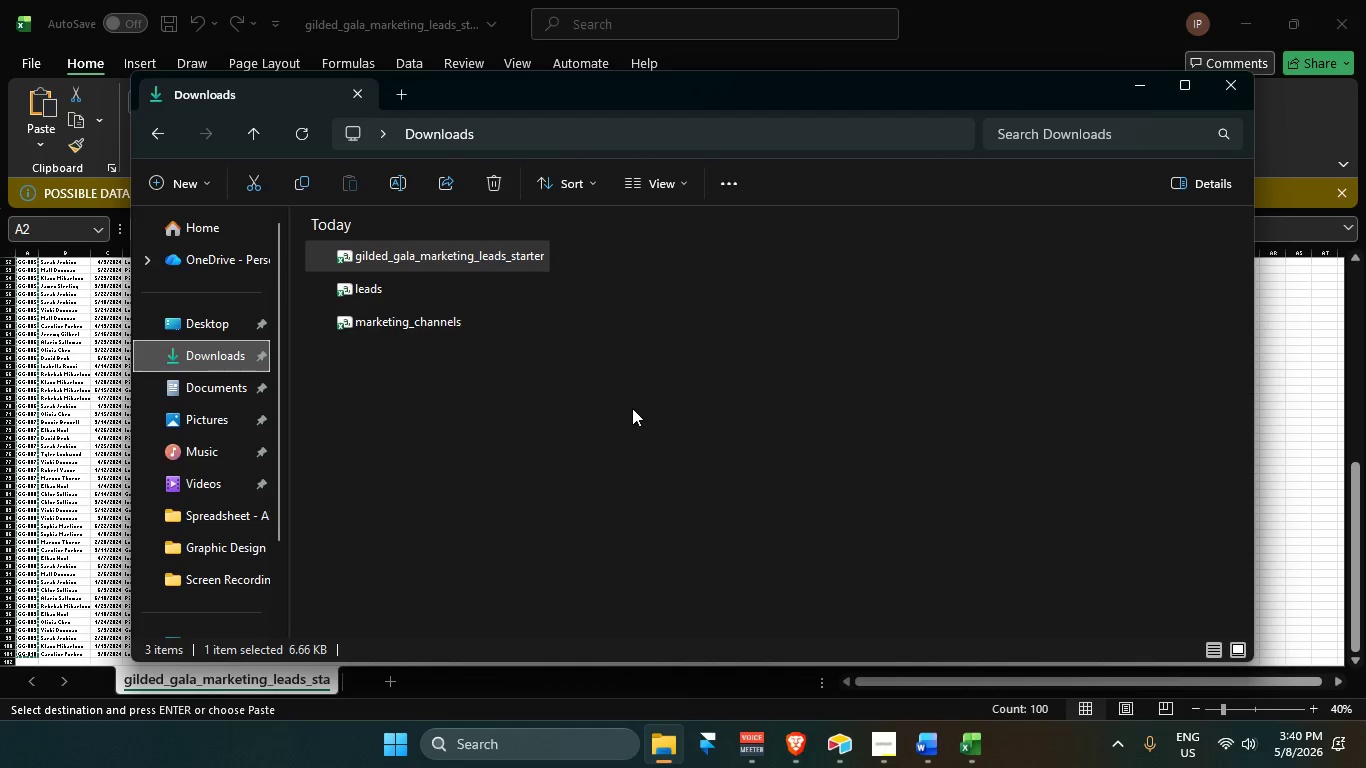 
key(Alt+Tab)
 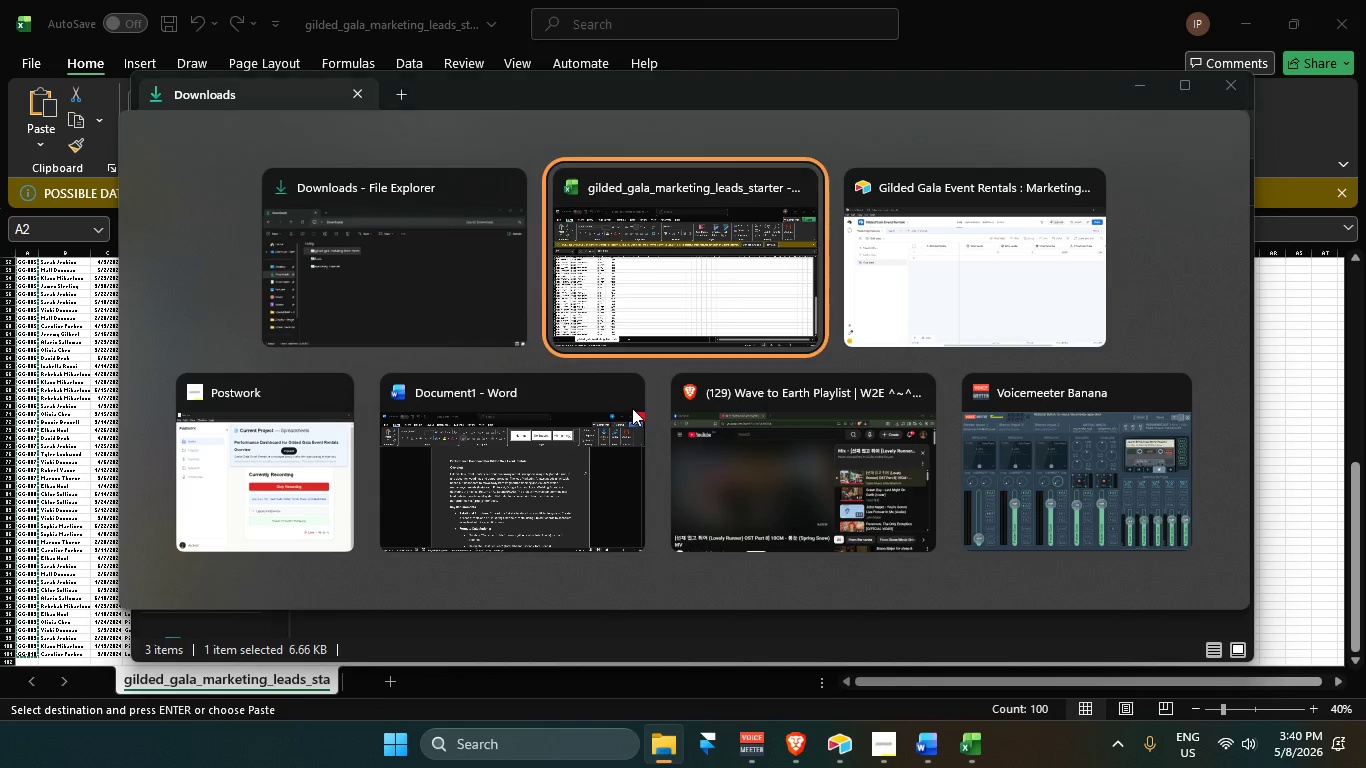 
key(Alt+Tab)
 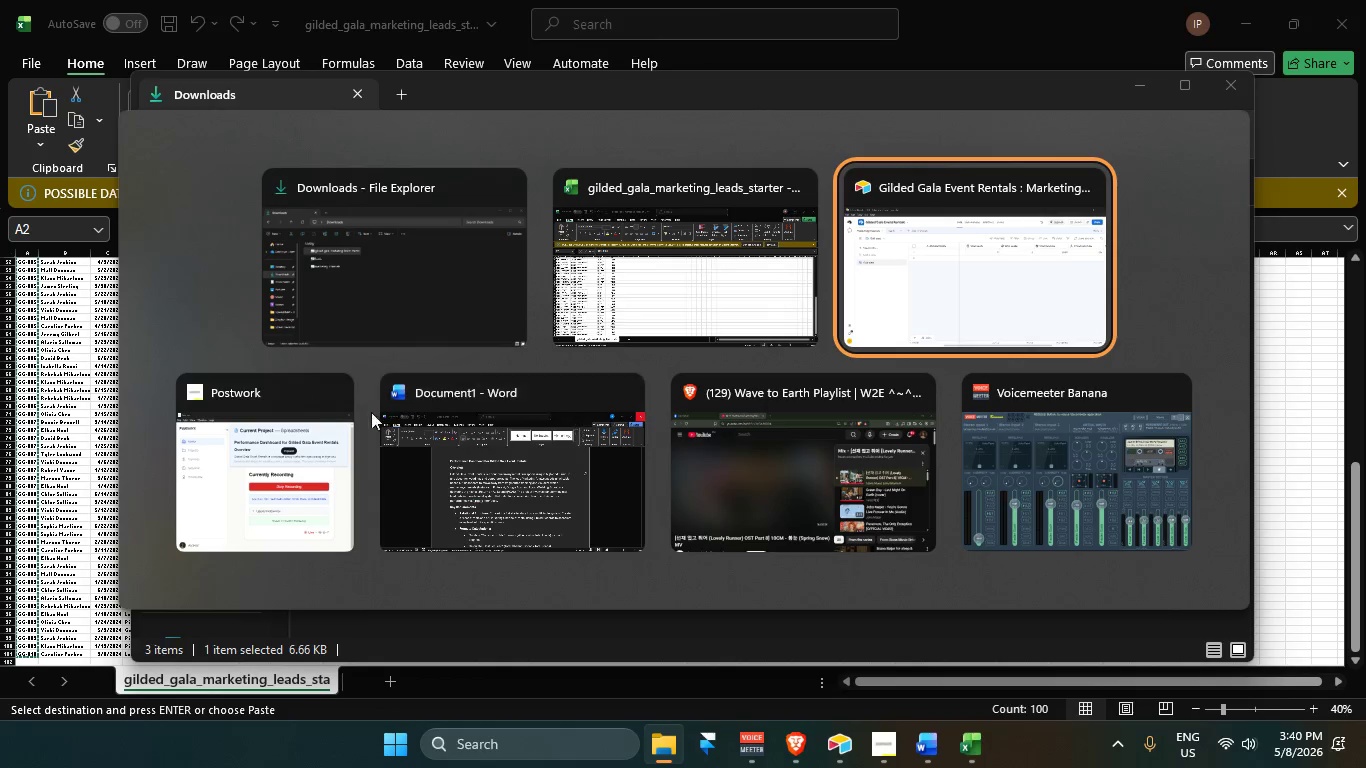 
left_click([314, 318])
 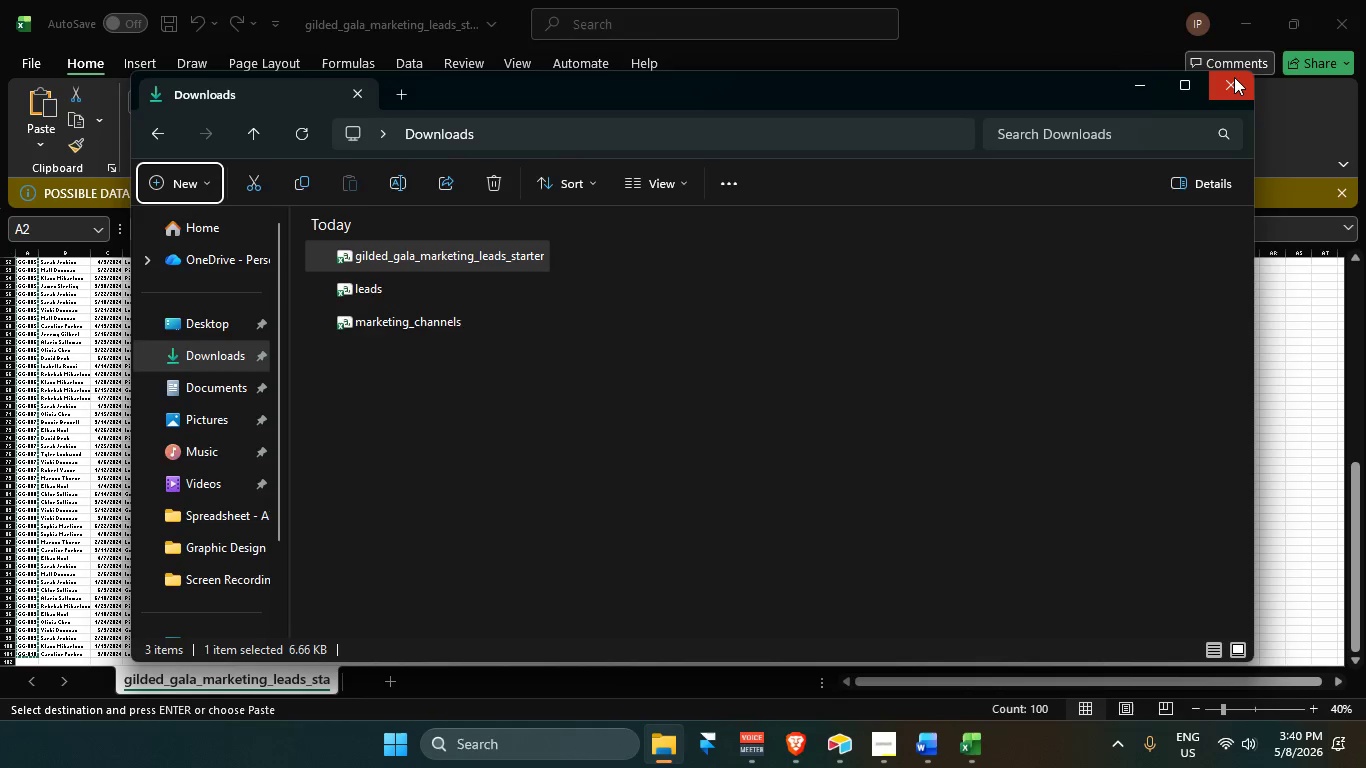 
key(Alt+Tab)
 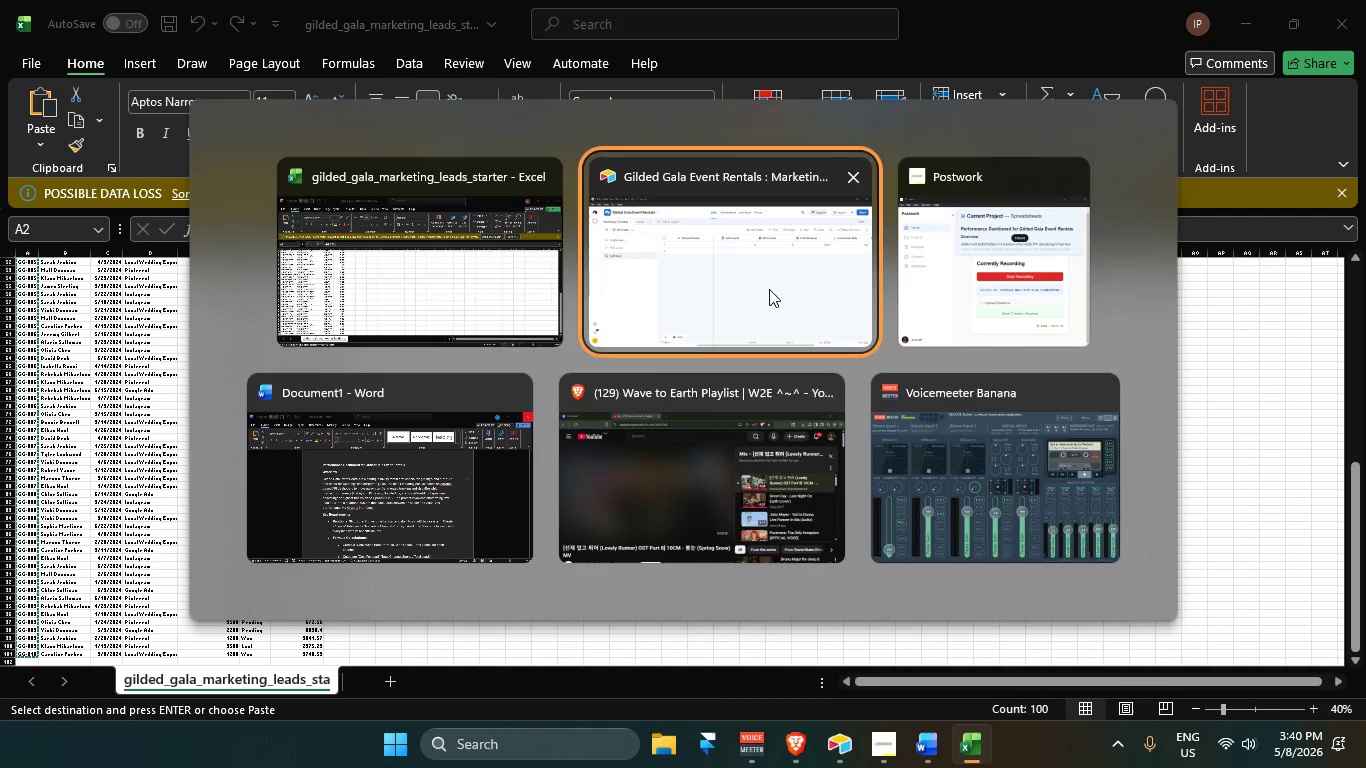 
key(Alt+Tab)
 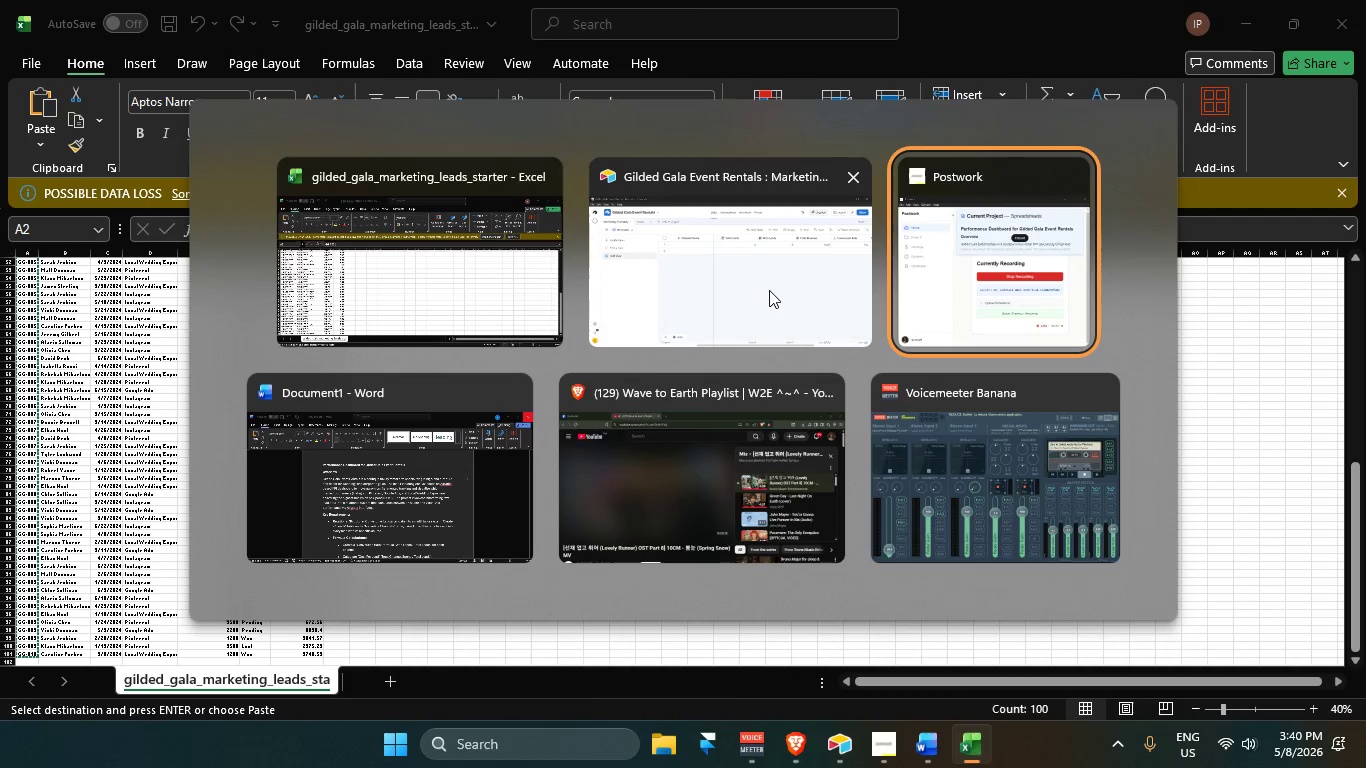 
left_click([760, 288])
 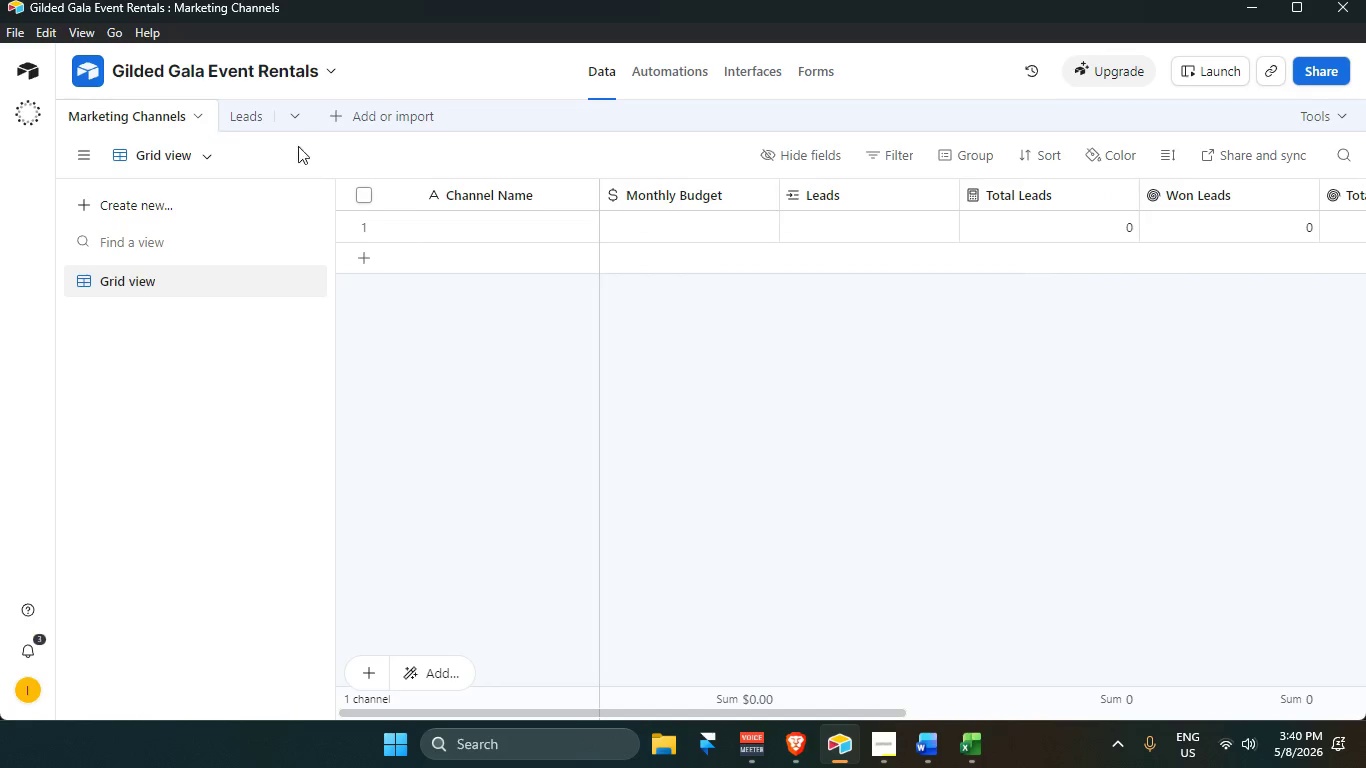 
left_click([255, 121])
 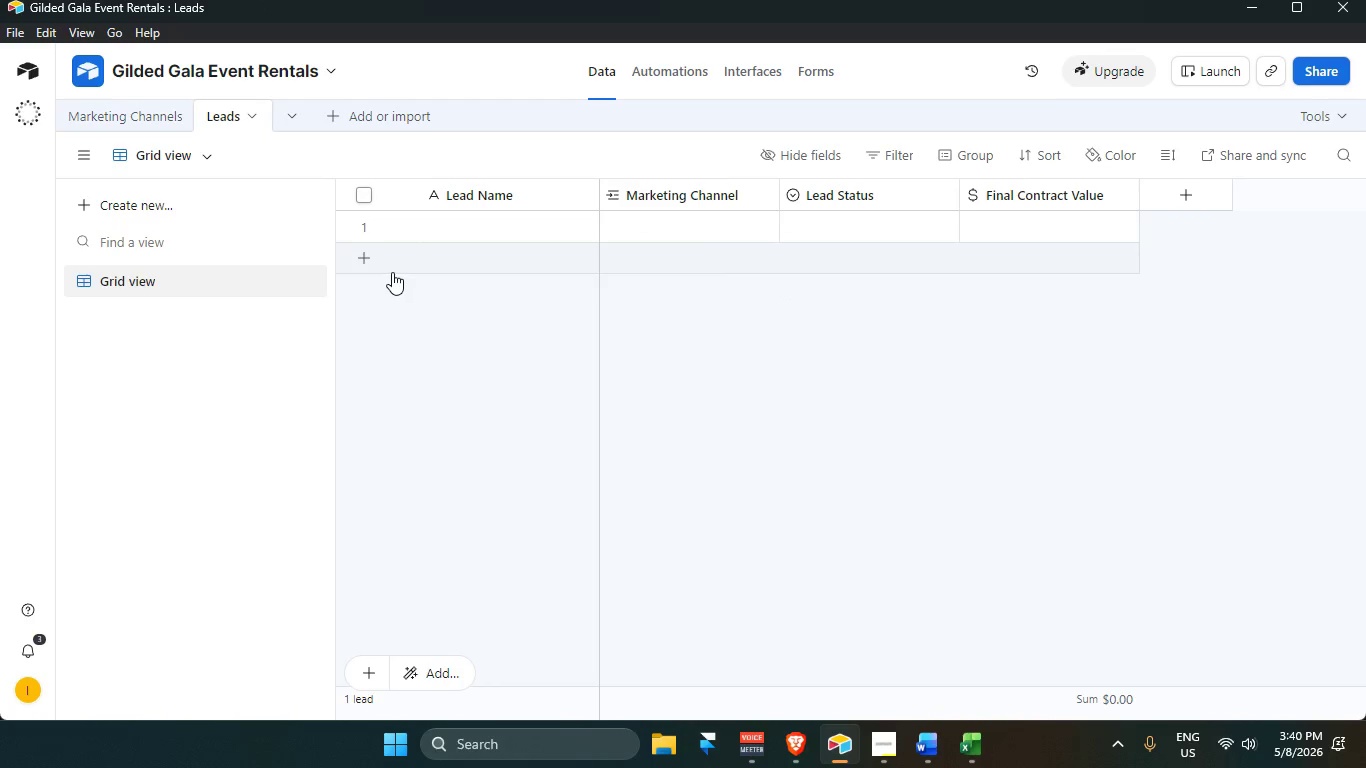 
scroll: coordinate [392, 272], scroll_direction: up, amount: 2.0
 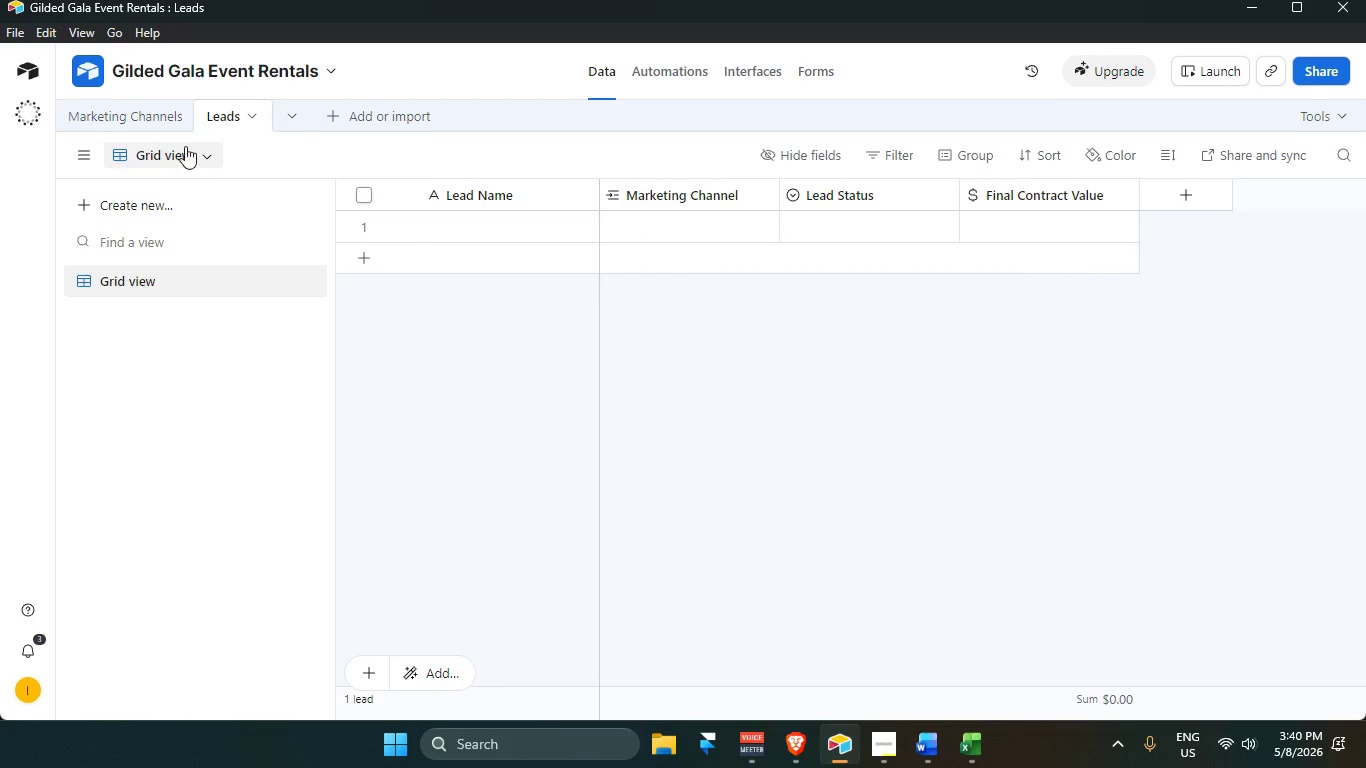 
left_click([161, 112])
 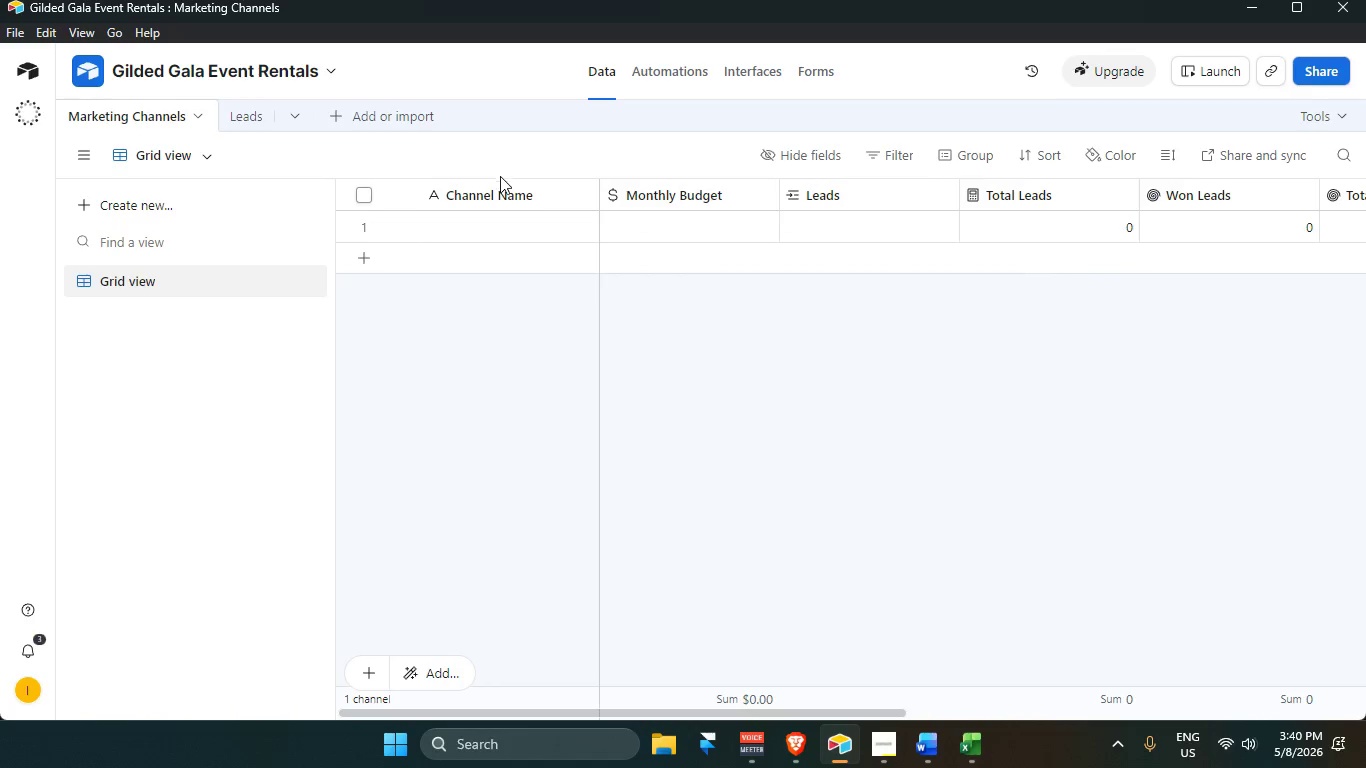 
key(Alt+AltLeft)
 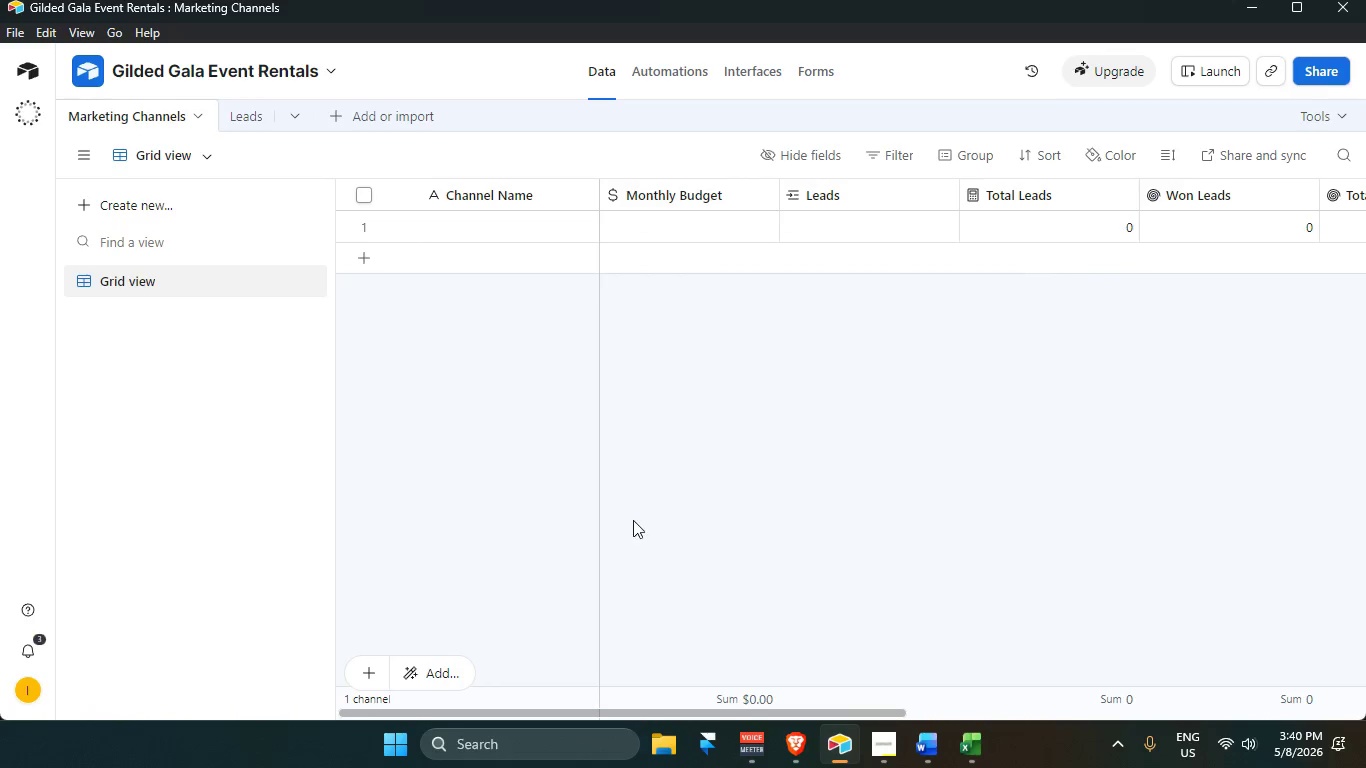 
key(Alt+Tab)
 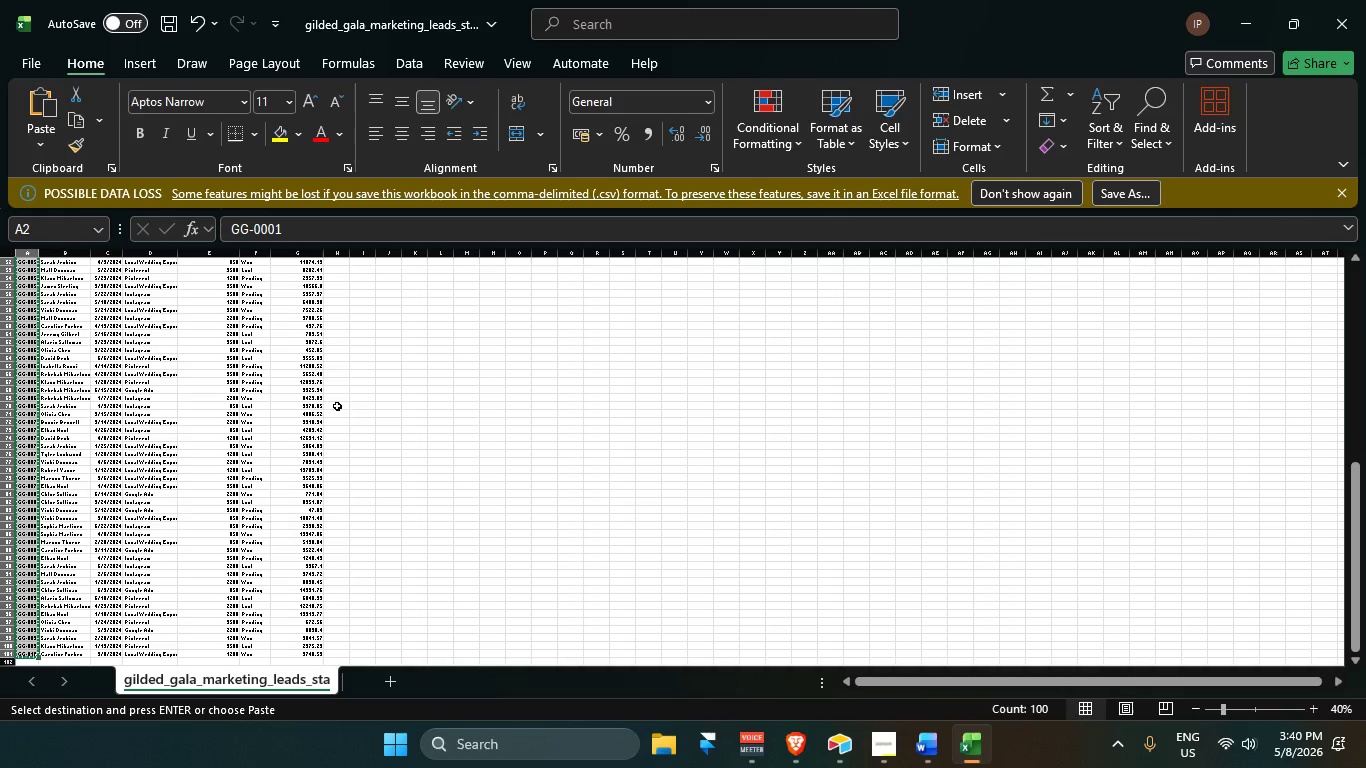 
scroll: coordinate [178, 466], scroll_direction: up, amount: 28.0
 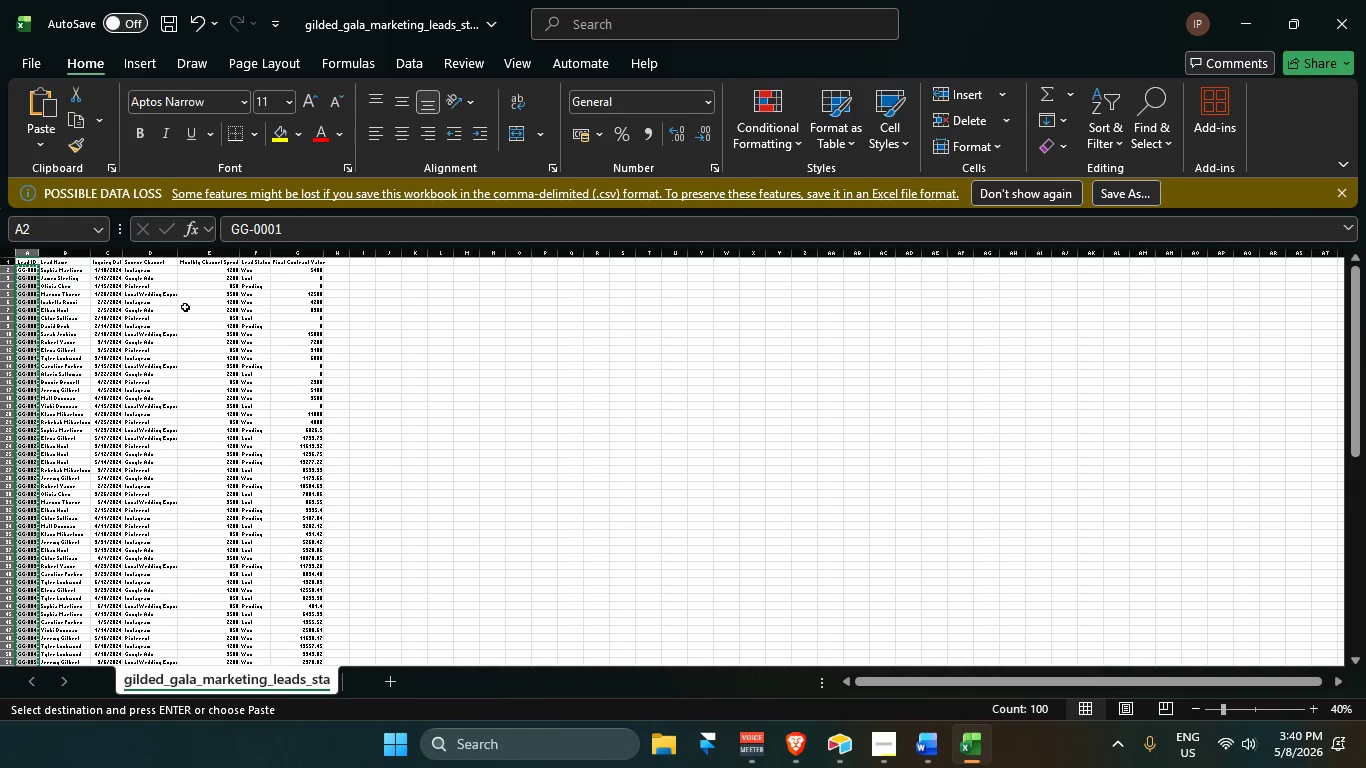 
hold_key(key=ControlLeft, duration=0.94)
scroll: coordinate [158, 370], scroll_direction: up, amount: 13.0
 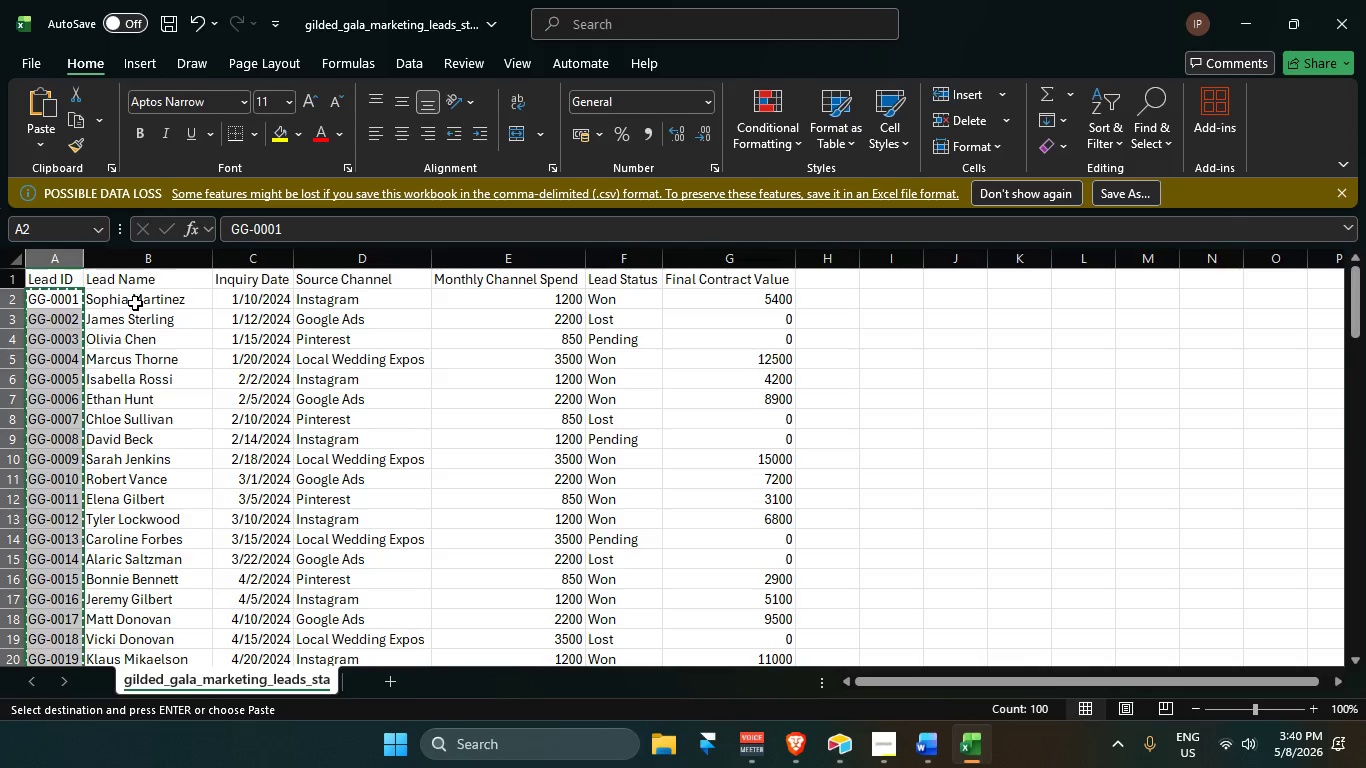 
left_click_drag(start_coordinate=[136, 302], to_coordinate=[135, 534])
 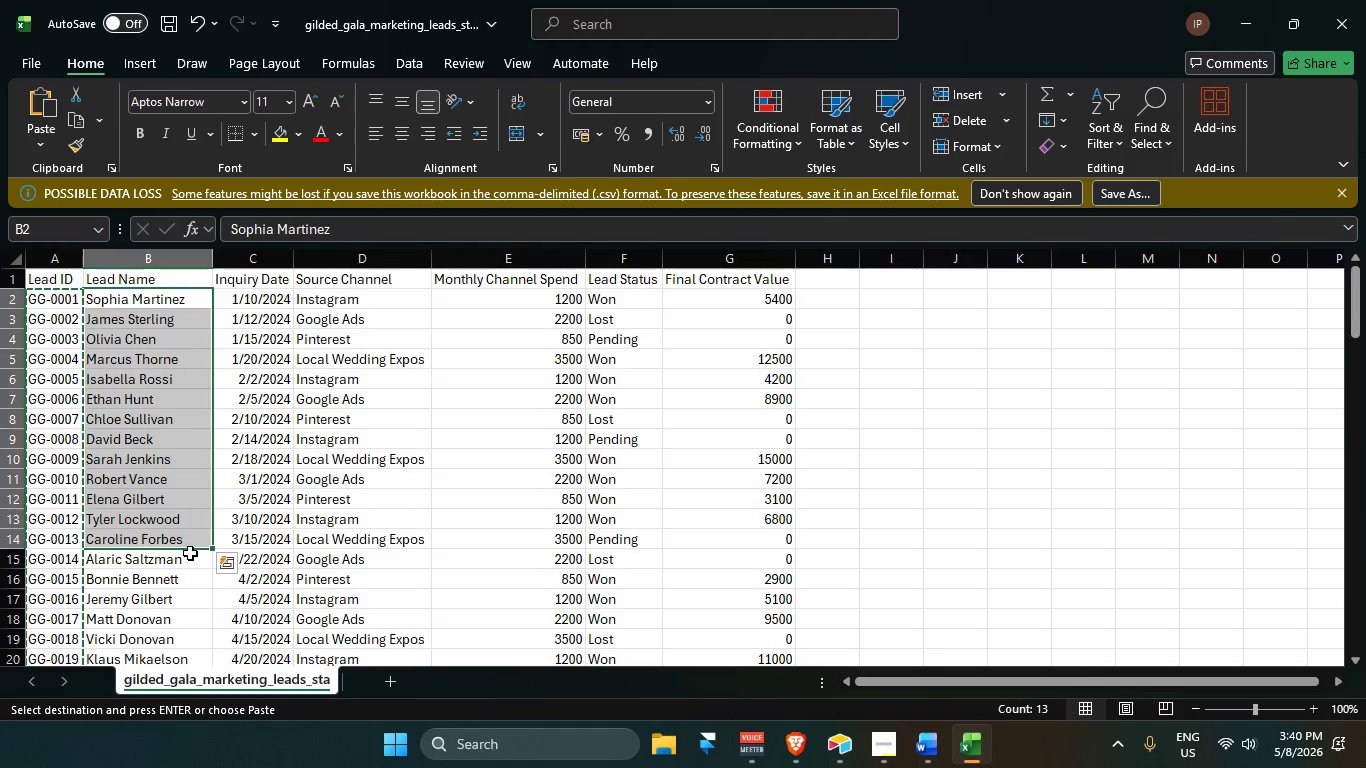 
hold_key(key=ControlLeft, duration=1.86)
 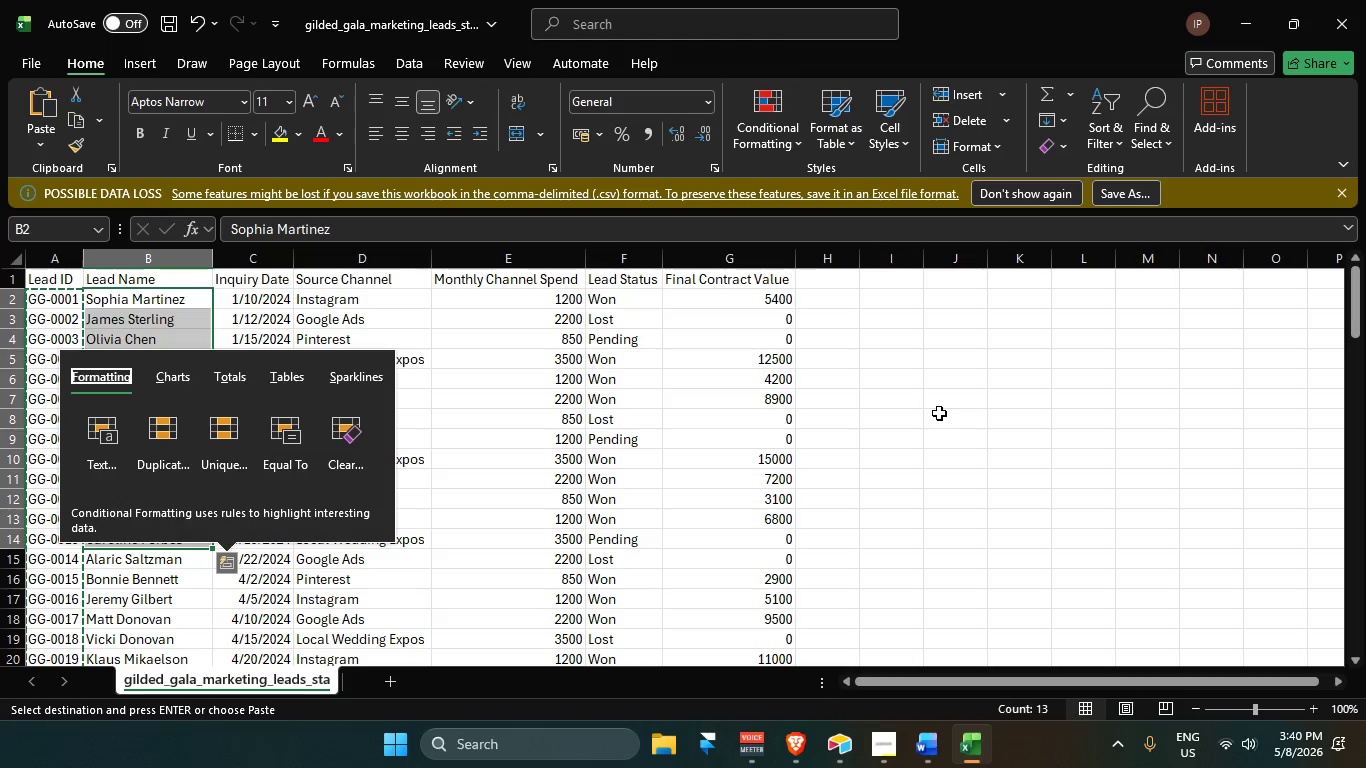 
left_click([939, 411])
 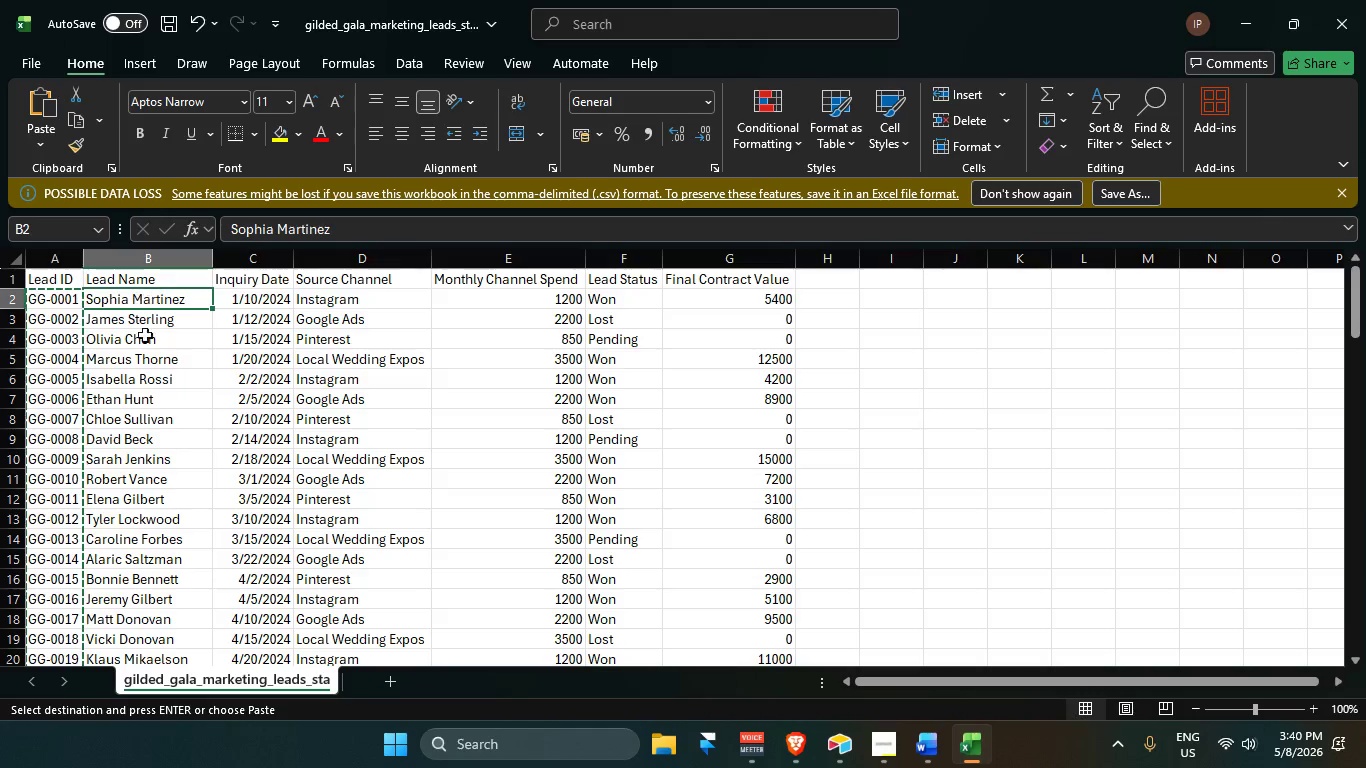 
scroll: coordinate [152, 371], scroll_direction: down, amount: 3.0
 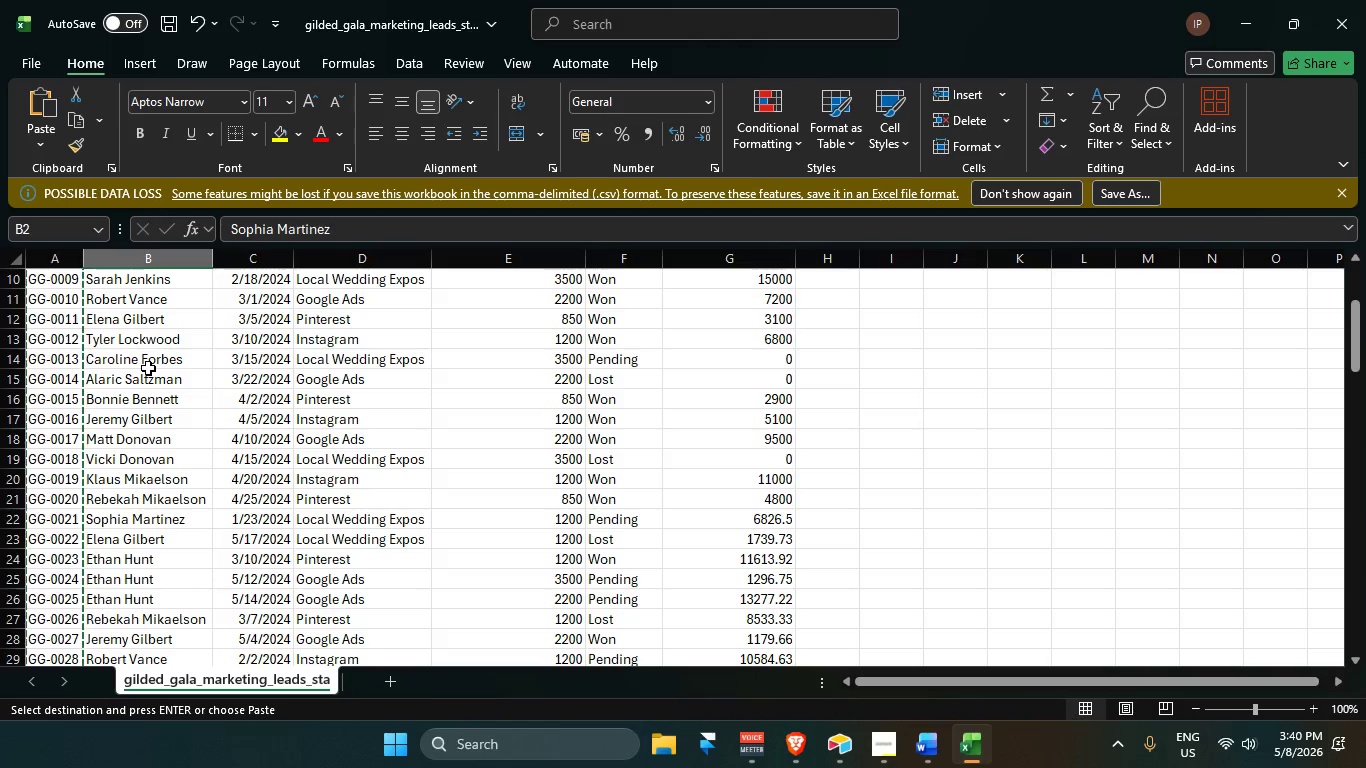 
hold_key(key=ControlLeft, duration=1.64)
scroll: coordinate [153, 400], scroll_direction: up, amount: 5.0
 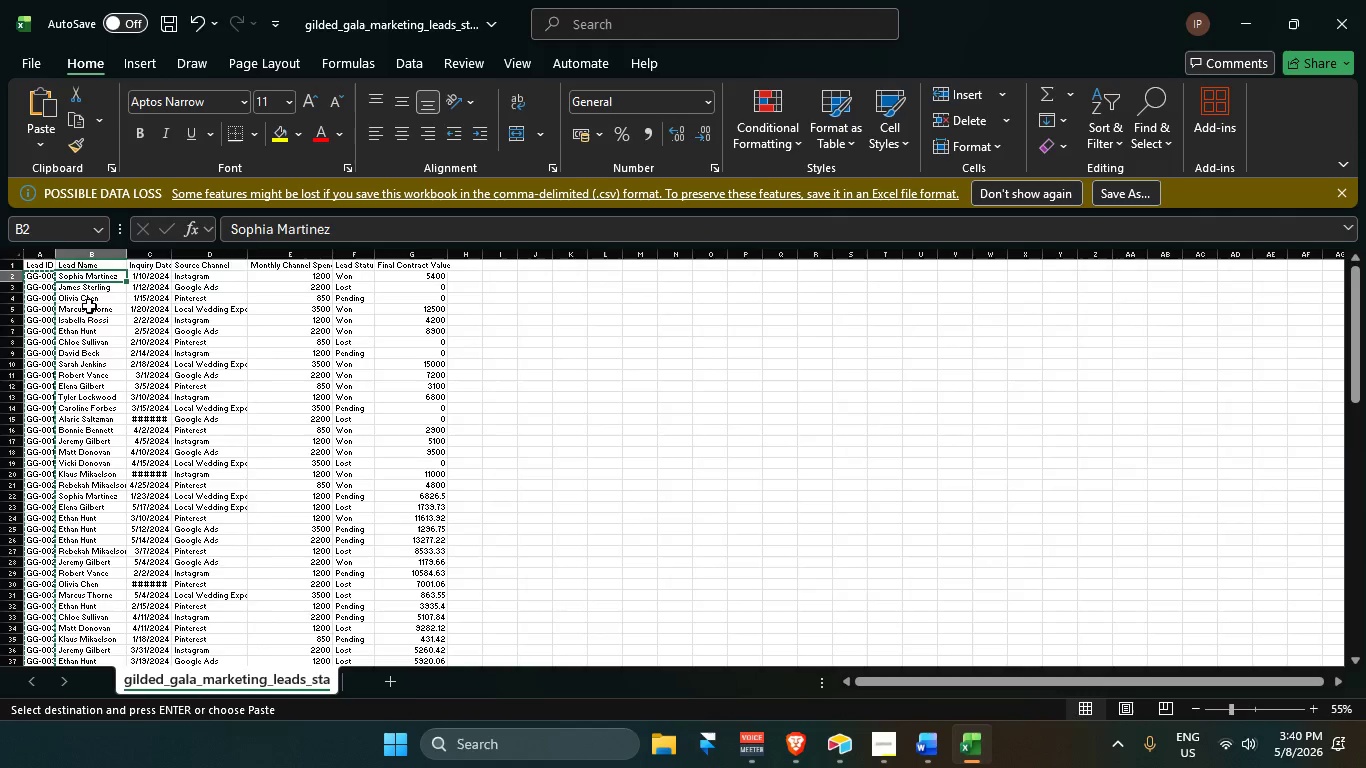 
scroll: coordinate [92, 310], scroll_direction: down, amount: 1.0
 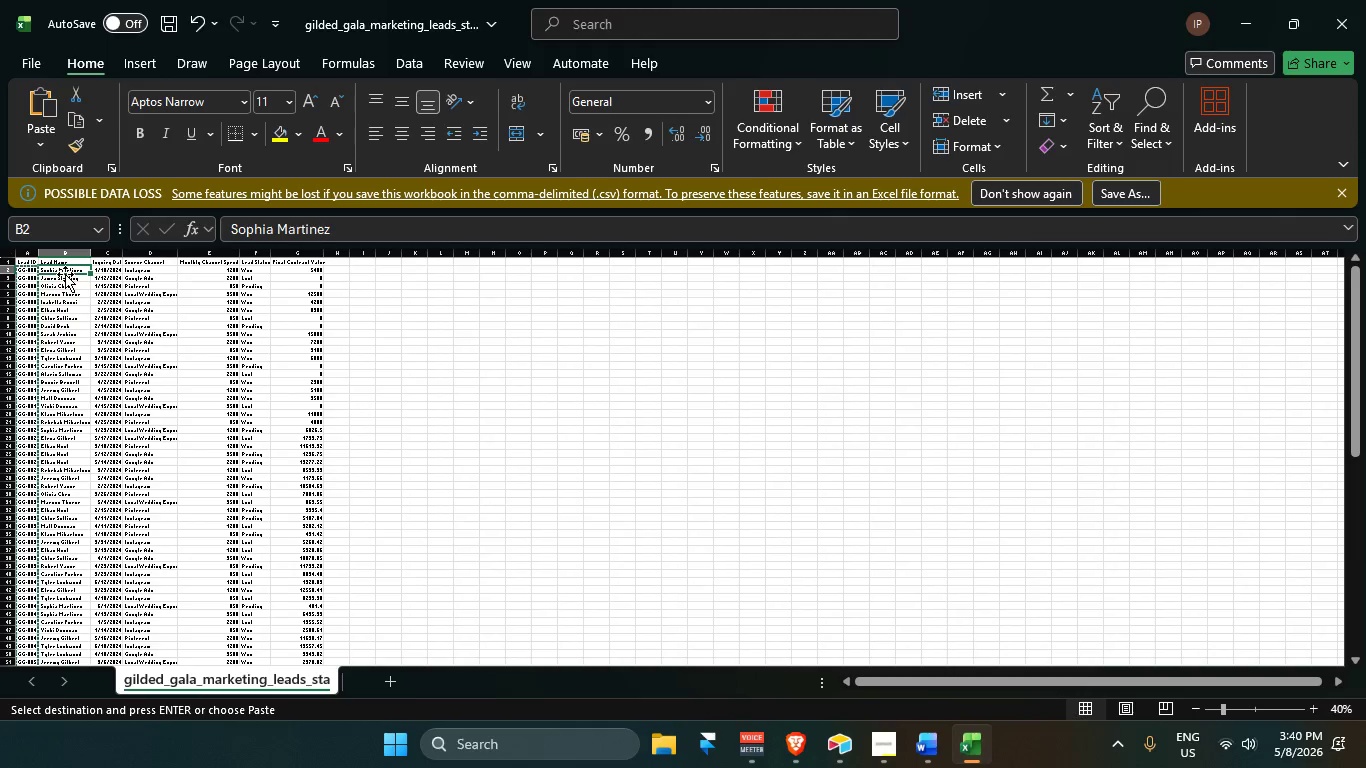 
hold_key(key=ControlLeft, duration=0.72)
scroll: coordinate [67, 352], scroll_direction: down, amount: 2.0
 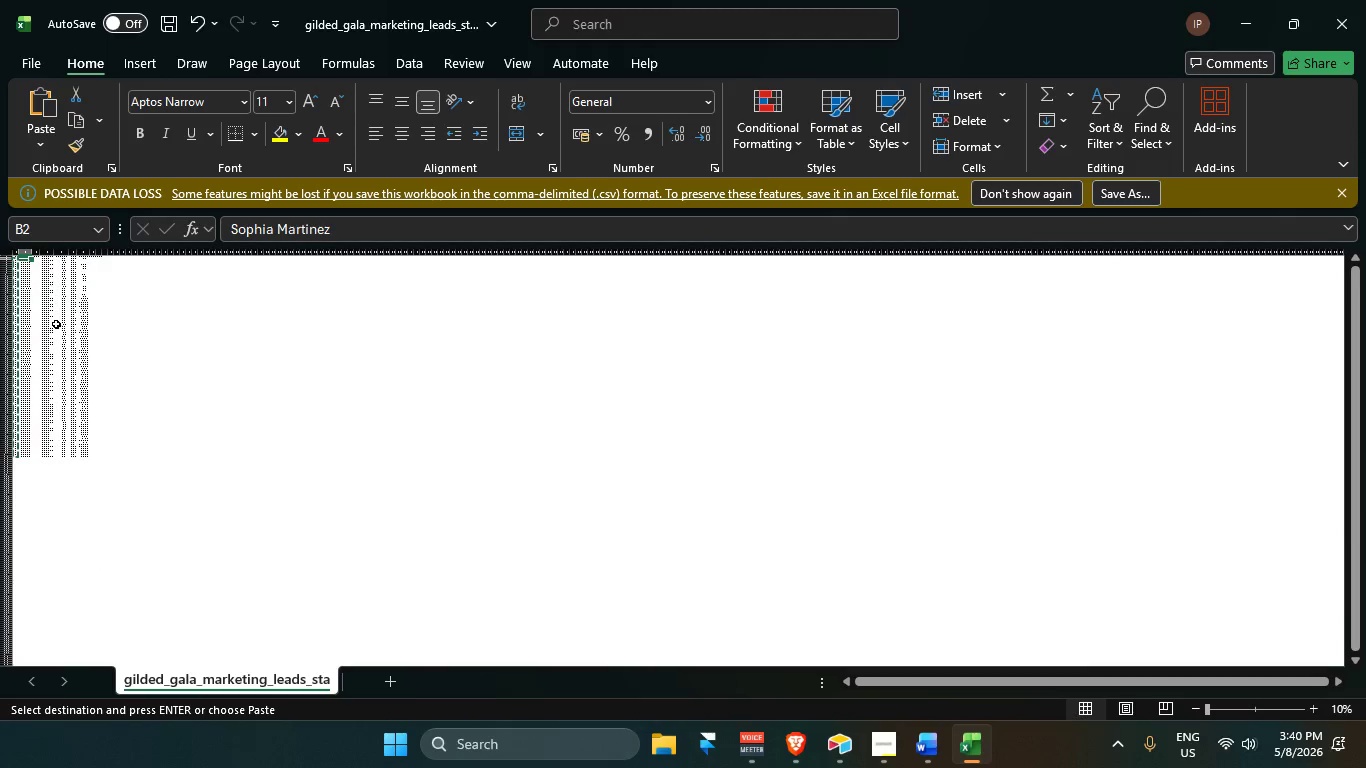 
hold_key(key=ControlLeft, duration=0.62)
scroll: coordinate [43, 263], scroll_direction: up, amount: 3.0
 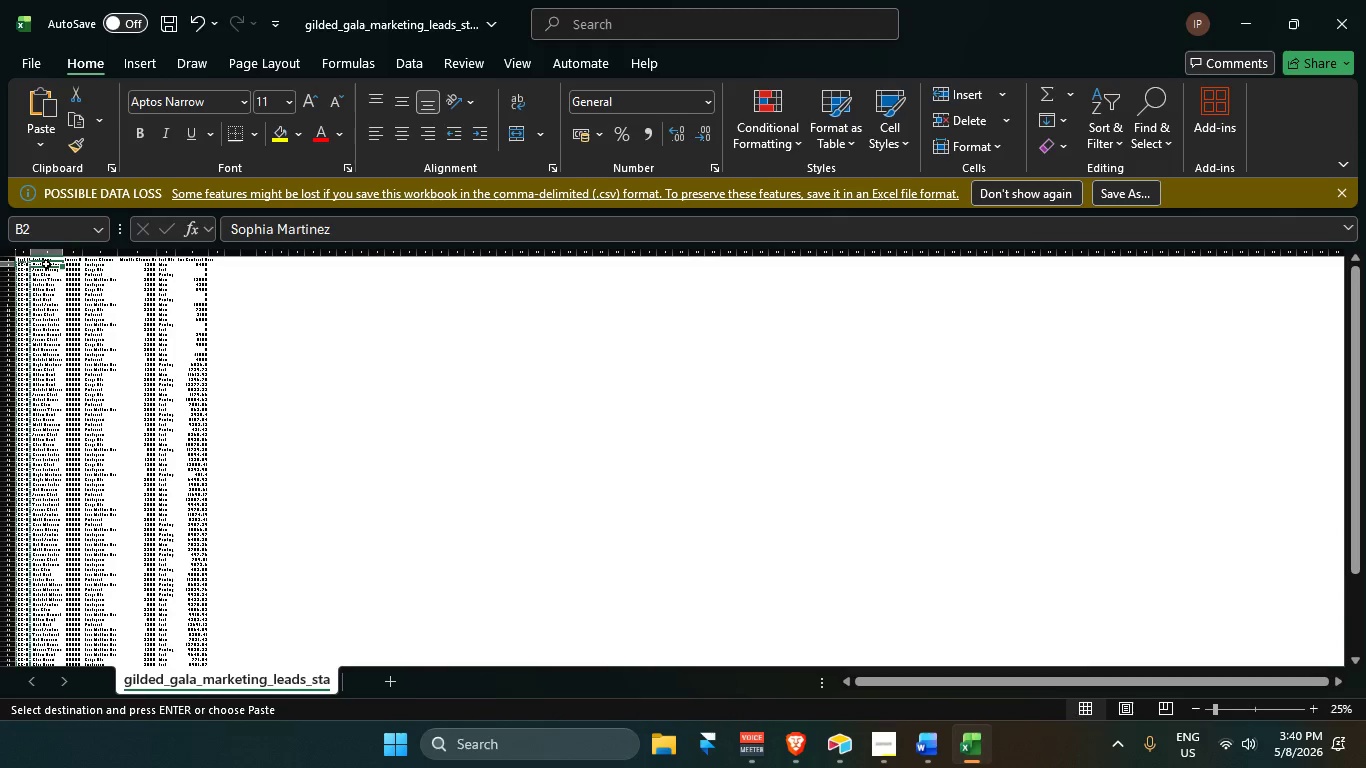 
left_click_drag(start_coordinate=[45, 264], to_coordinate=[51, 650])
 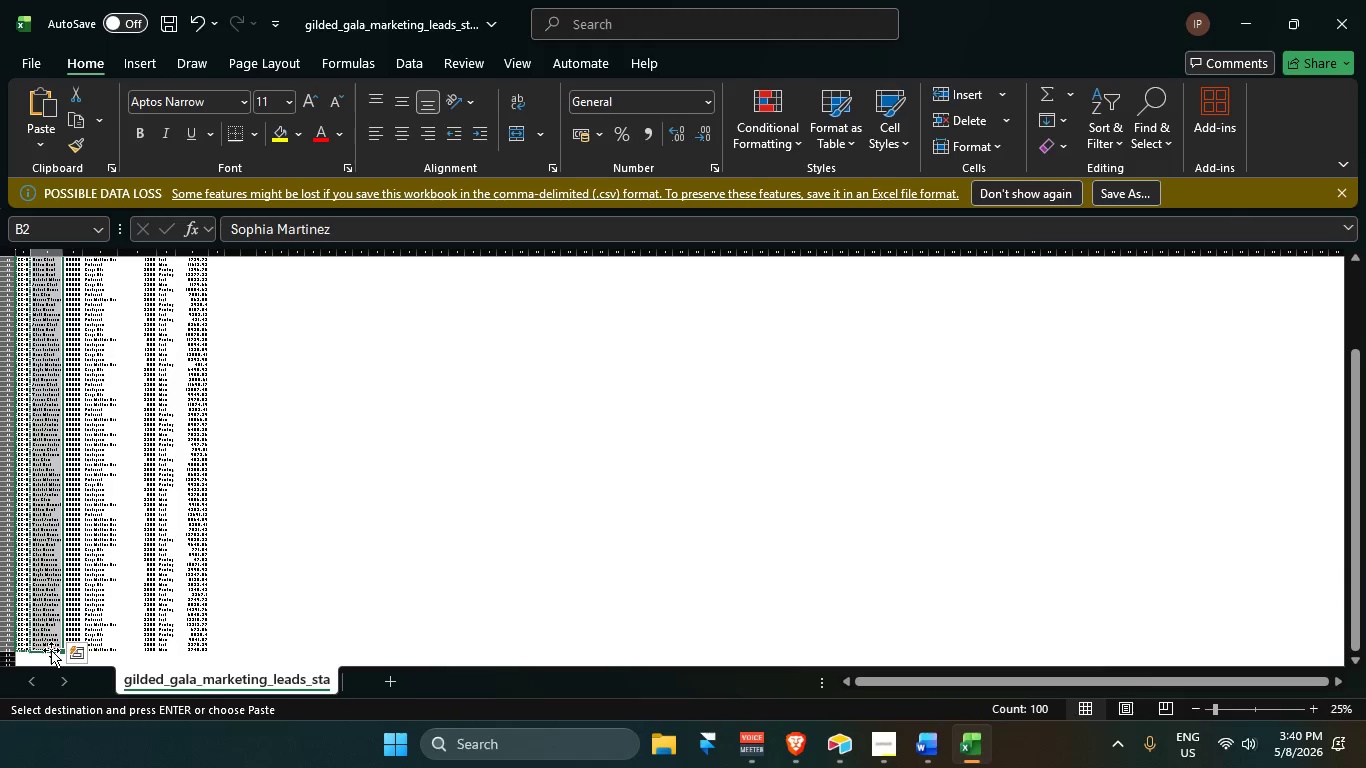 
key(Control+C)
 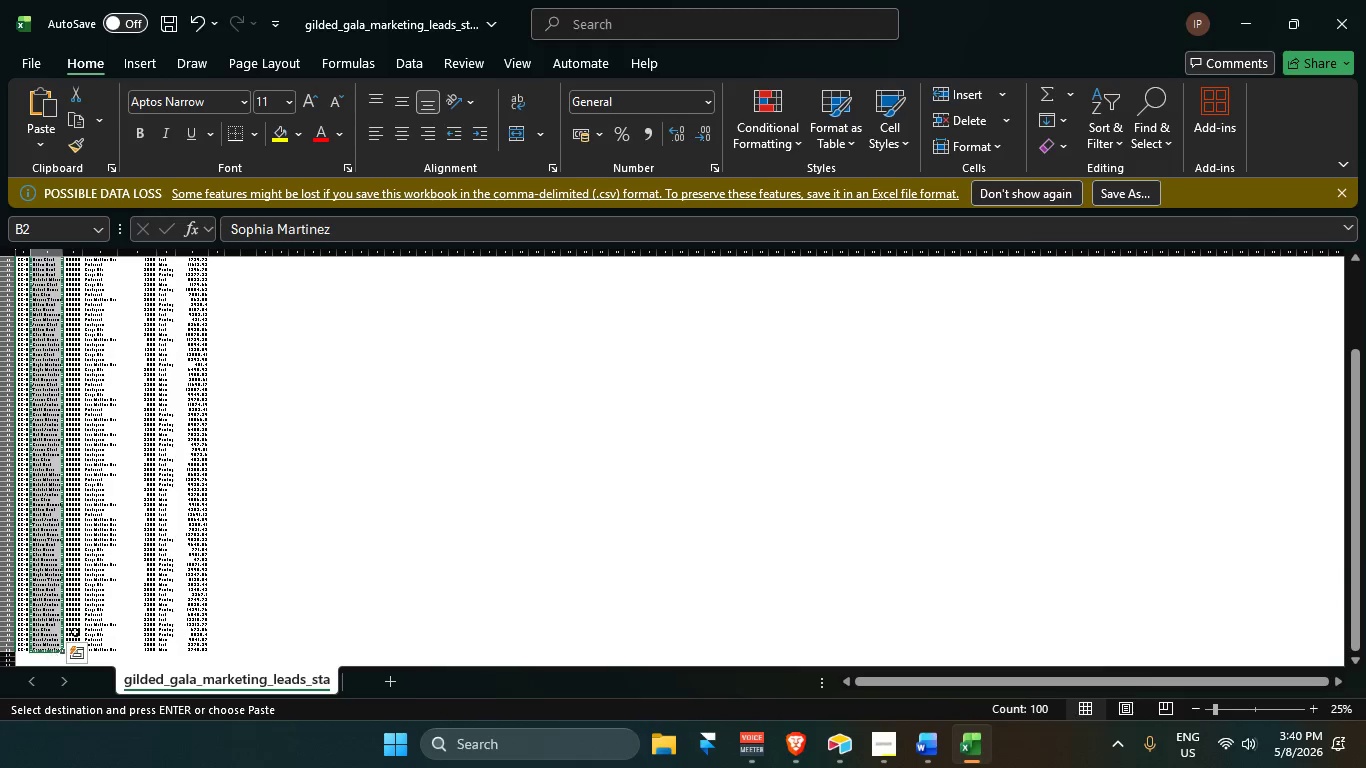 
key(Alt+AltLeft)
 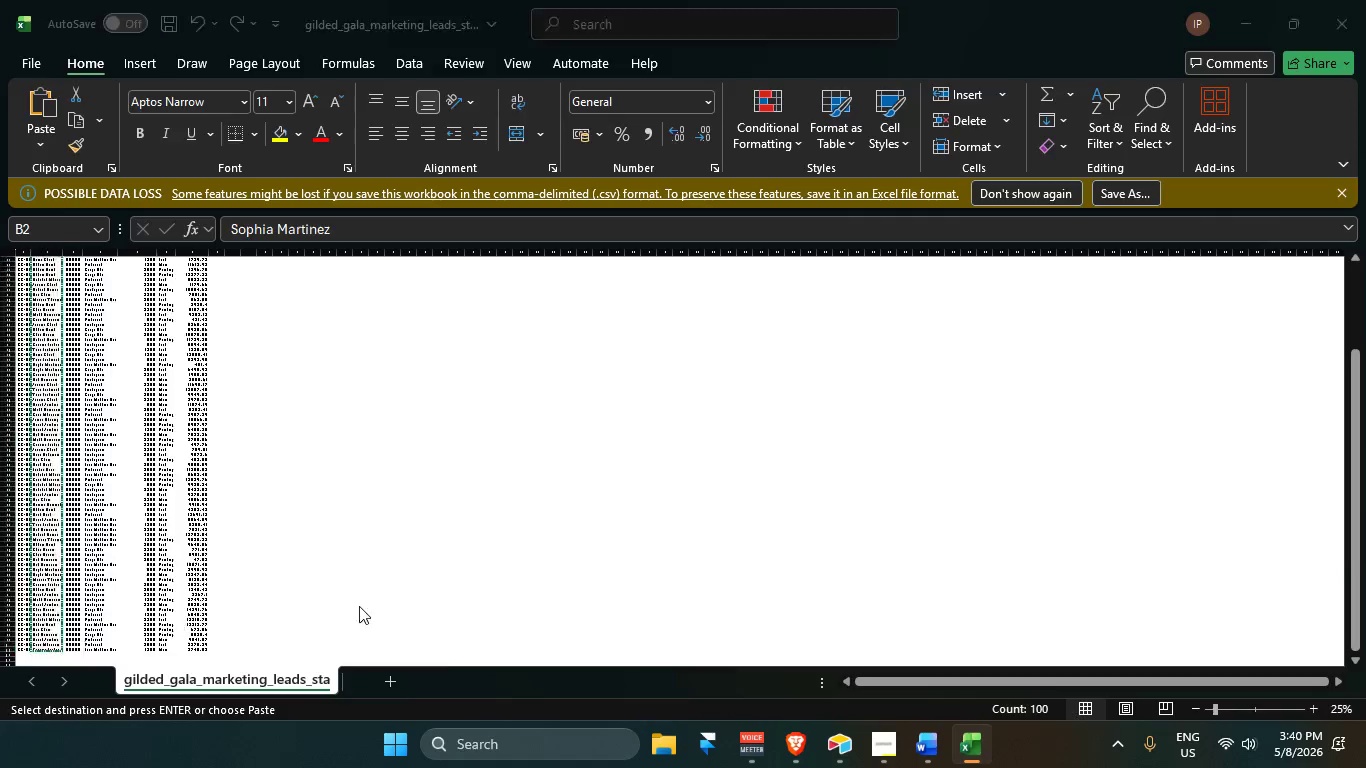 
key(Alt+Tab)
 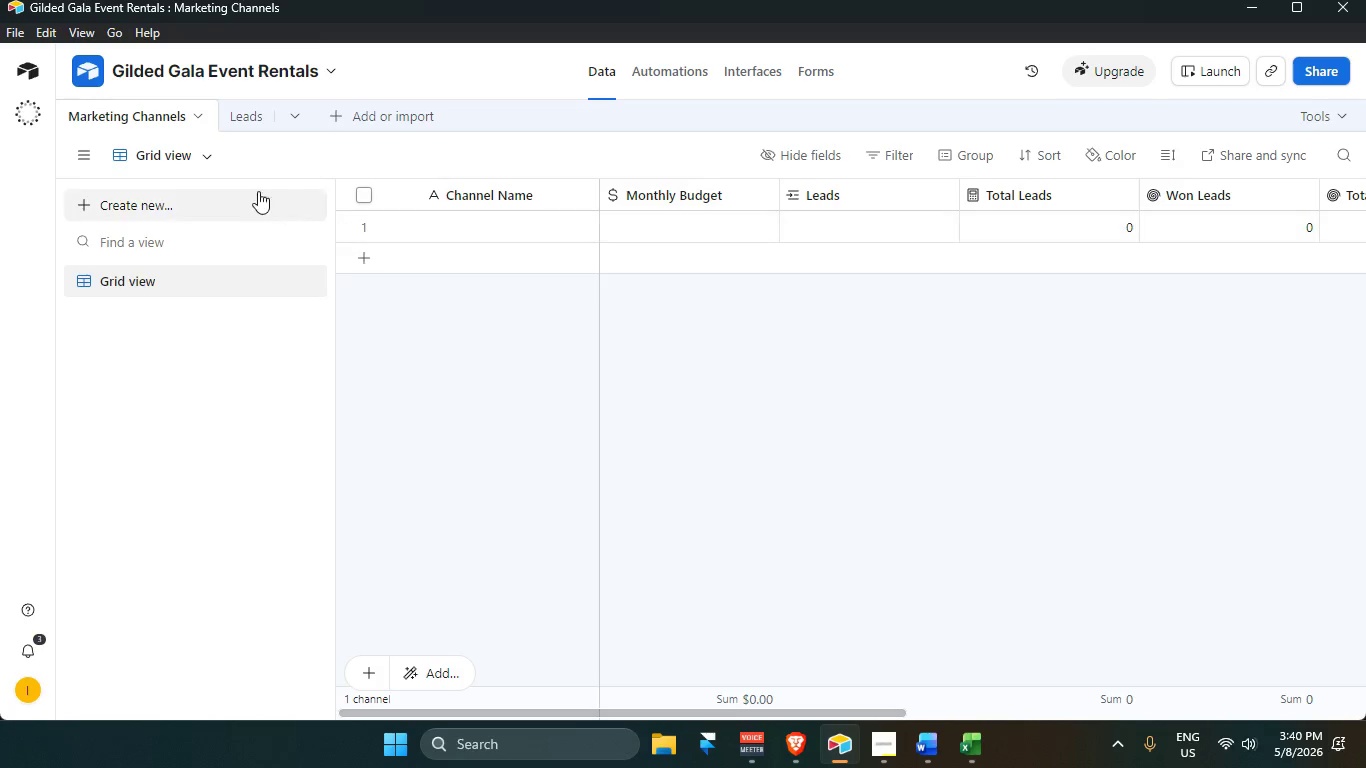 
left_click([251, 121])
 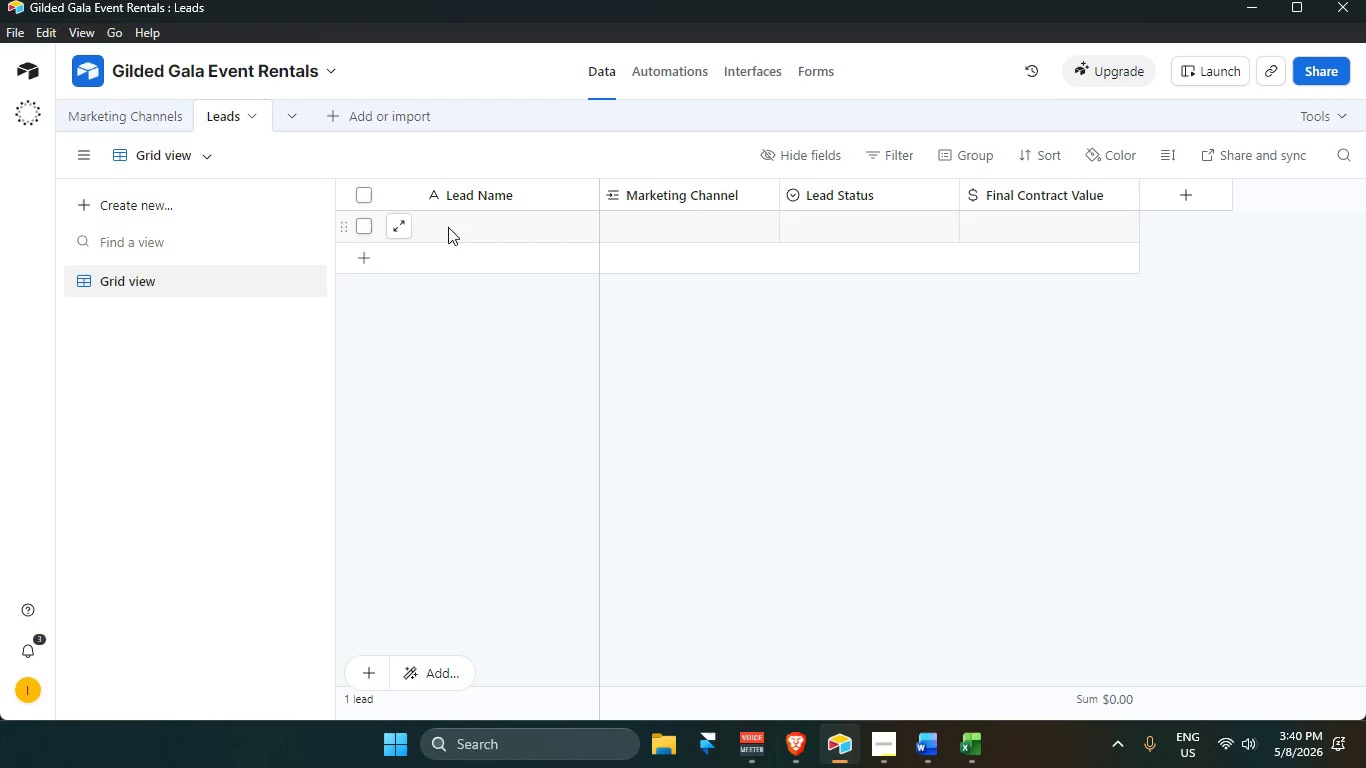 
scroll: coordinate [451, 221], scroll_direction: up, amount: 2.0
 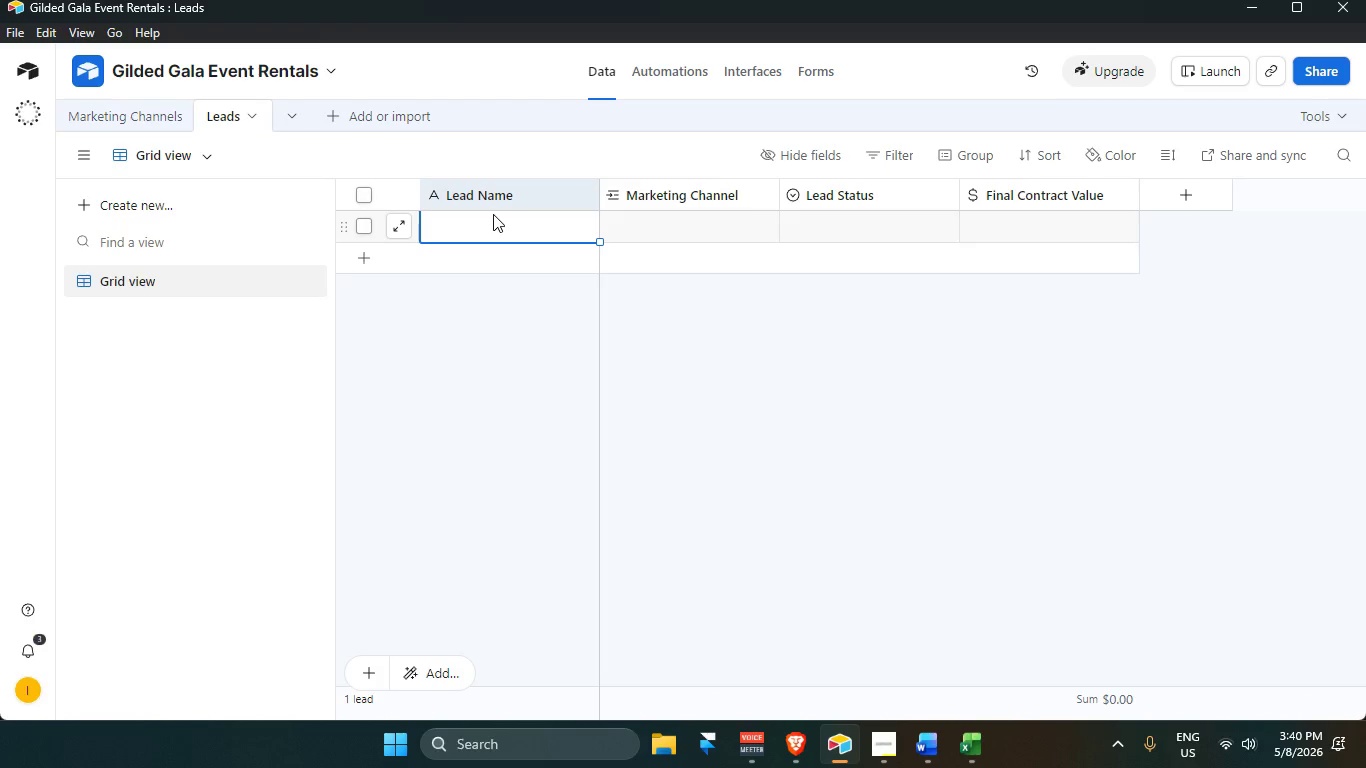 
key(Control+V)
 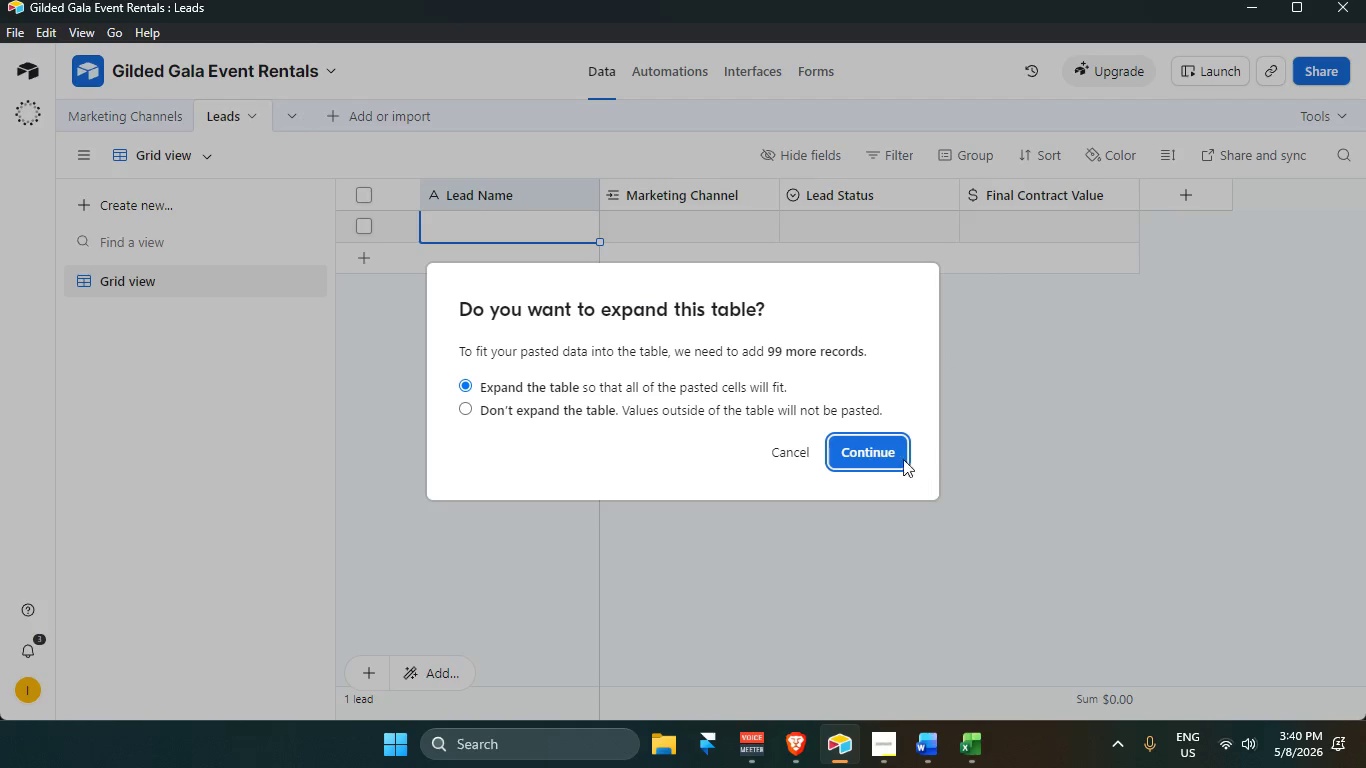 
left_click([872, 452])
 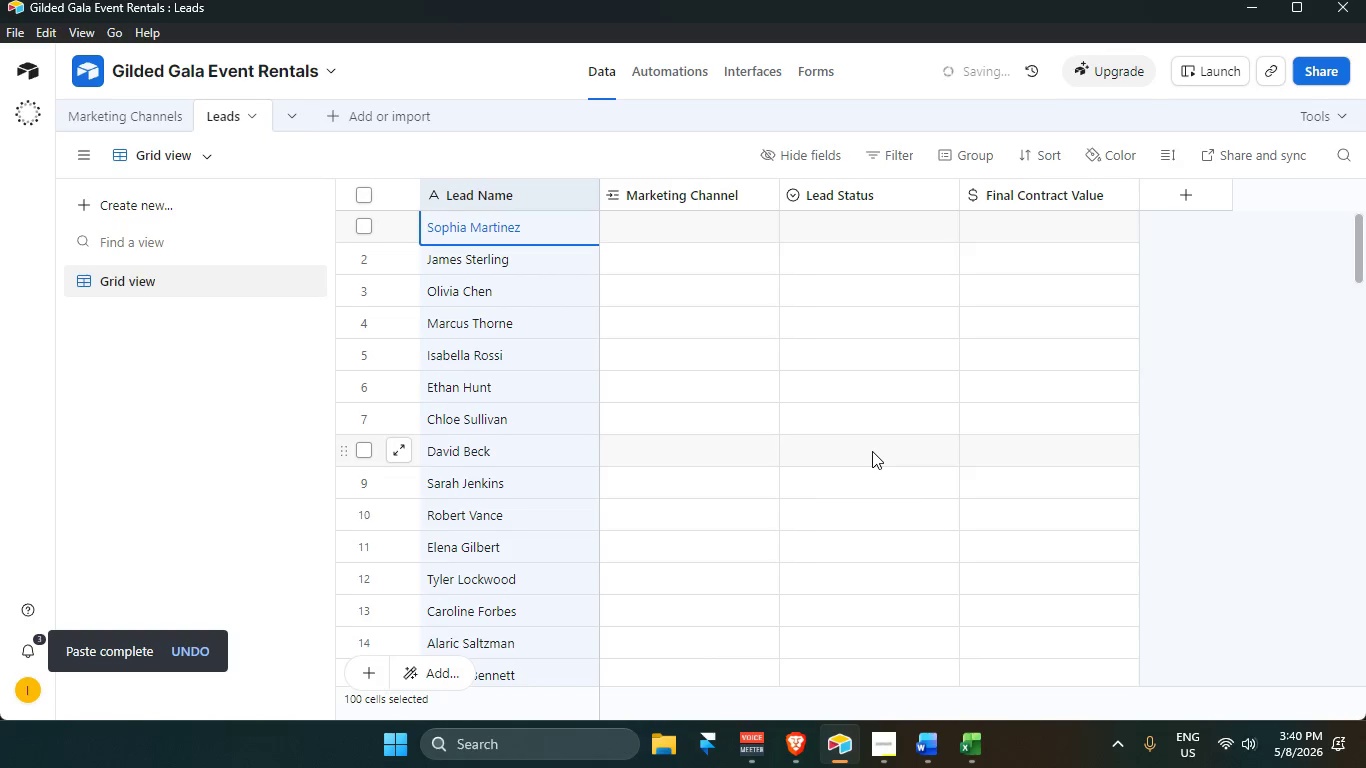 
scroll: coordinate [931, 490], scroll_direction: up, amount: 2.0
 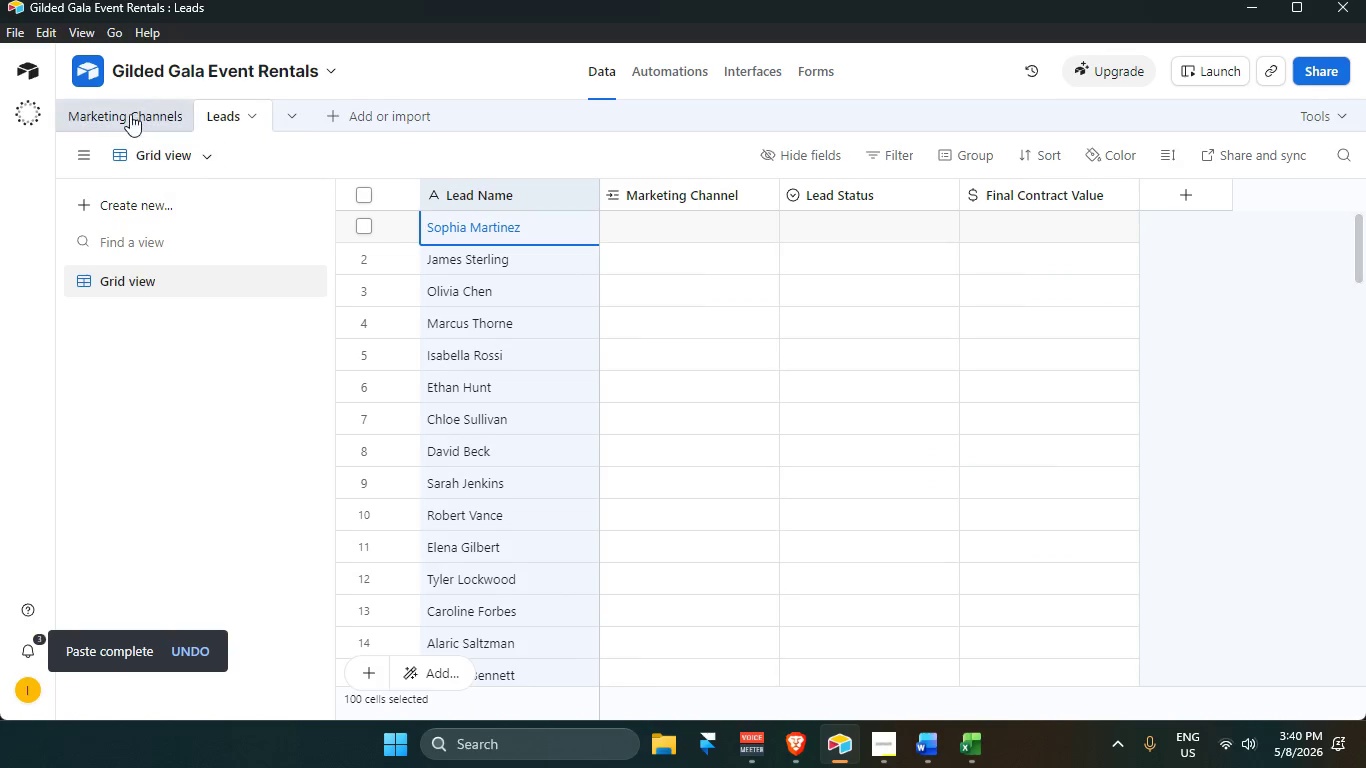 
left_click([133, 114])
 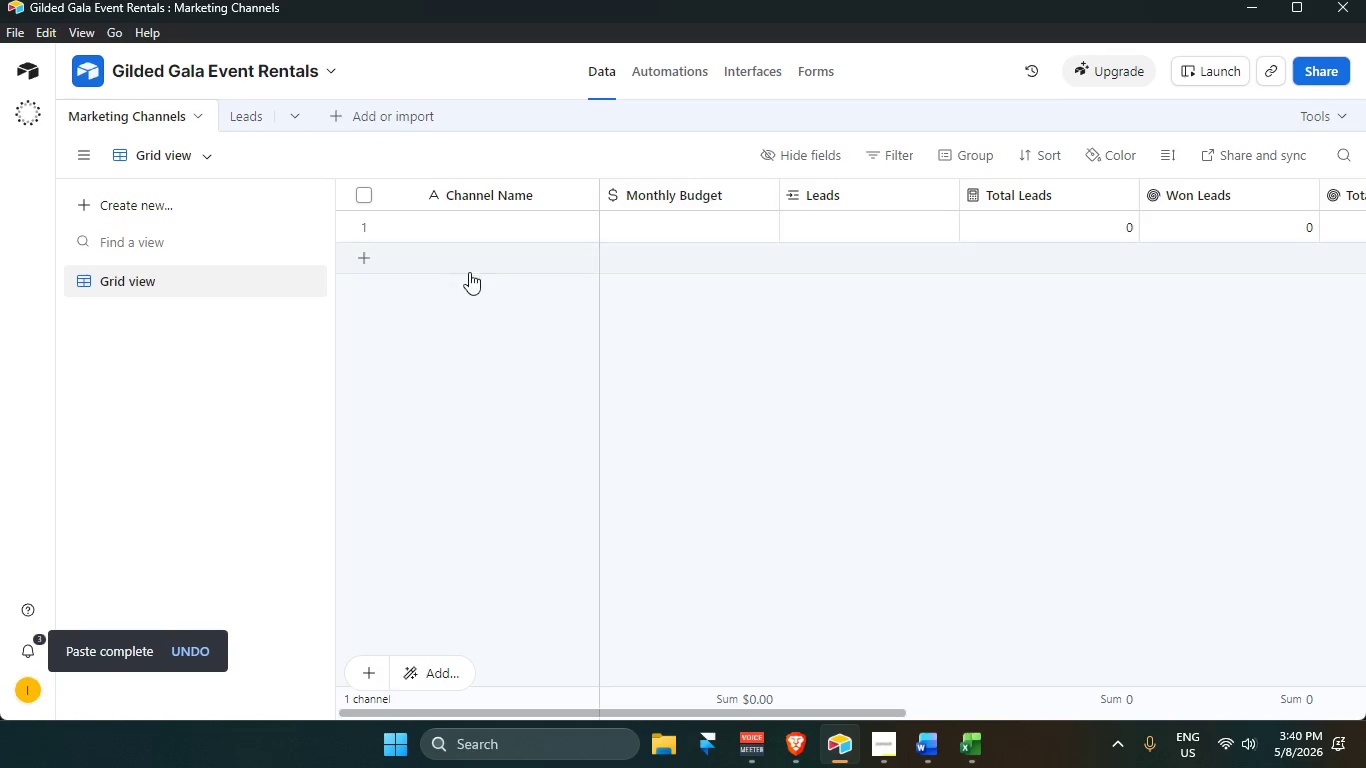 
left_click([520, 221])
 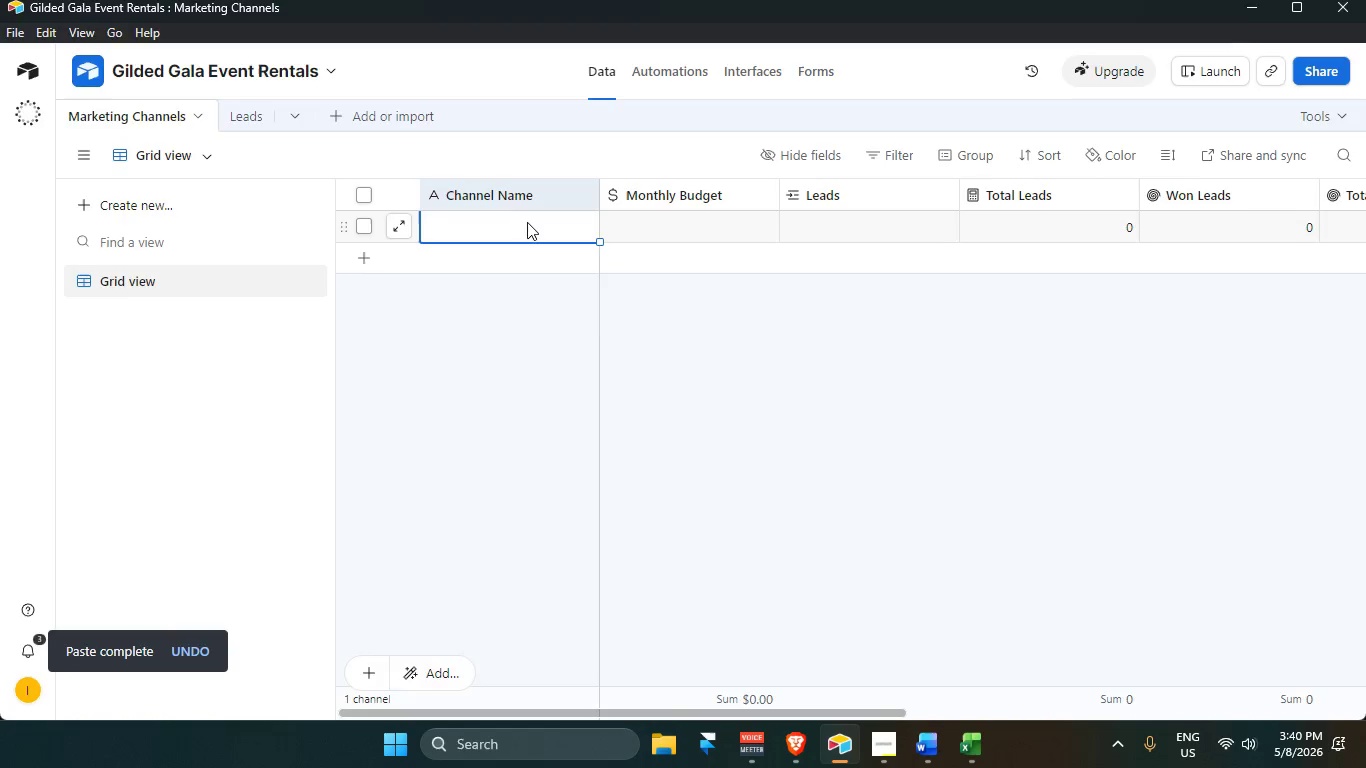 
scroll: coordinate [478, 284], scroll_direction: up, amount: 4.0
 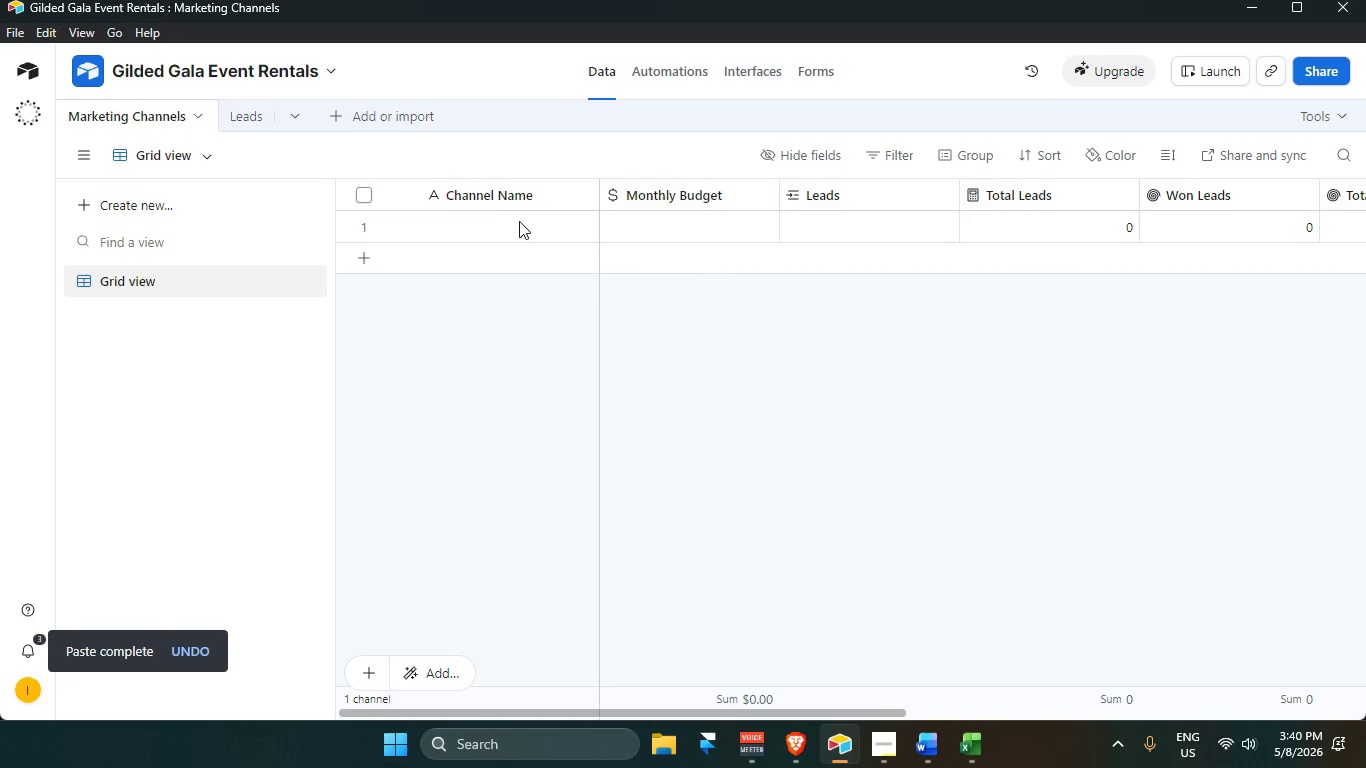 
key(Alt+AltLeft)
 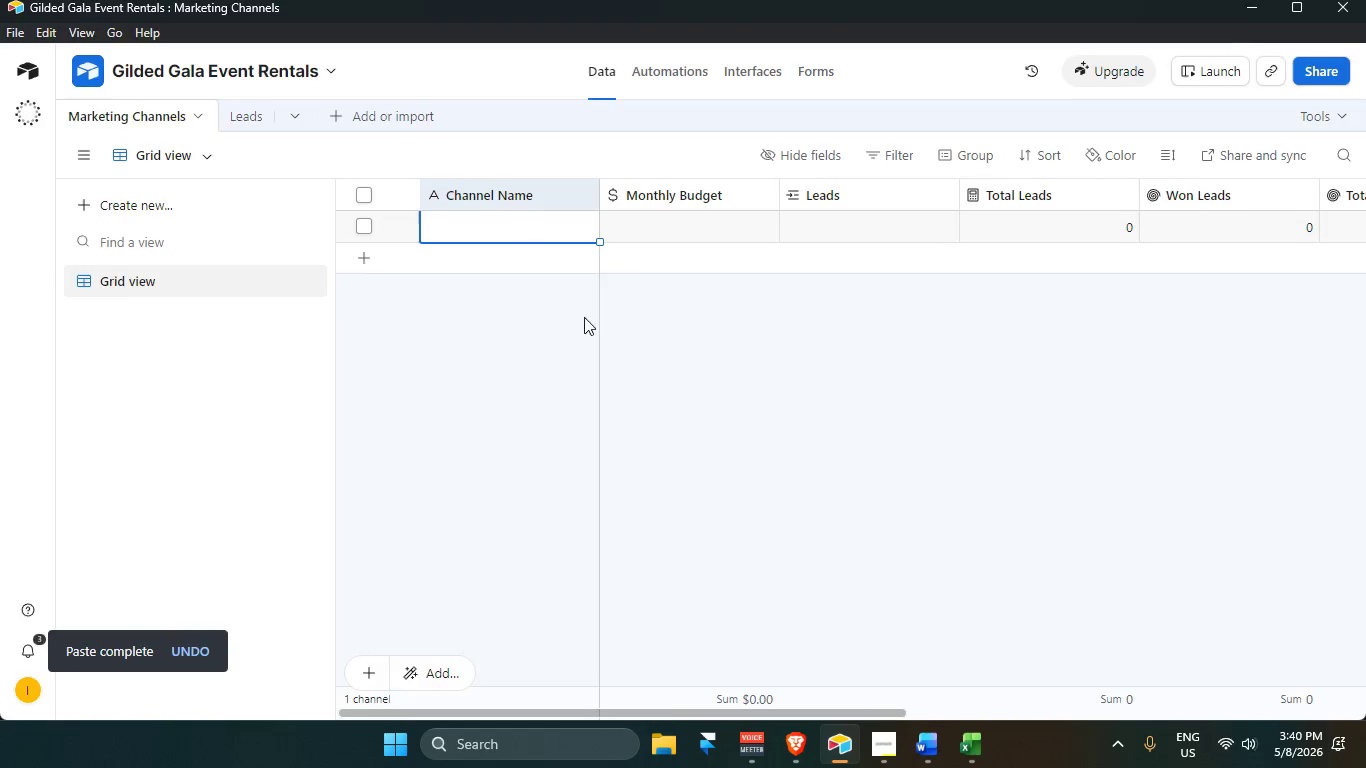 
key(Alt+Tab)
 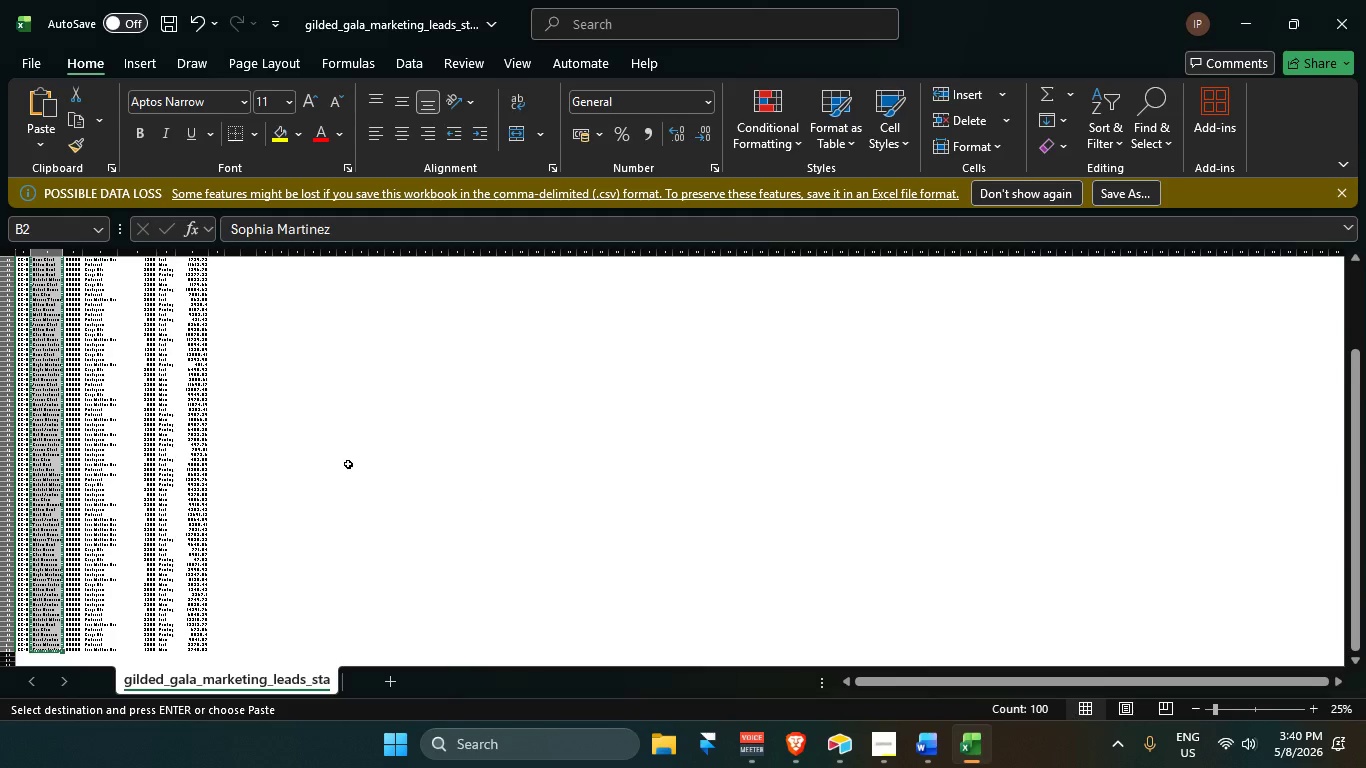 
hold_key(key=ControlLeft, duration=0.72)
 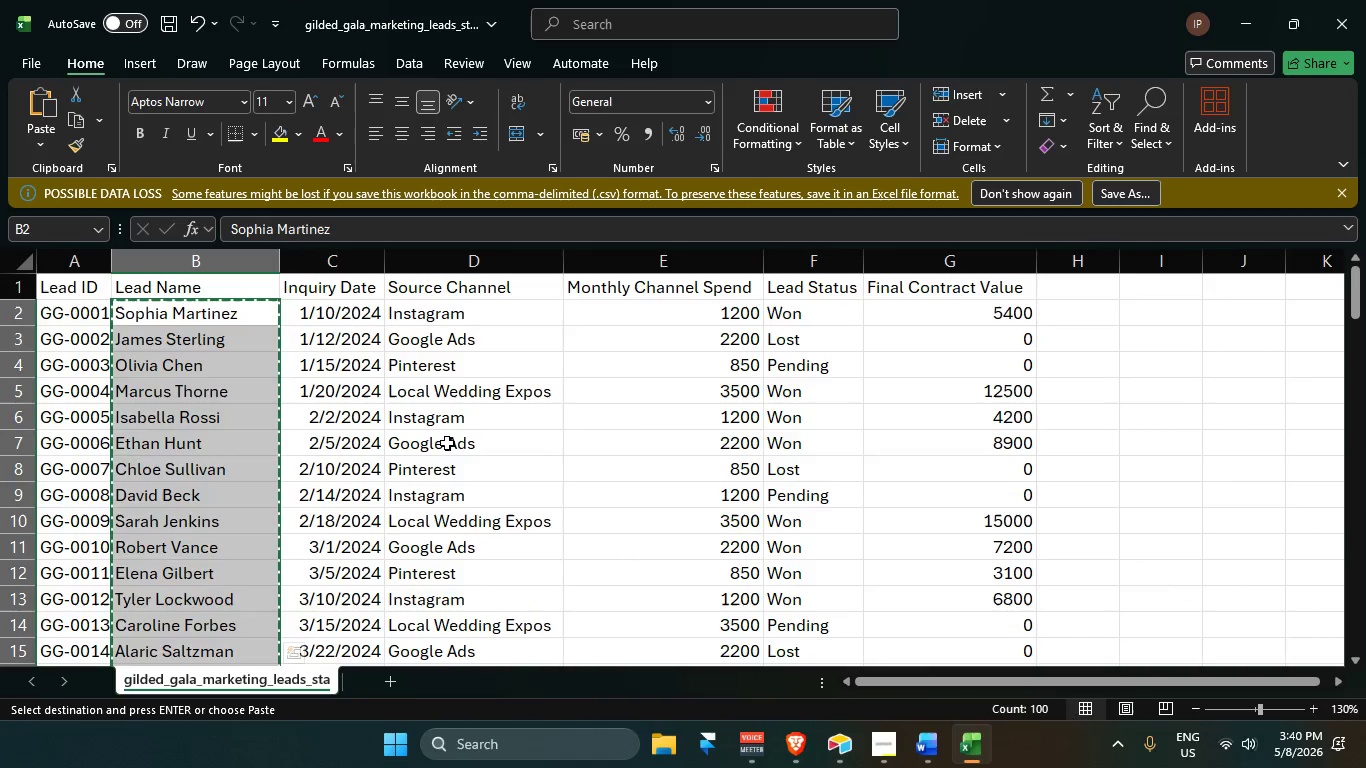 
hold_key(key=ControlLeft, duration=1.8)
 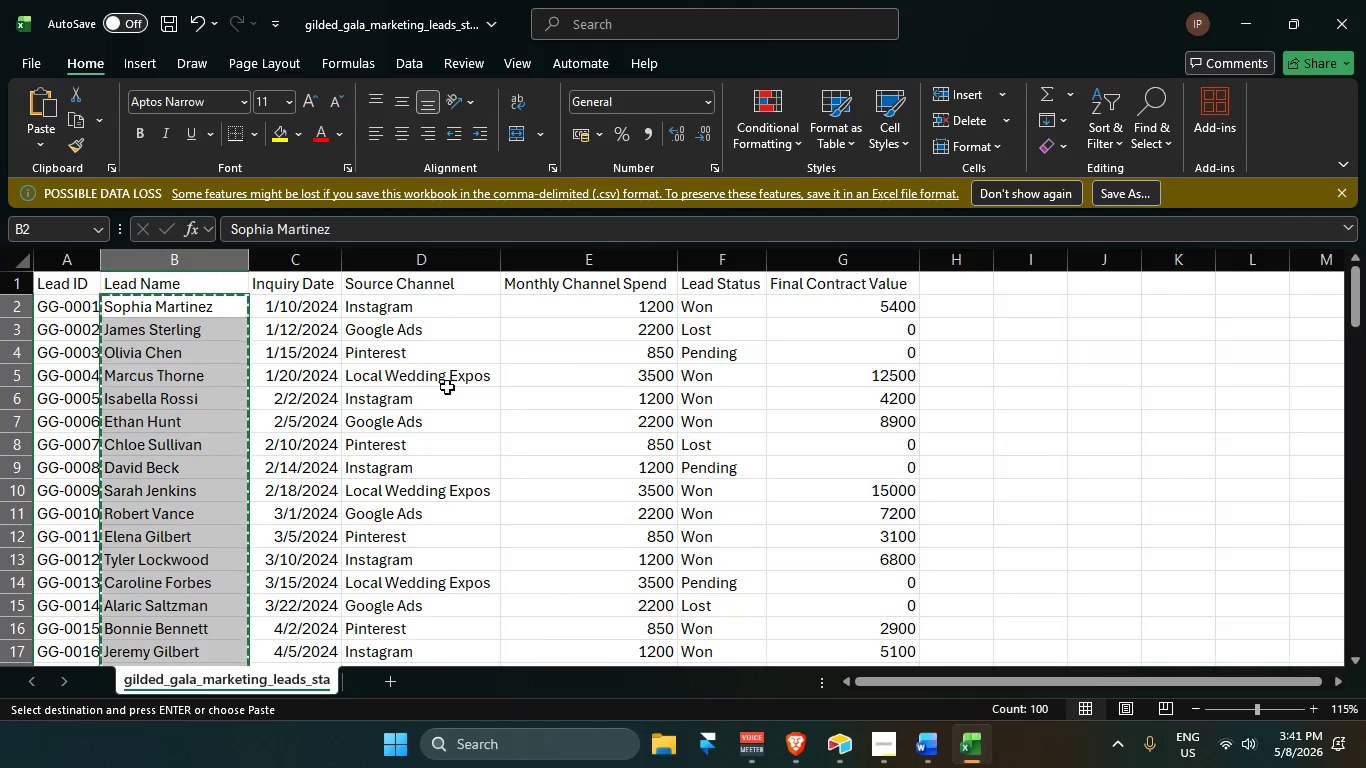 
scroll: coordinate [447, 443], scroll_direction: up, amount: 33.0
 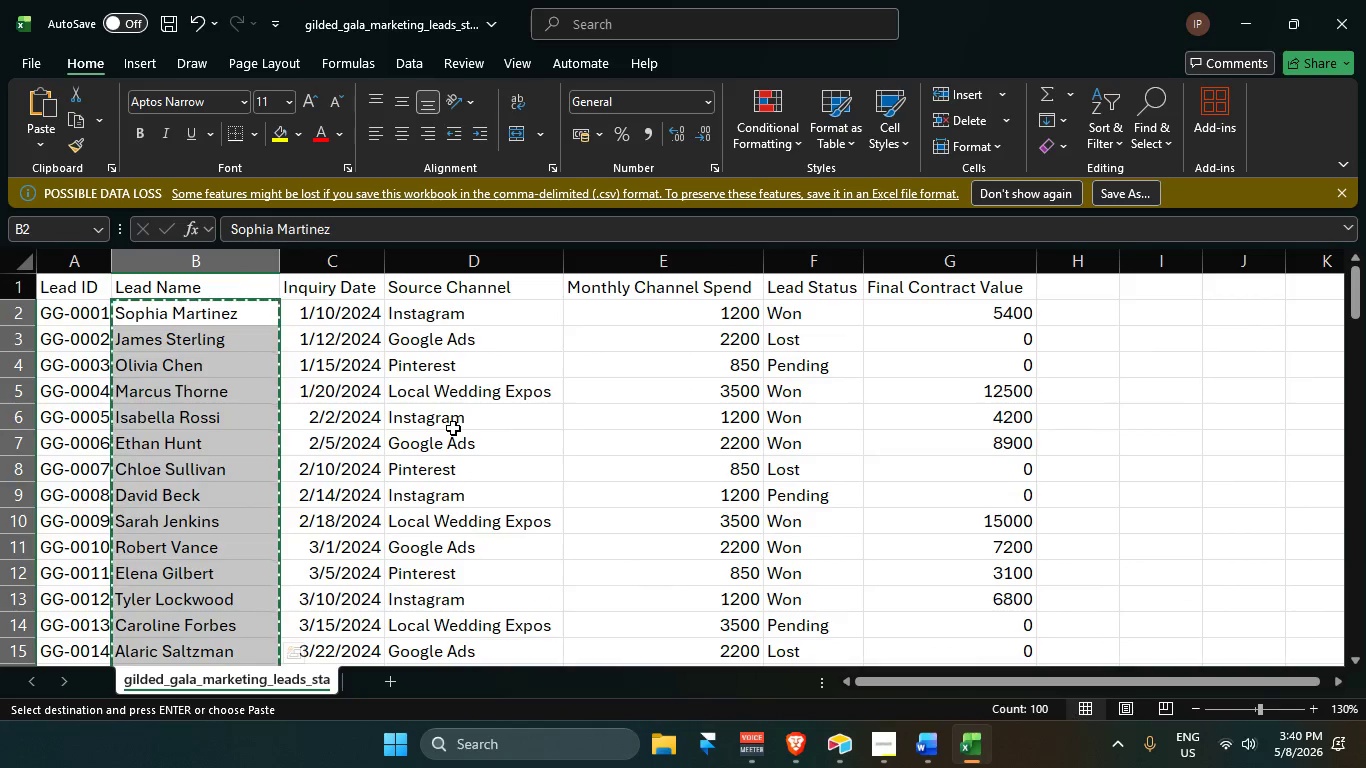 
scroll: coordinate [447, 384], scroll_direction: down, amount: 1.0
 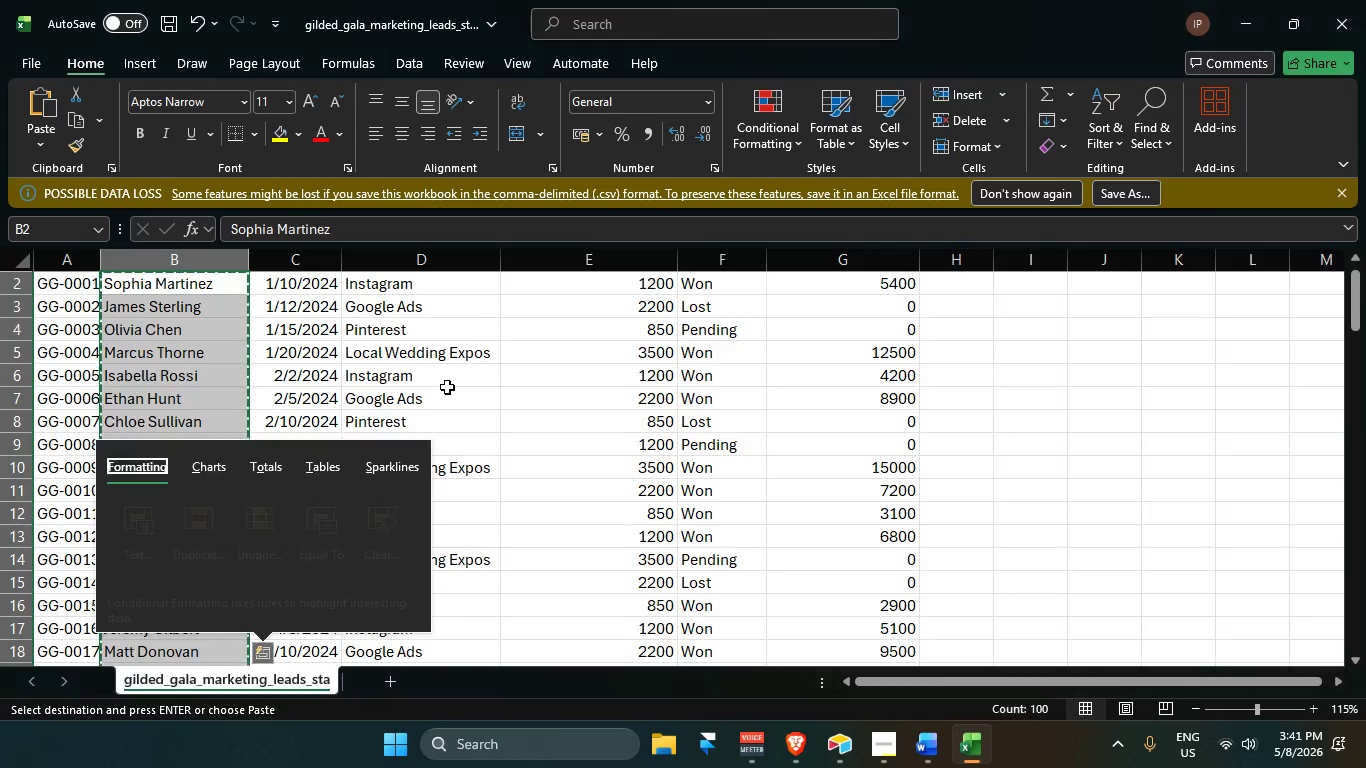 
scroll: coordinate [447, 387], scroll_direction: up, amount: 6.0
 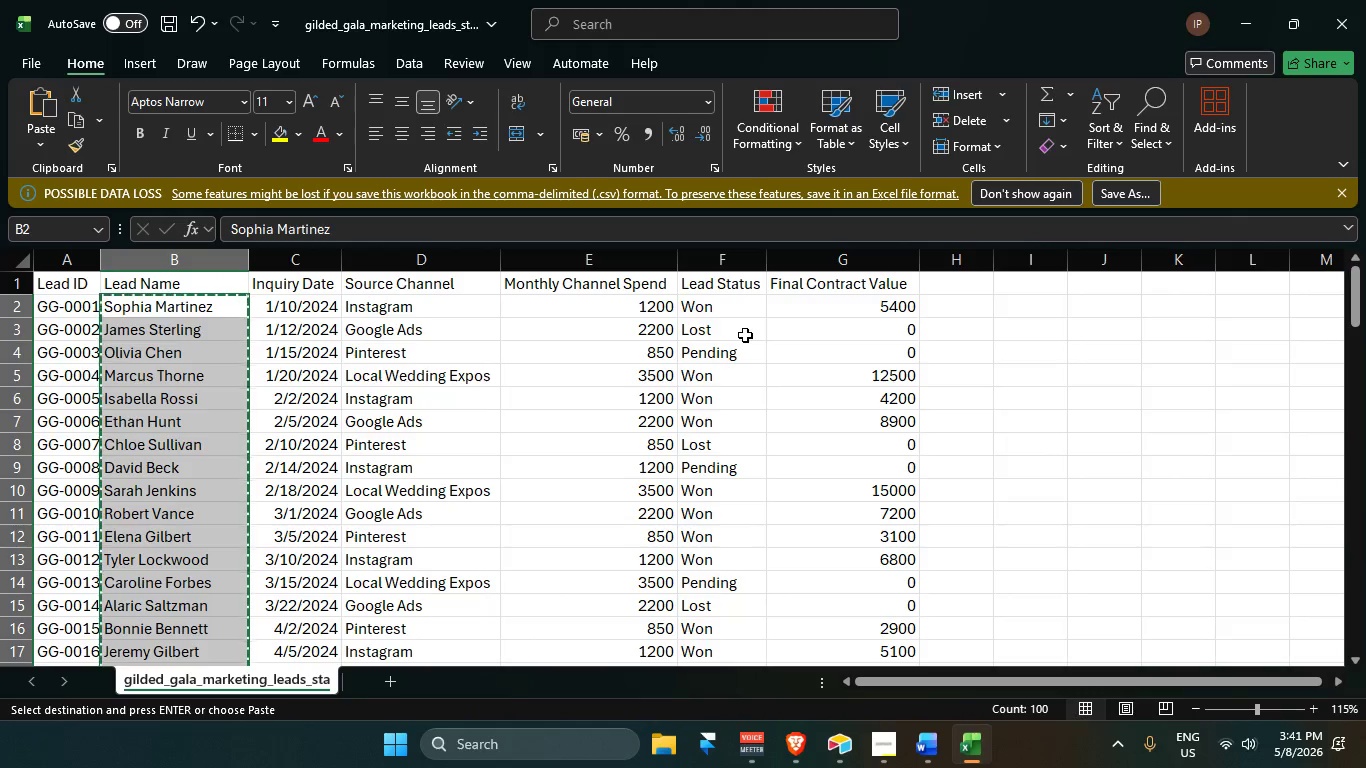 
hold_key(key=ControlLeft, duration=1.64)
 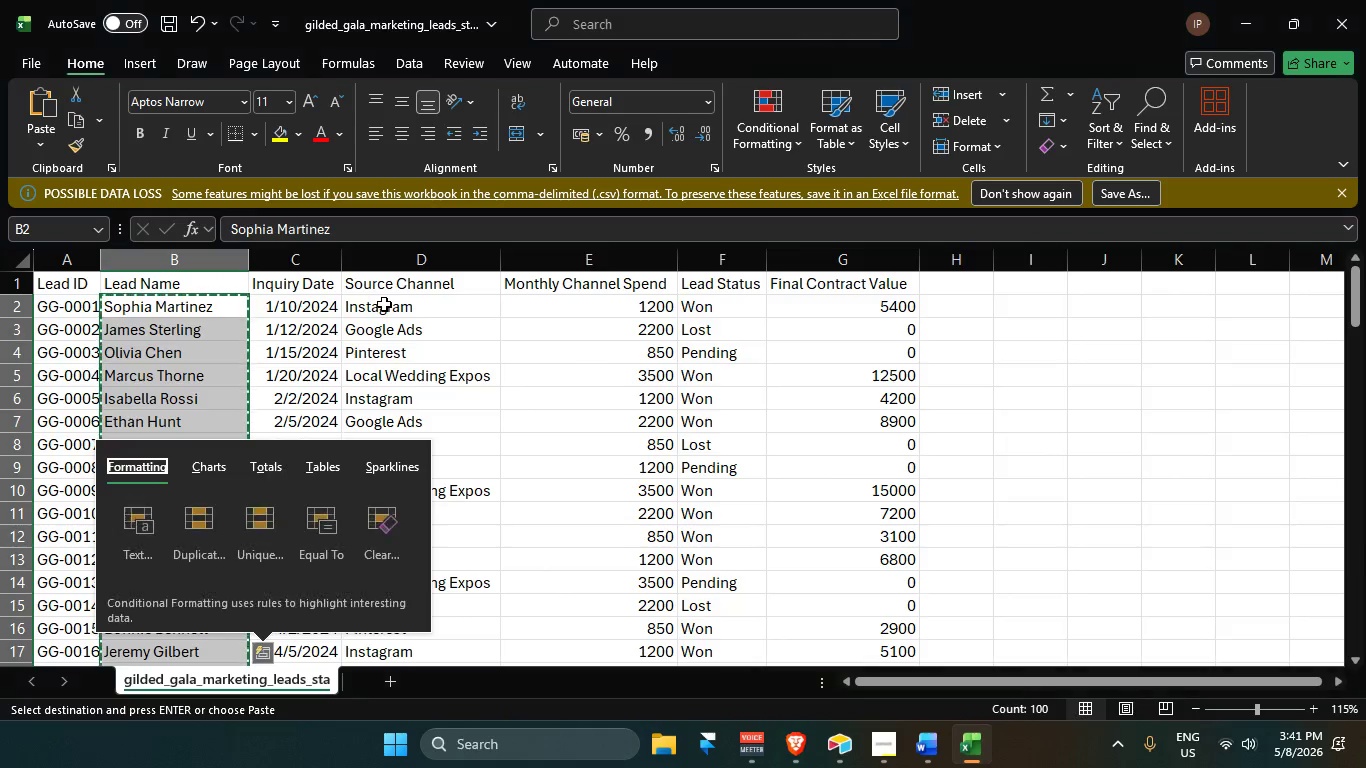 
left_click([384, 304])
 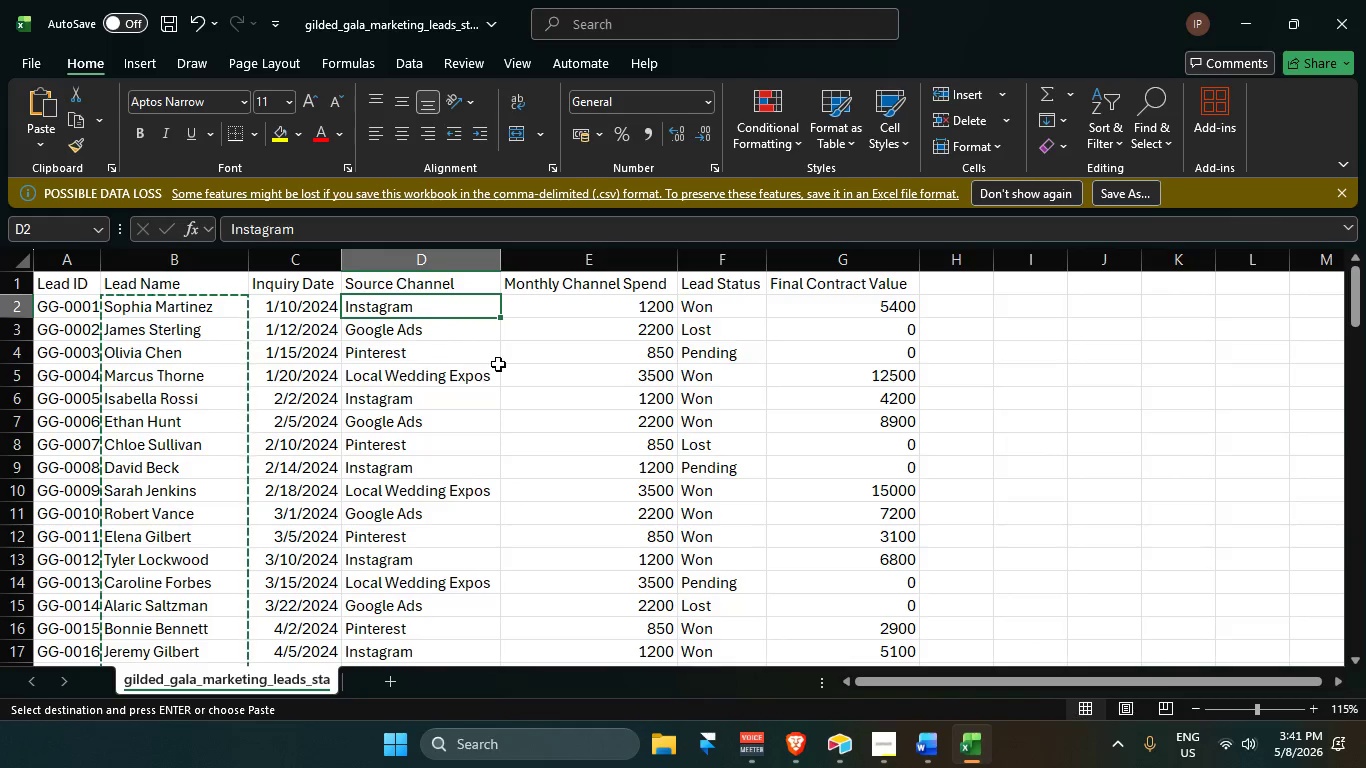 
hold_key(key=ControlLeft, duration=2.5)
scroll: coordinate [283, 338], scroll_direction: down, amount: 5.0
 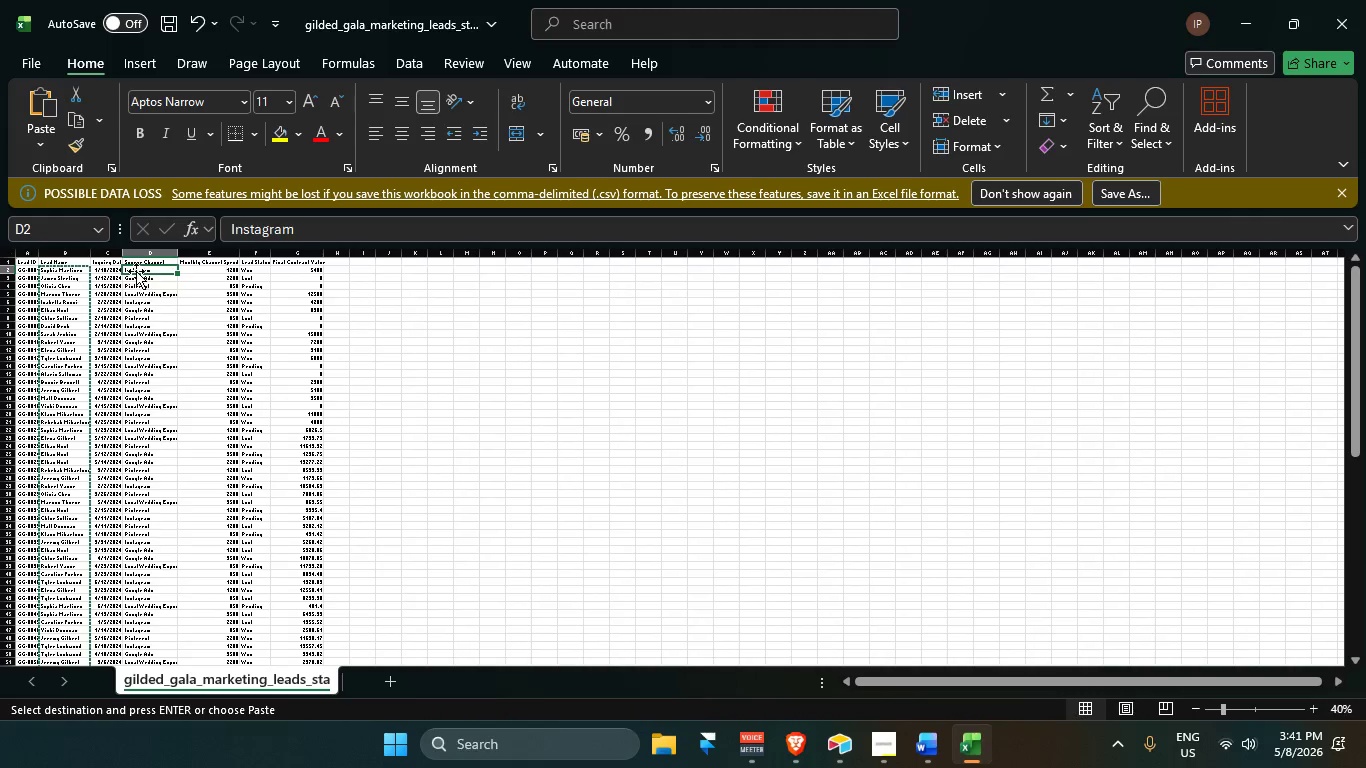 
left_click_drag(start_coordinate=[134, 269], to_coordinate=[150, 656])
 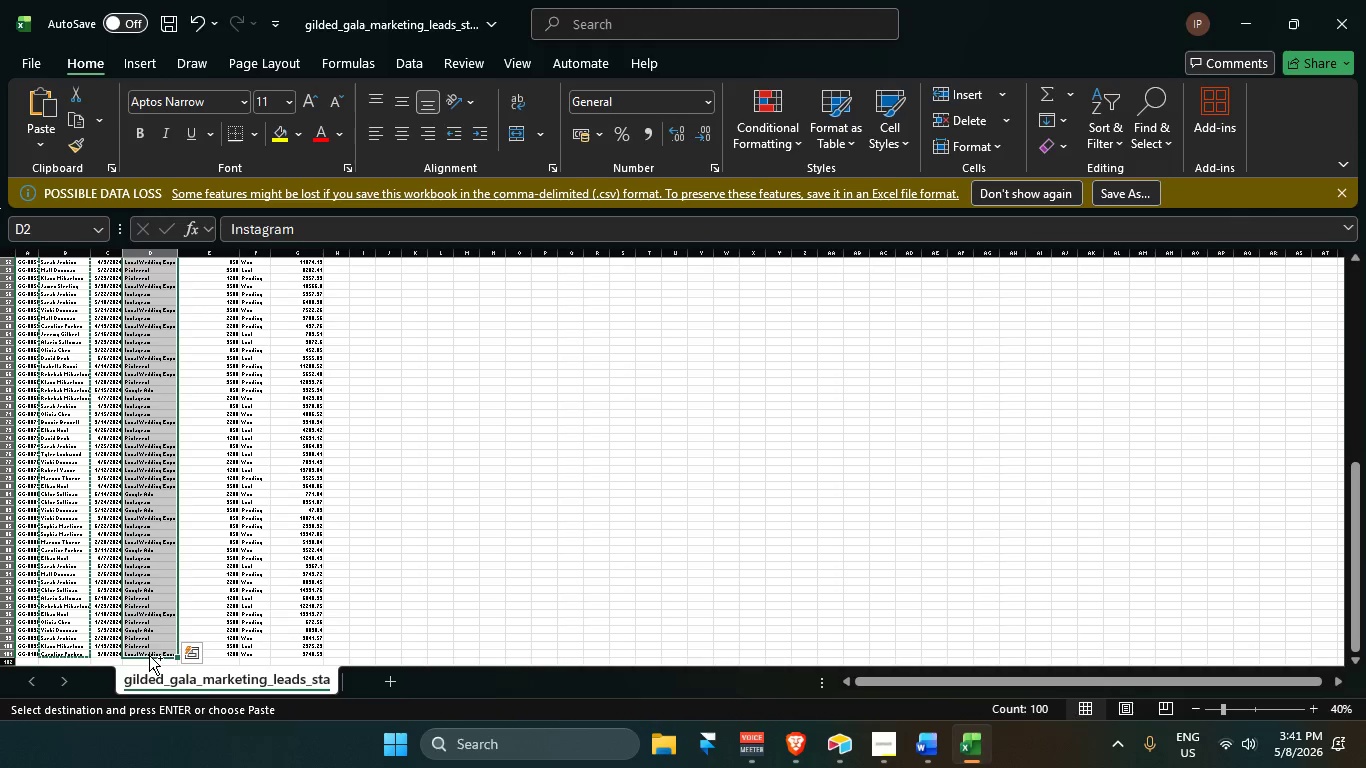 
key(Control+C)
 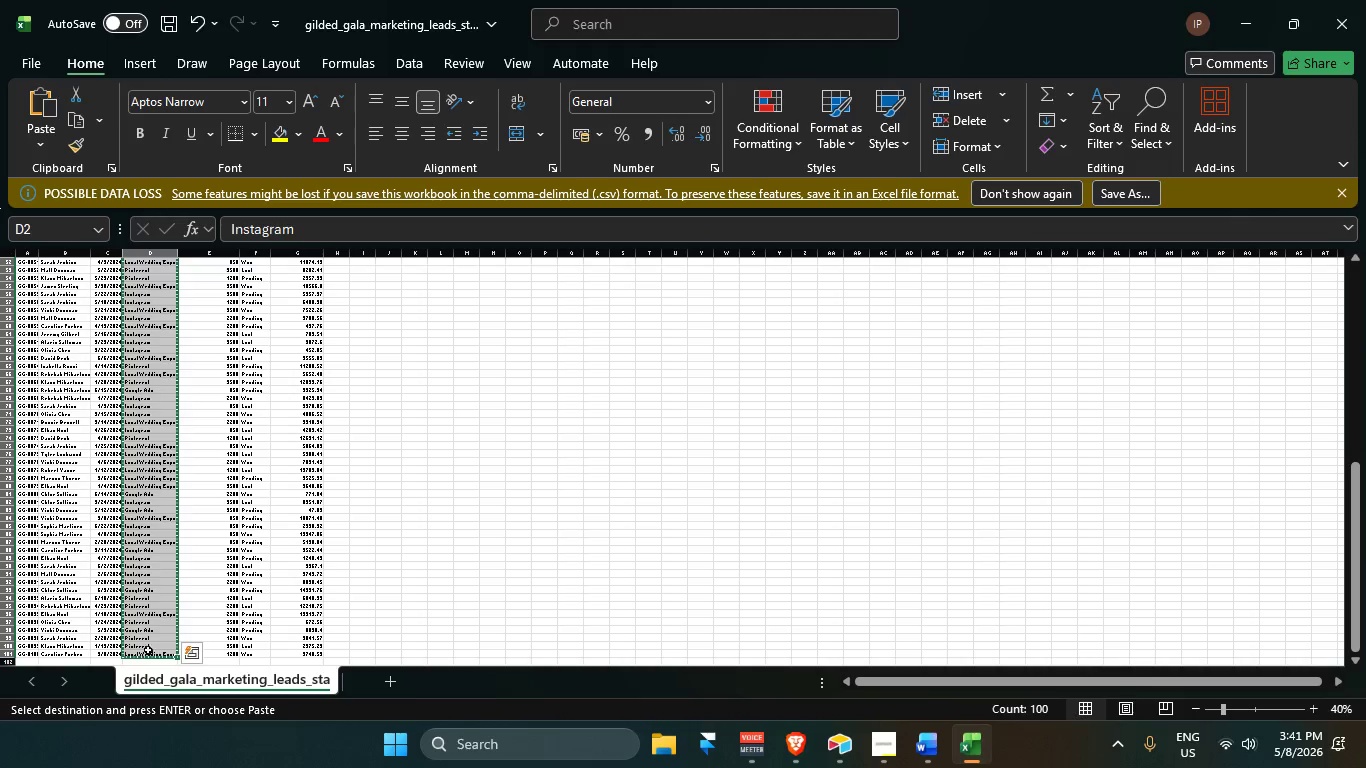 
key(Tab)
 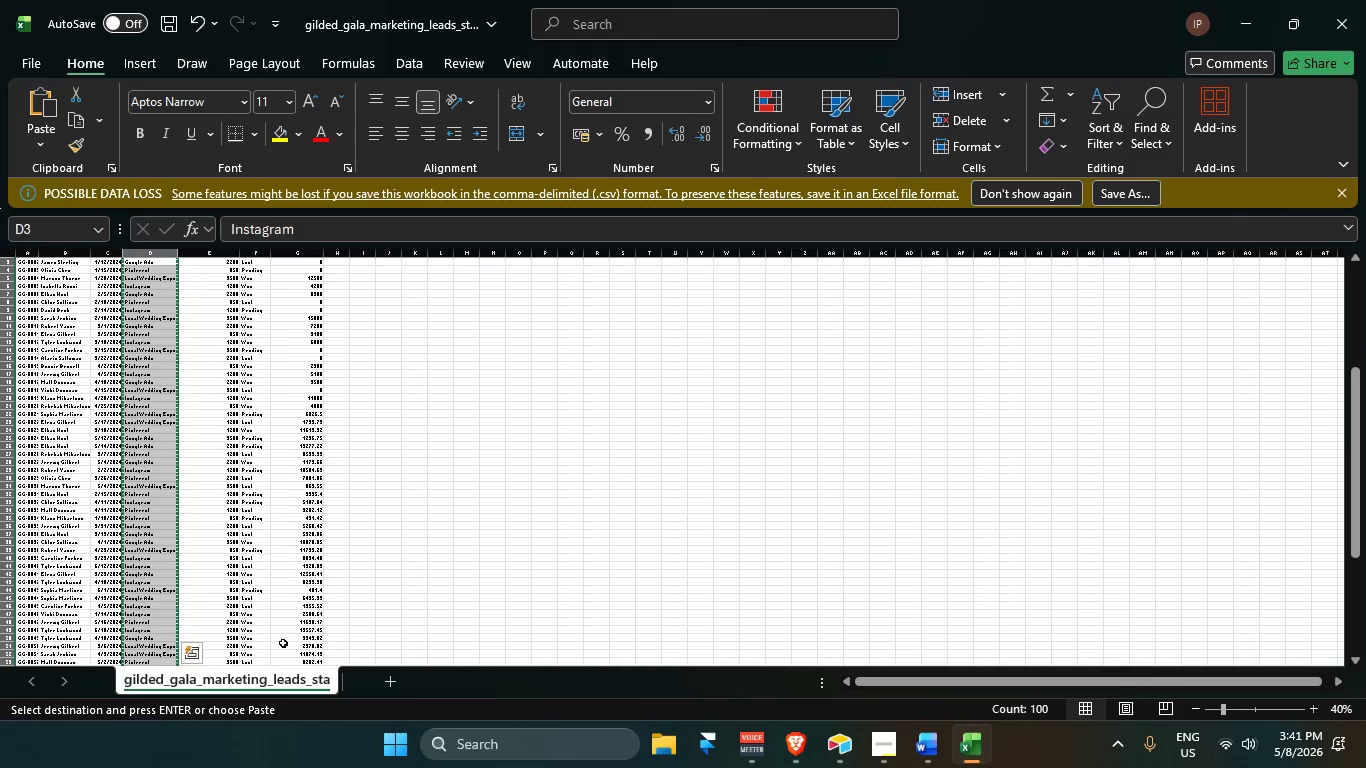 
key(Alt+AltLeft)
 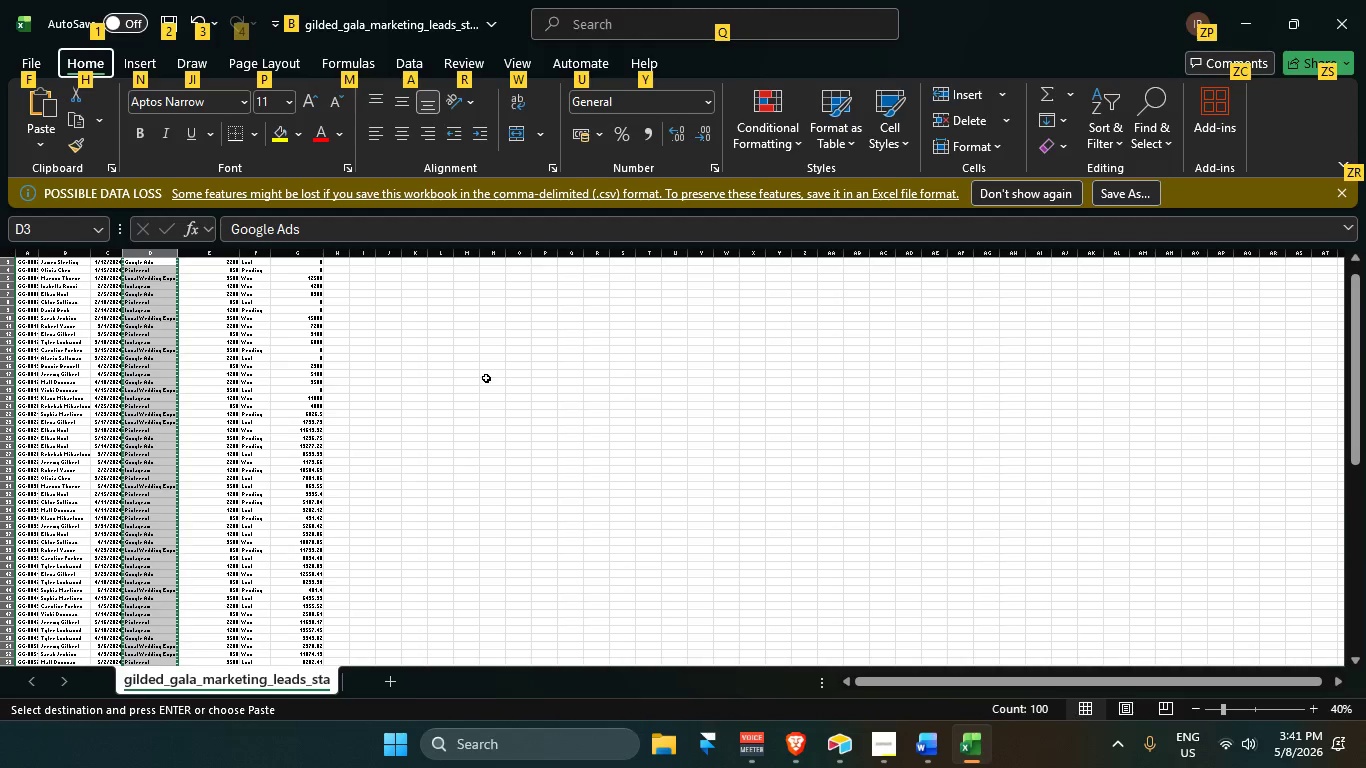 
key(Alt+AltLeft)
 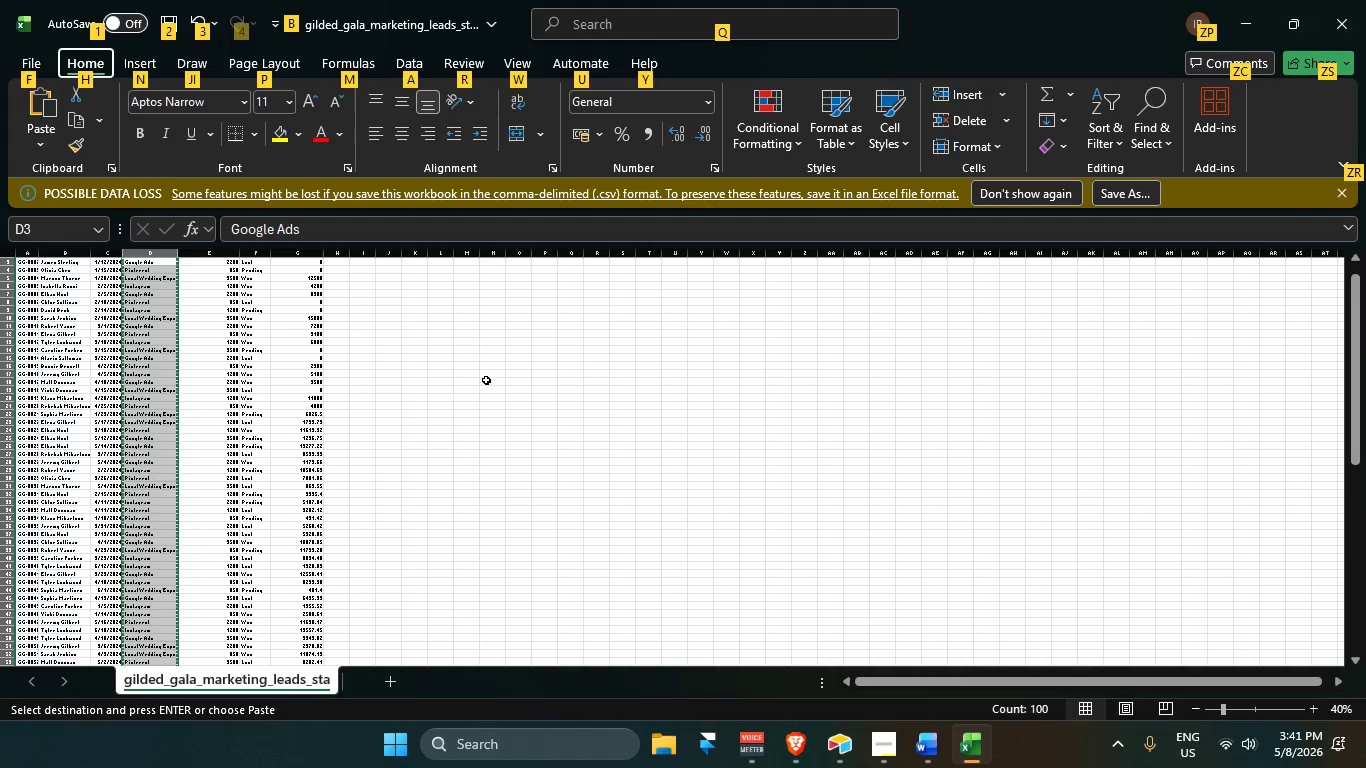 
key(Alt+Tab)
 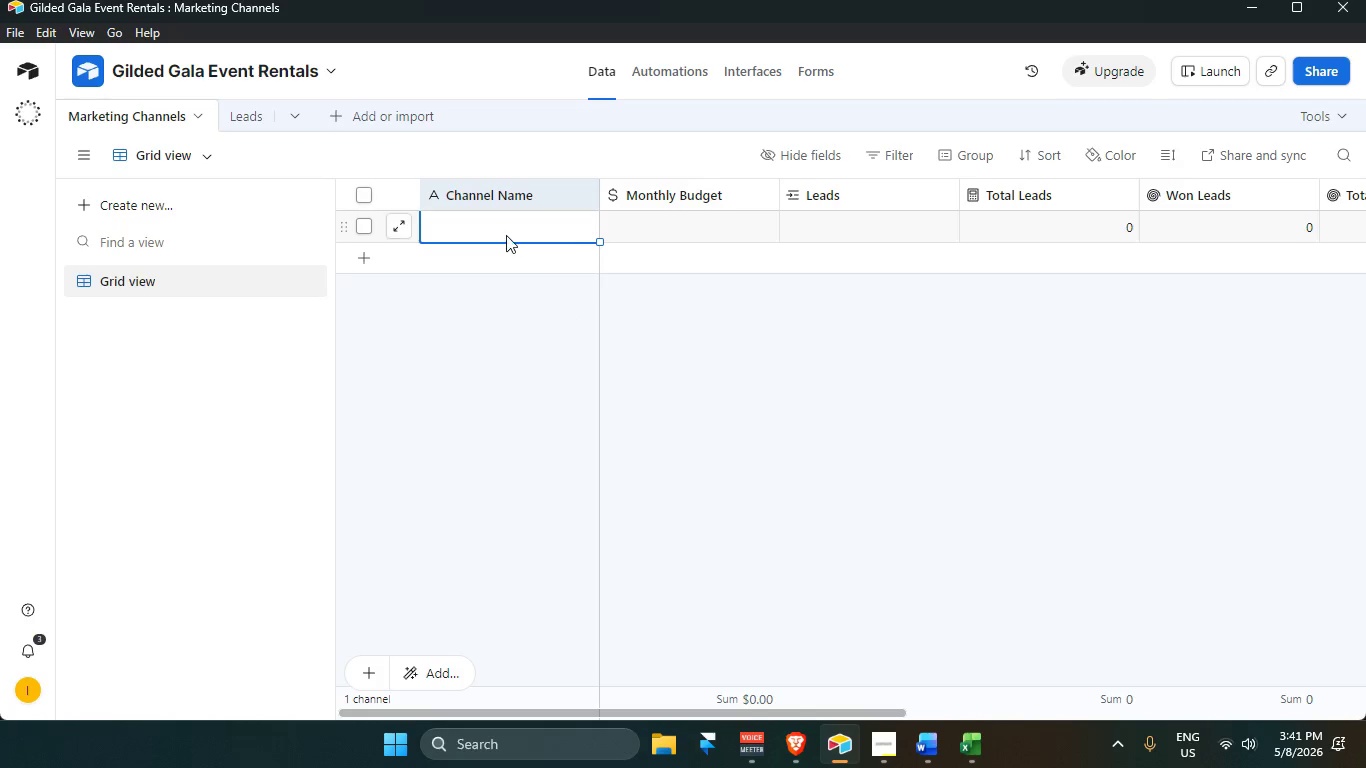 
key(Control+V)
 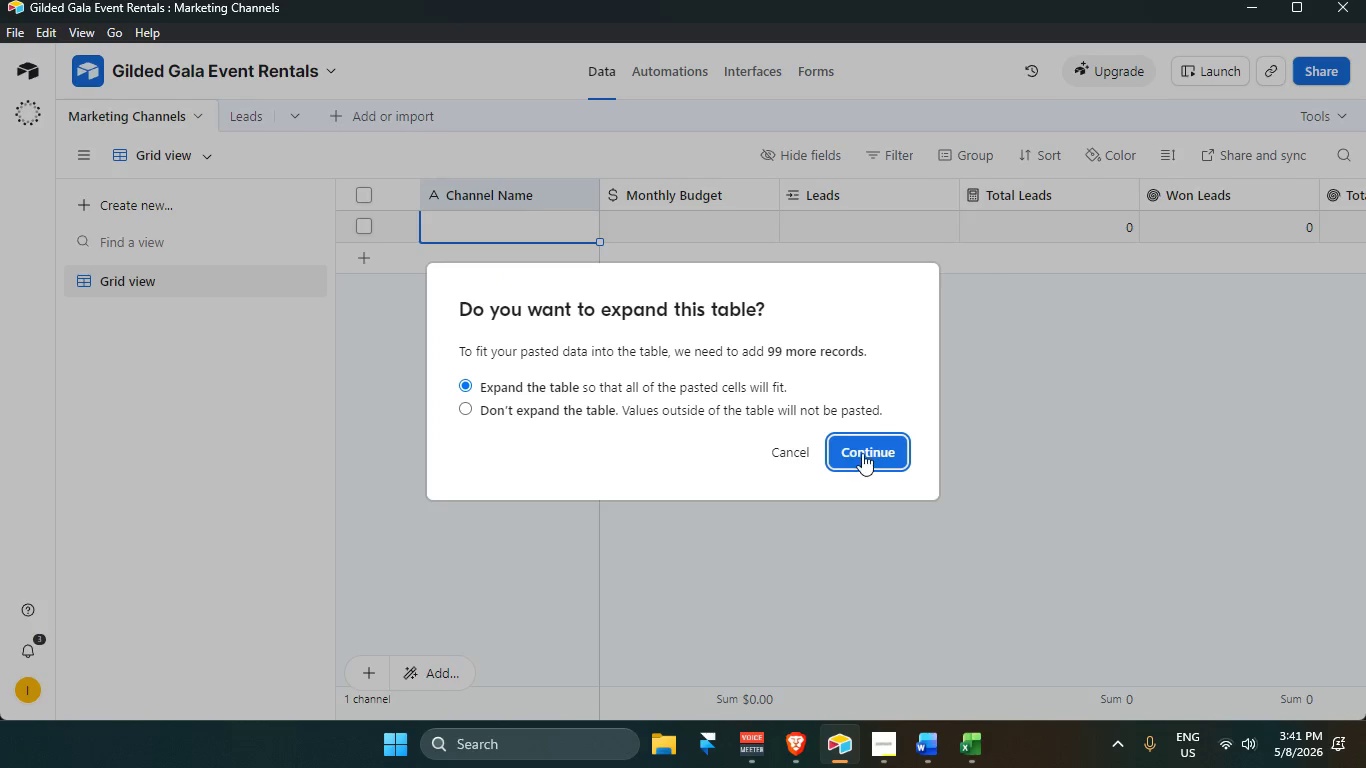 
left_click([862, 452])
 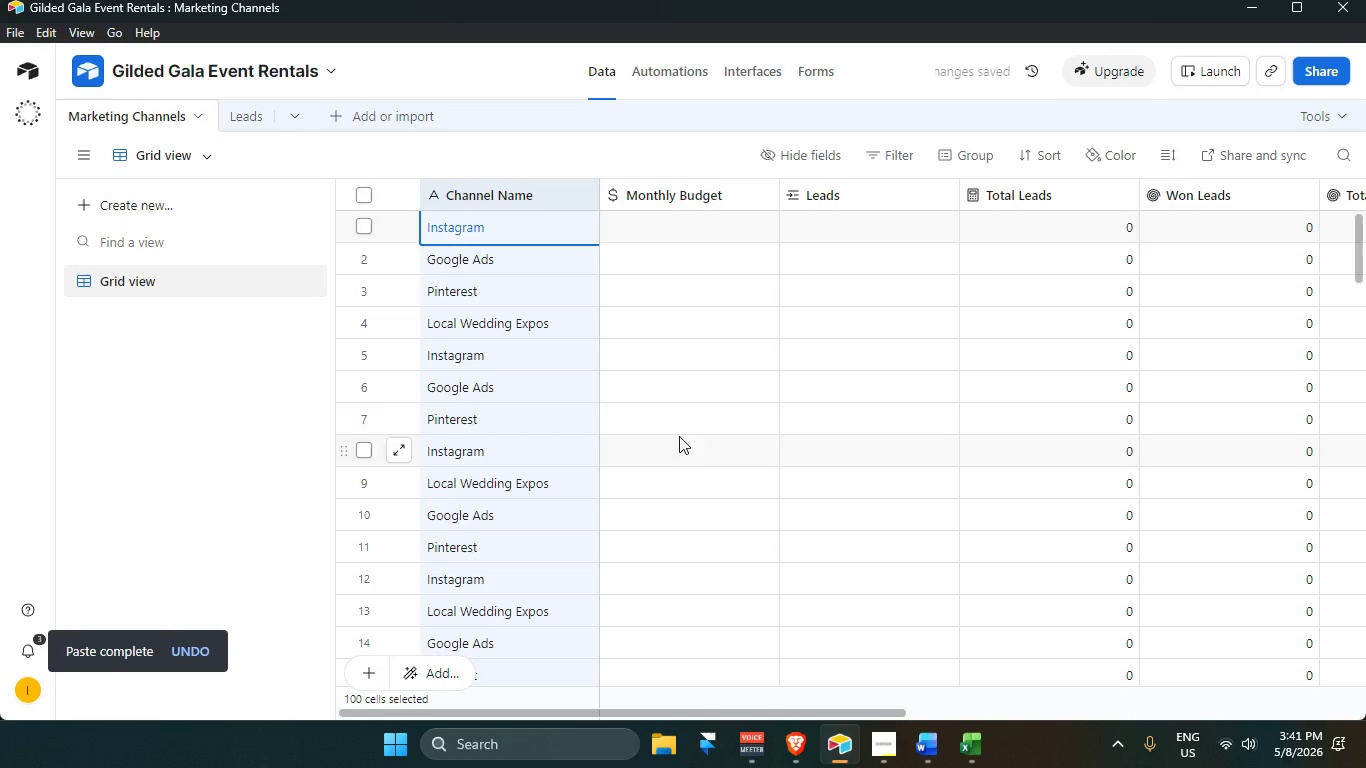 
left_click([687, 234])
 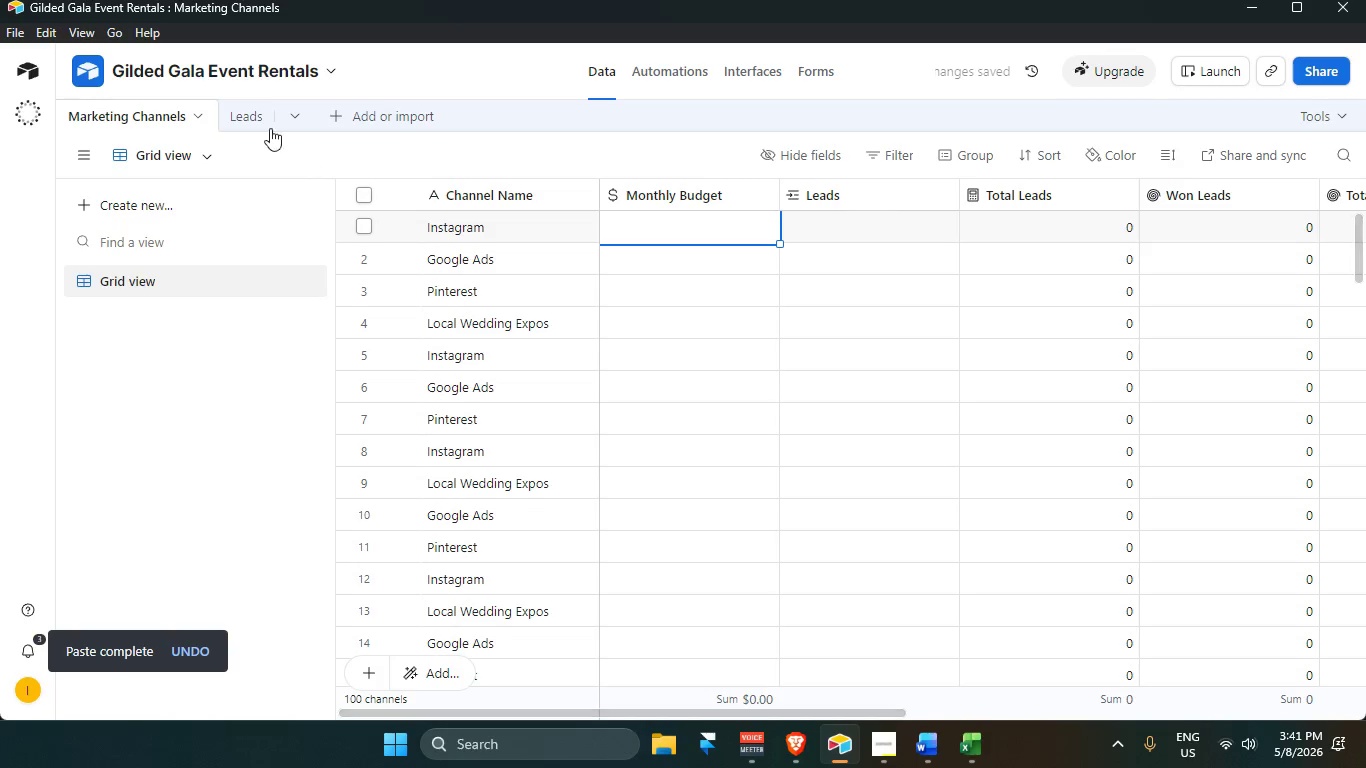 
left_click([246, 113])
 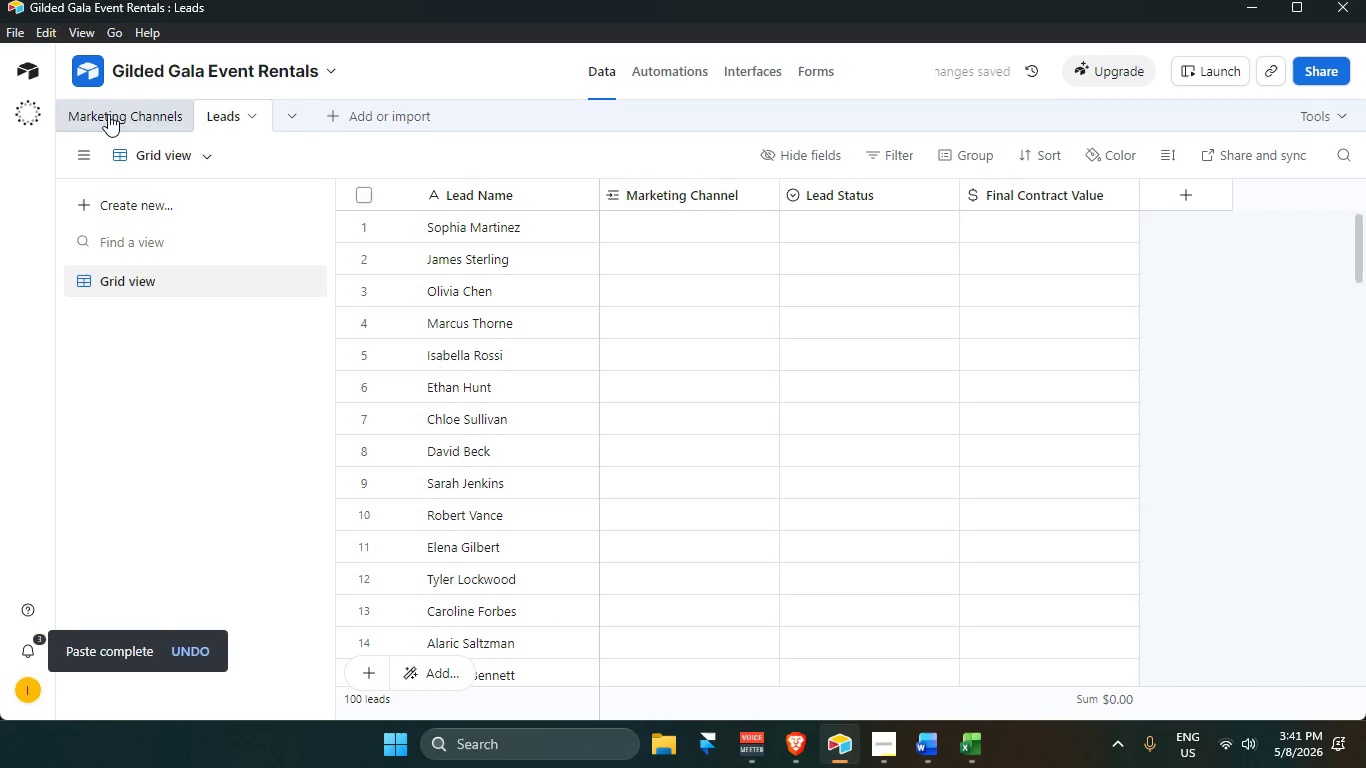 
left_click([109, 113])
 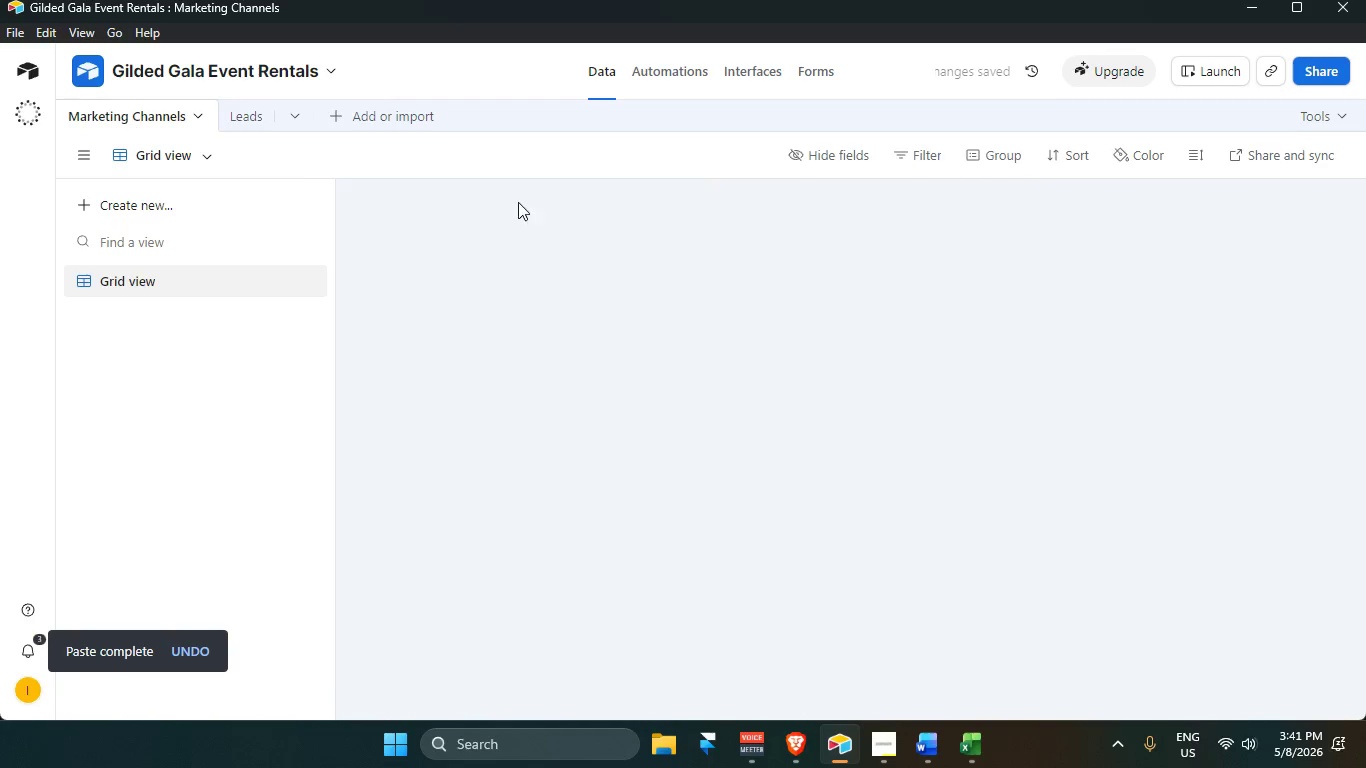 
key(Alt+AltLeft)
 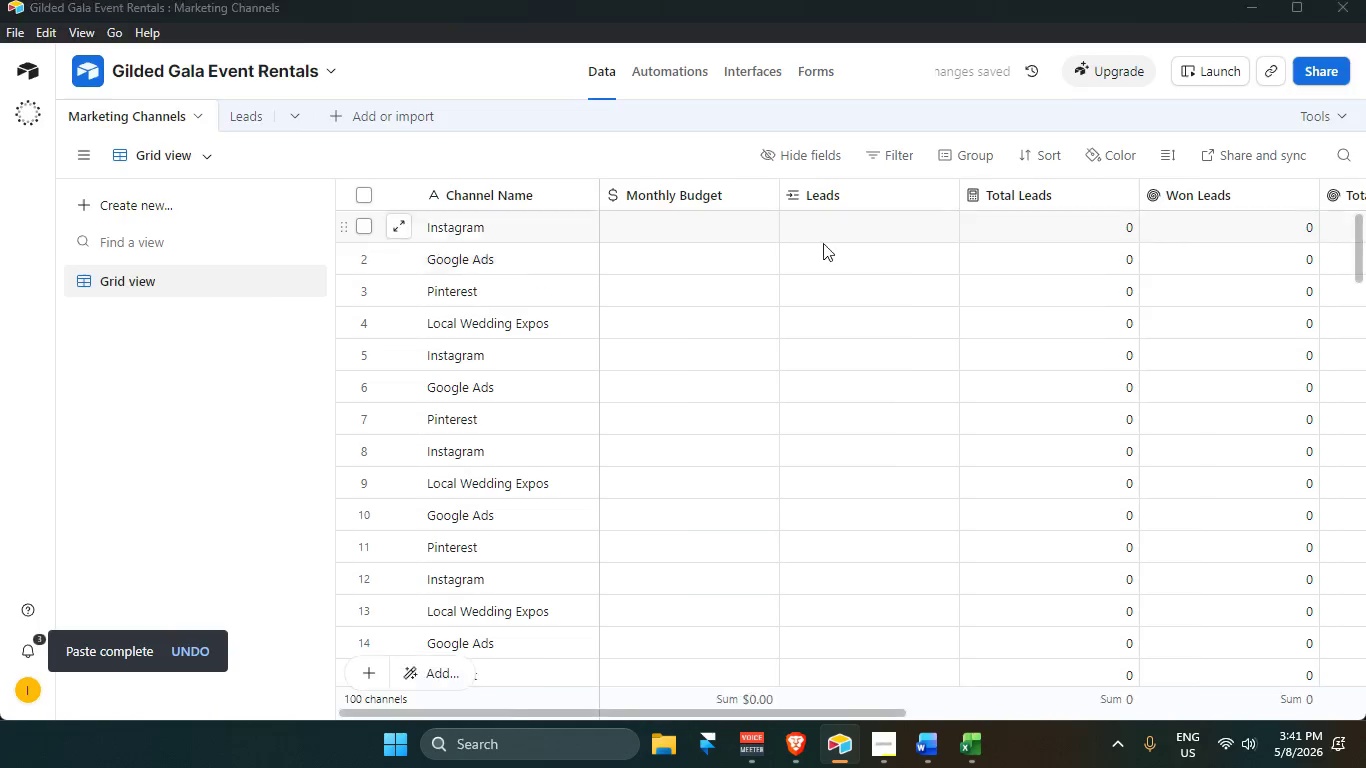 
key(Alt+Tab)
 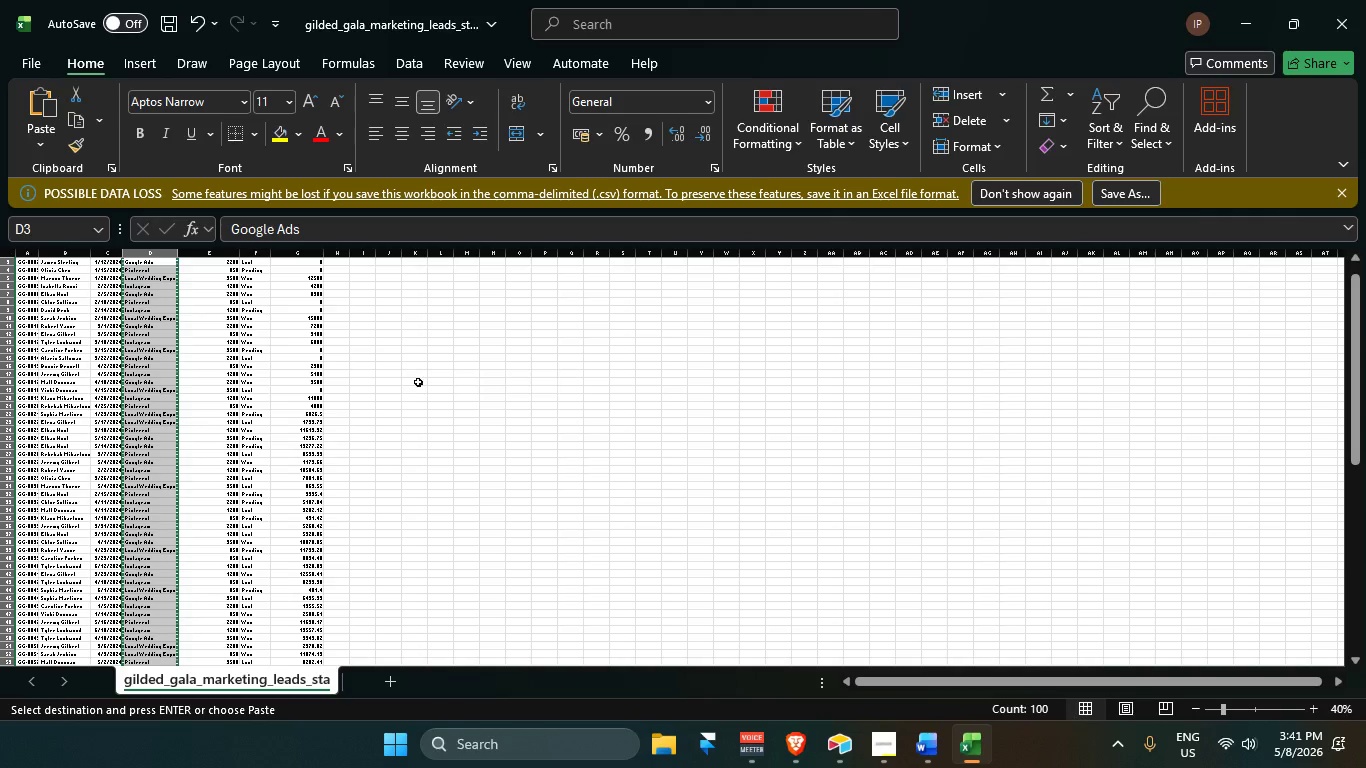 
hold_key(key=ControlLeft, duration=0.56)
scroll: coordinate [426, 390], scroll_direction: up, amount: 22.0
 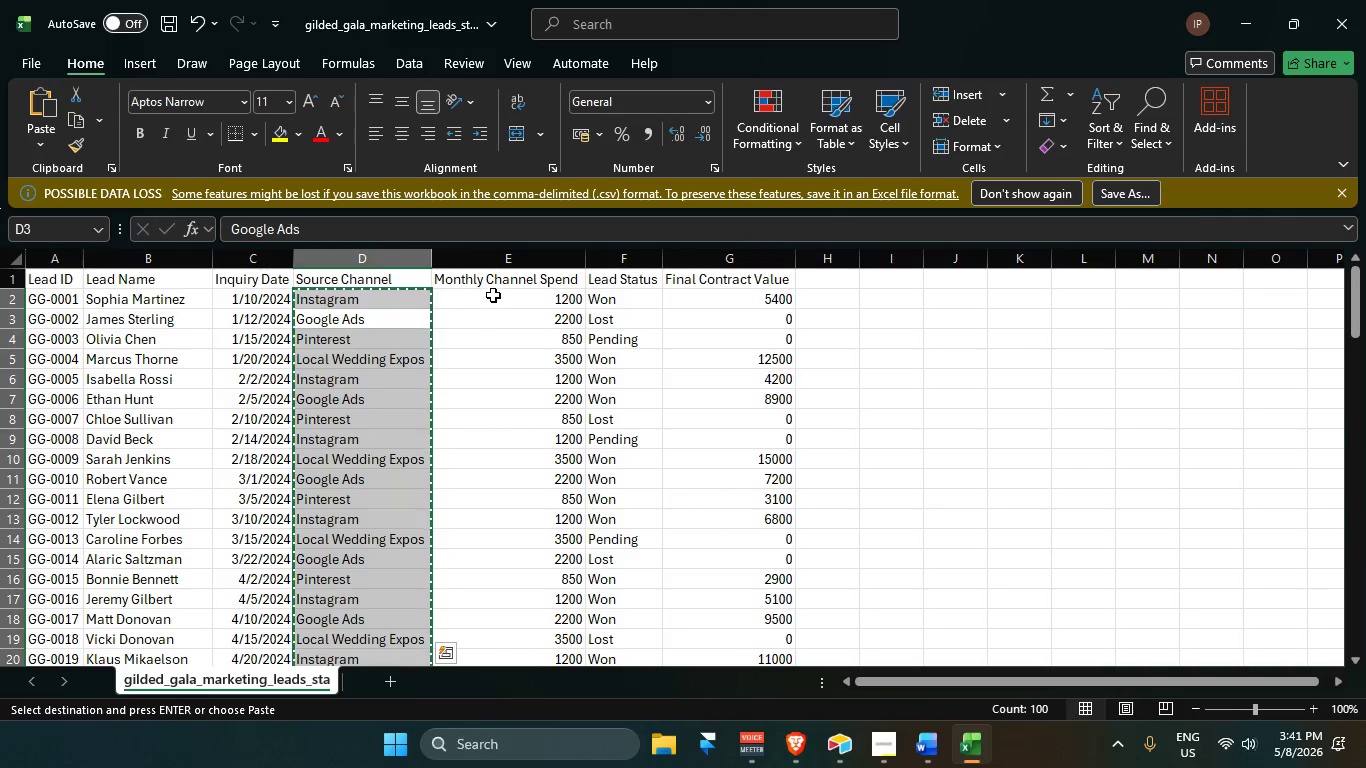 
left_click([493, 295])
 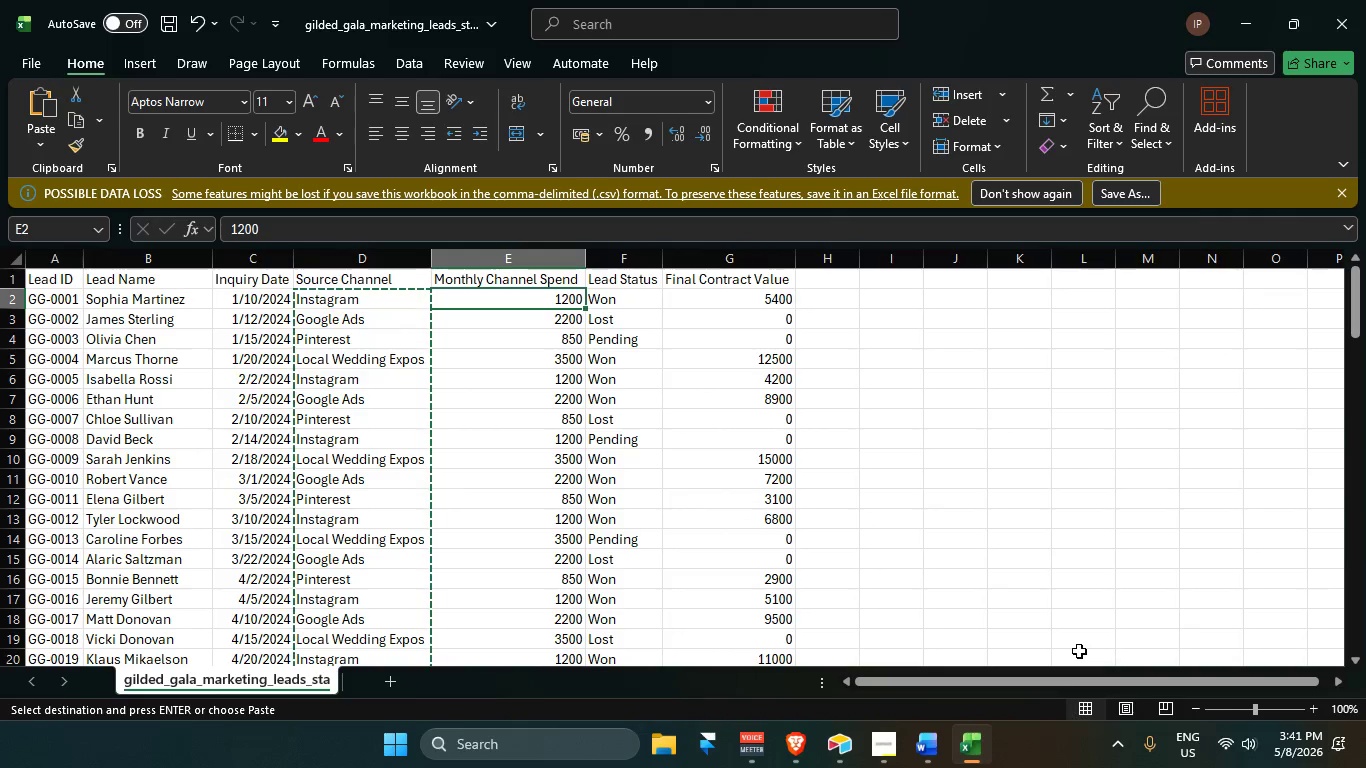 
wait(6.25)
 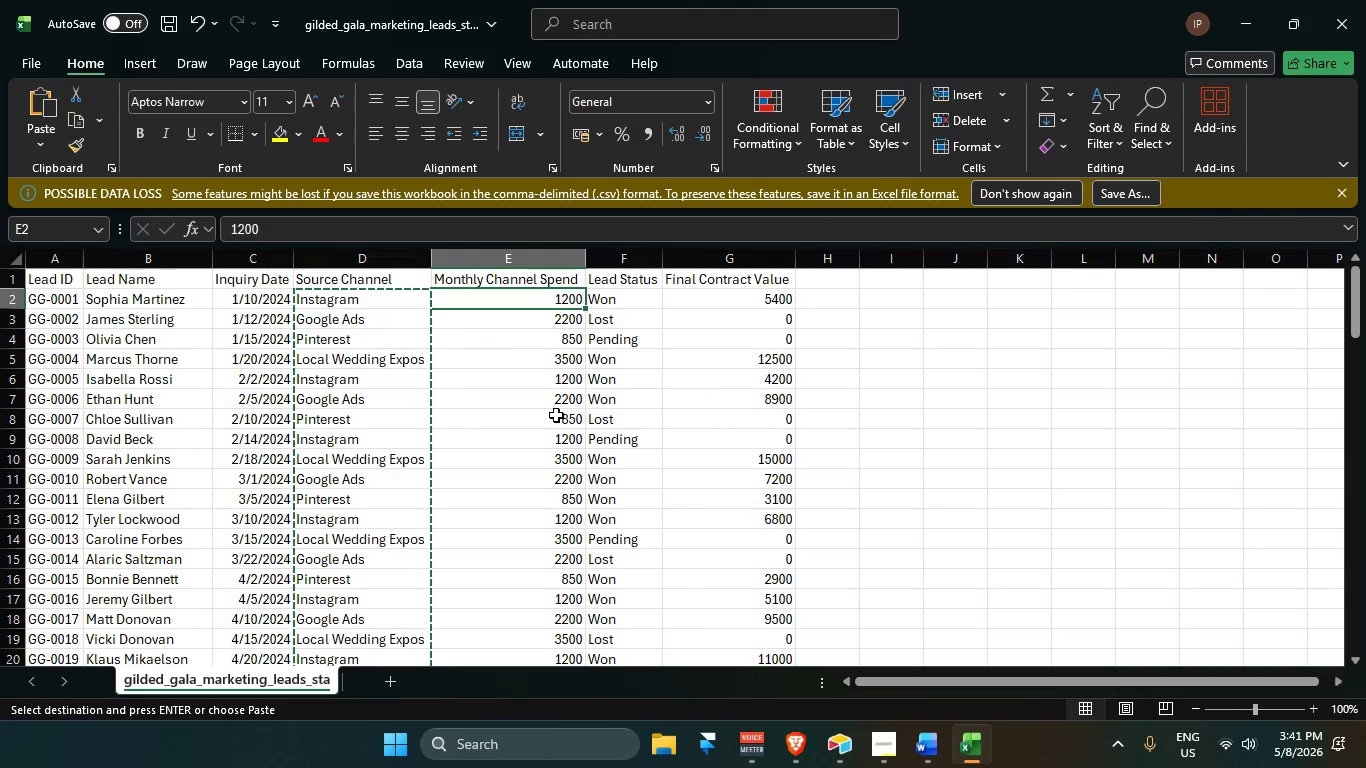 
left_click_drag(start_coordinate=[625, 305], to_coordinate=[633, 602])
 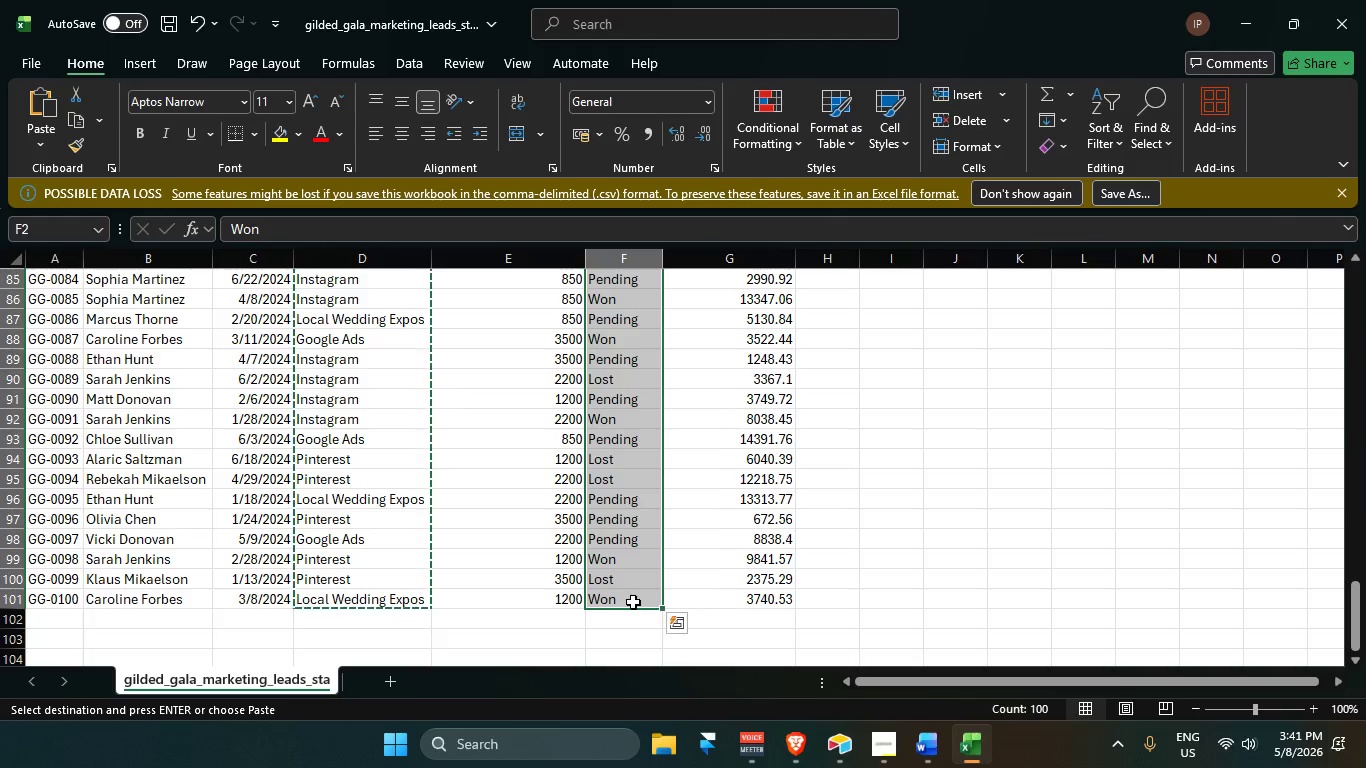 
key(Control+C)
 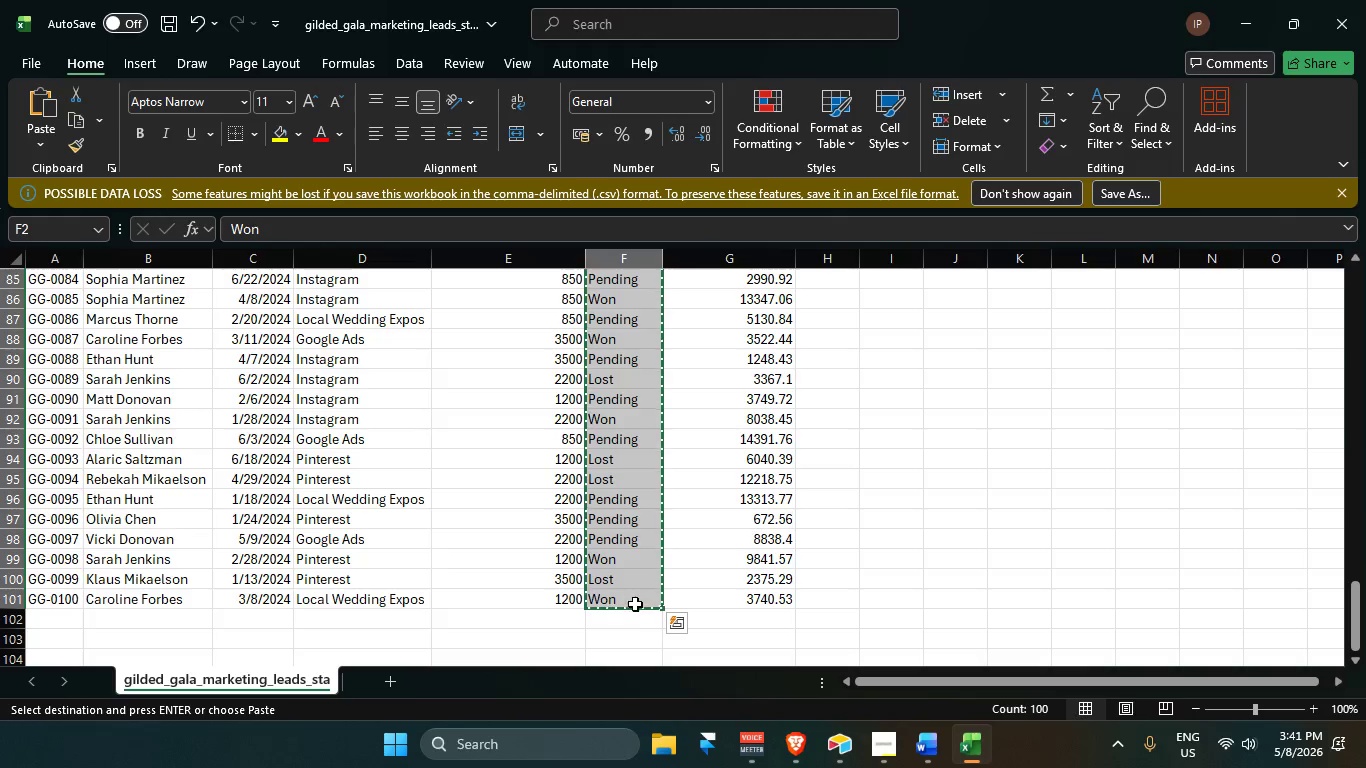 
key(Control+C)
 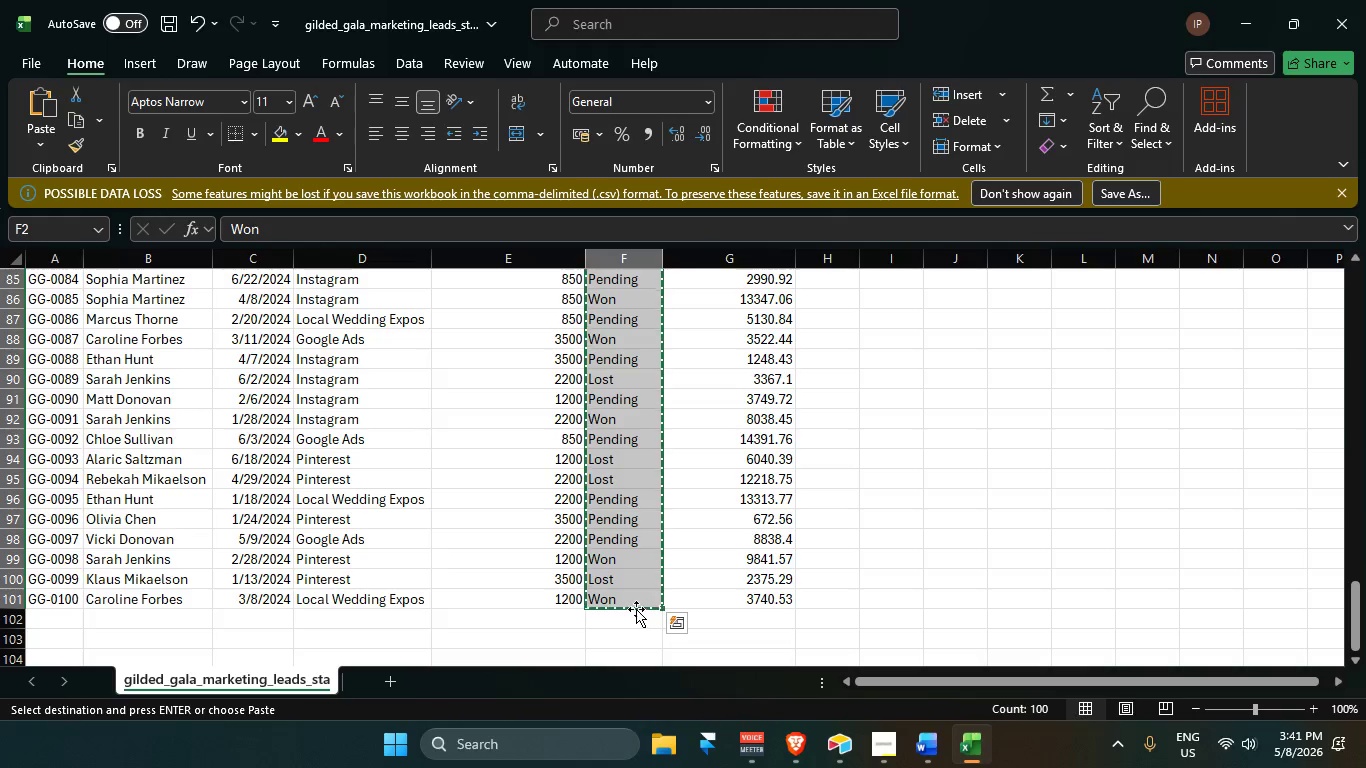 
key(Alt+AltLeft)
 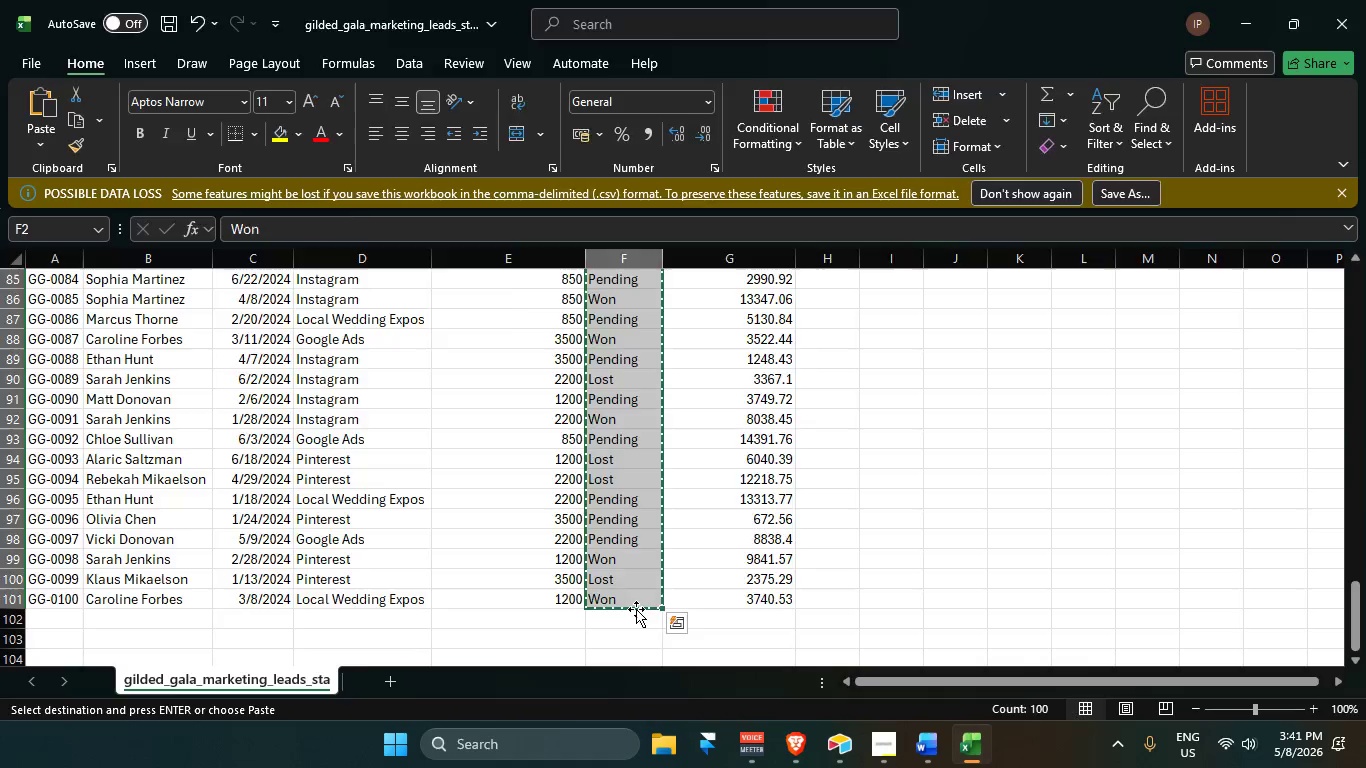 
key(Alt+Tab)
 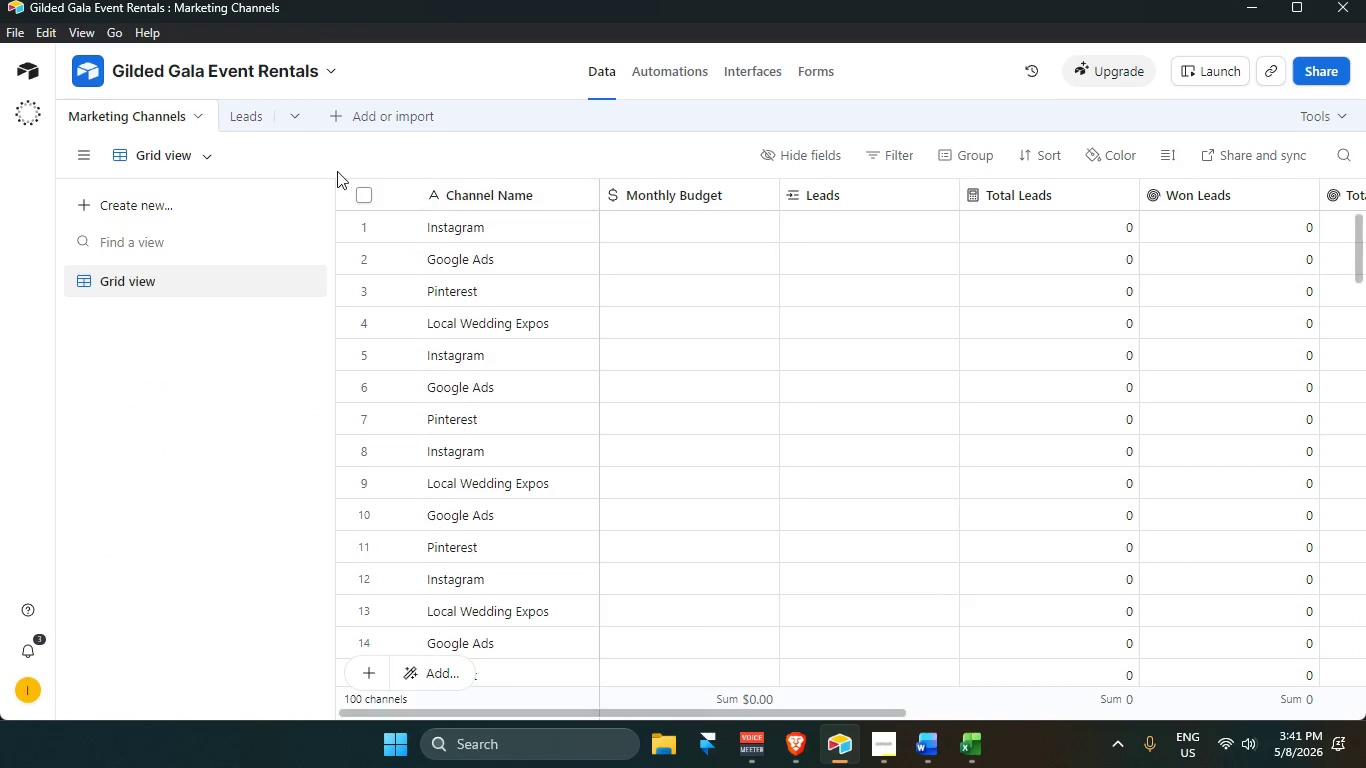 
left_click([260, 109])
 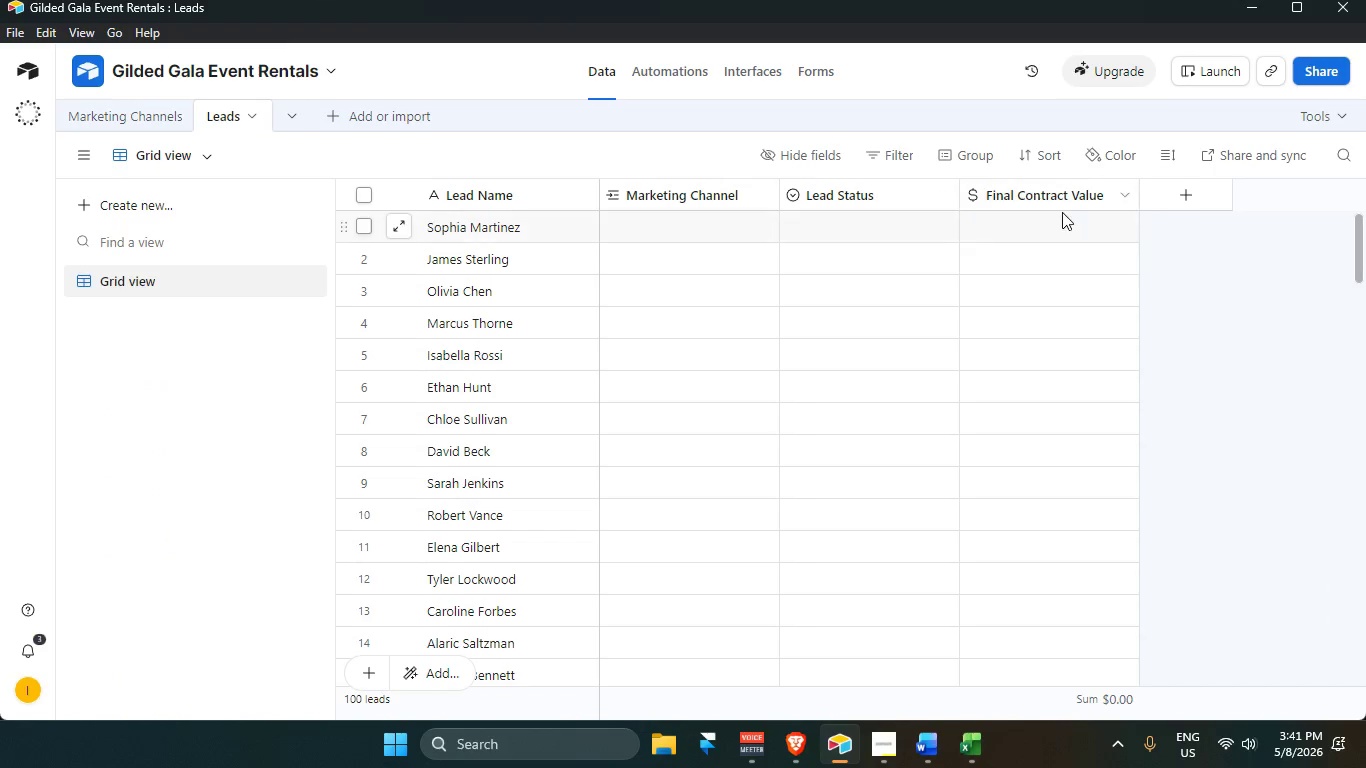 
left_click([1056, 214])
 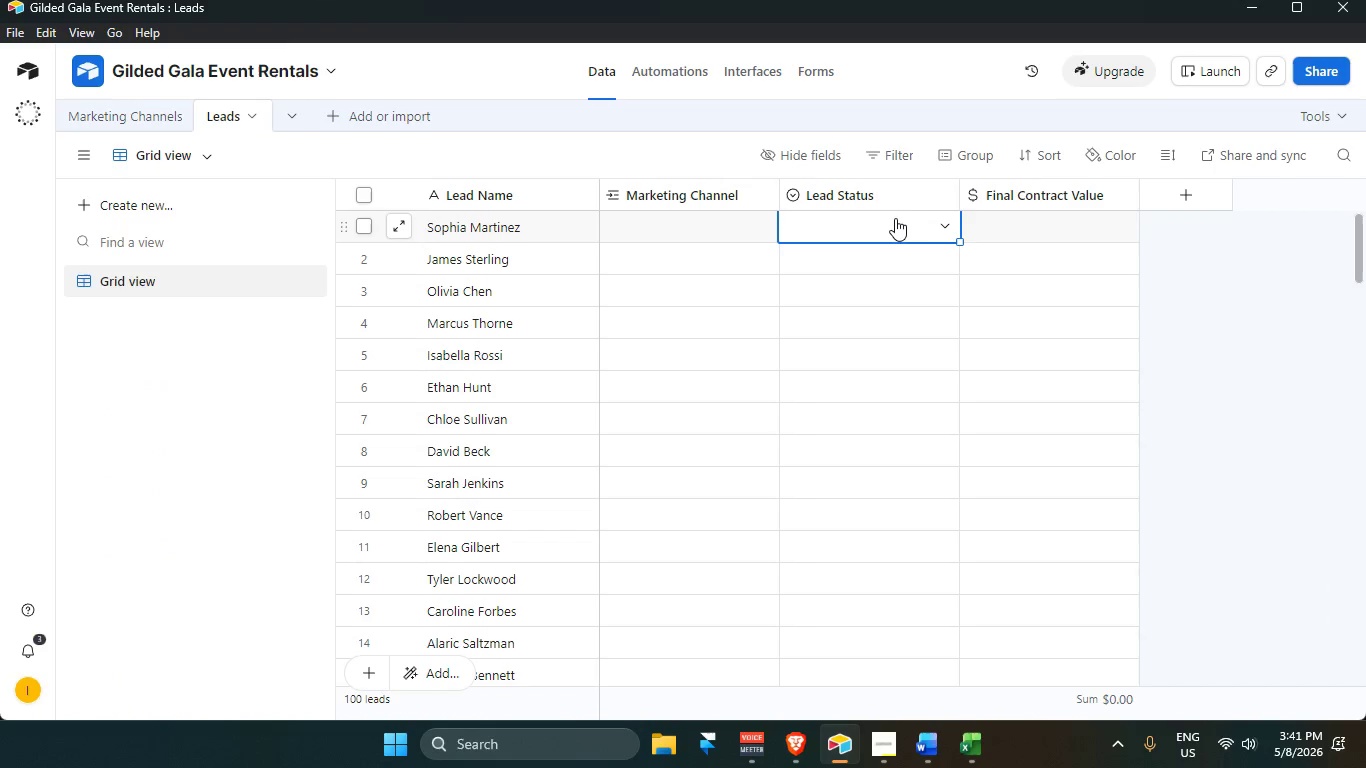 
key(Control+V)
 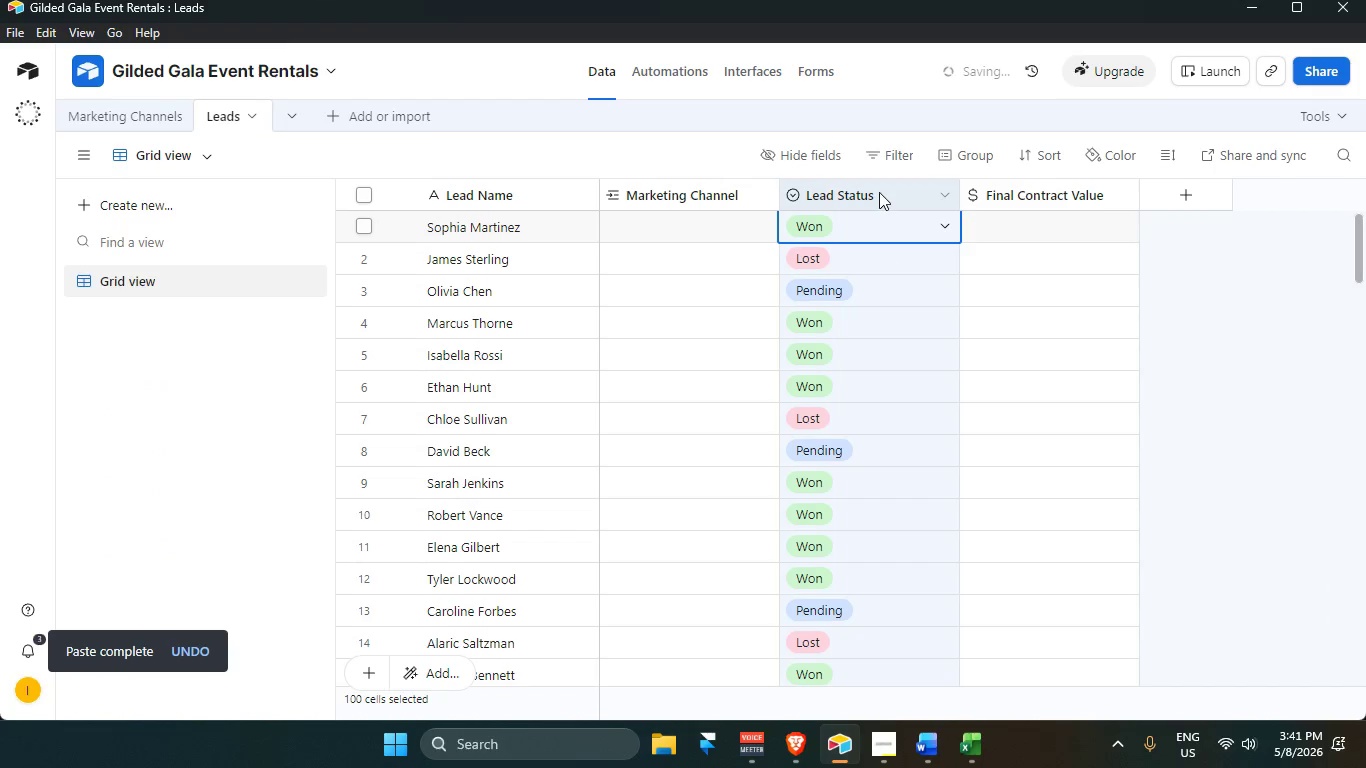 
double_click([879, 192])
 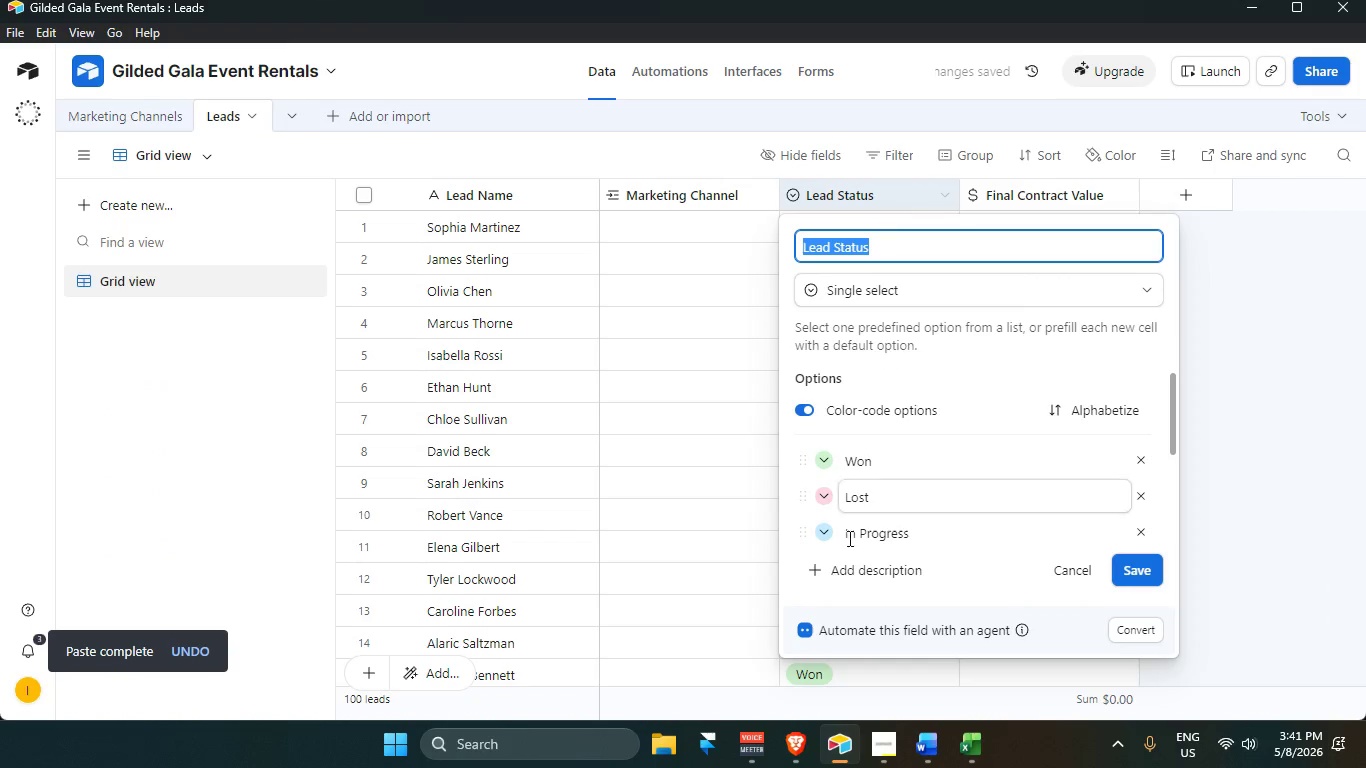 
left_click([1274, 468])
 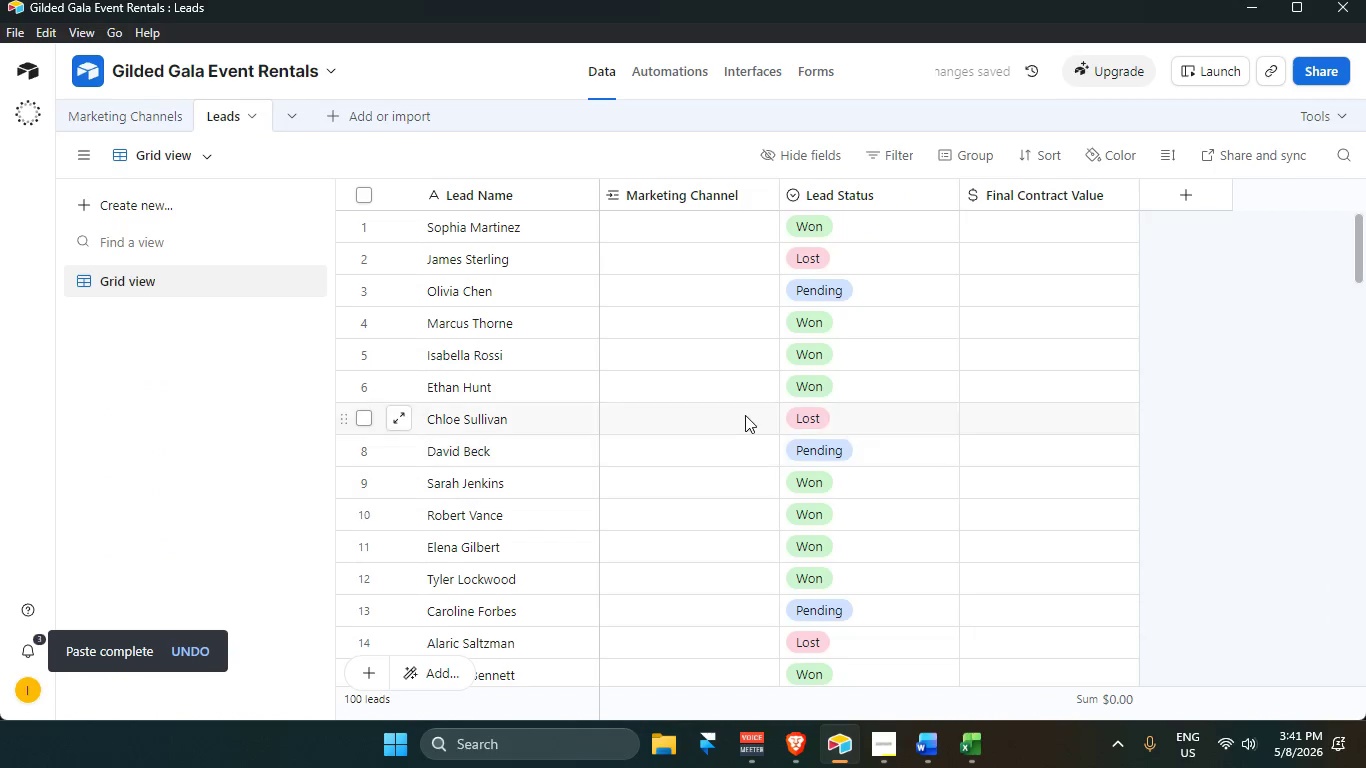 
scroll: coordinate [850, 562], scroll_direction: down, amount: 2.0
 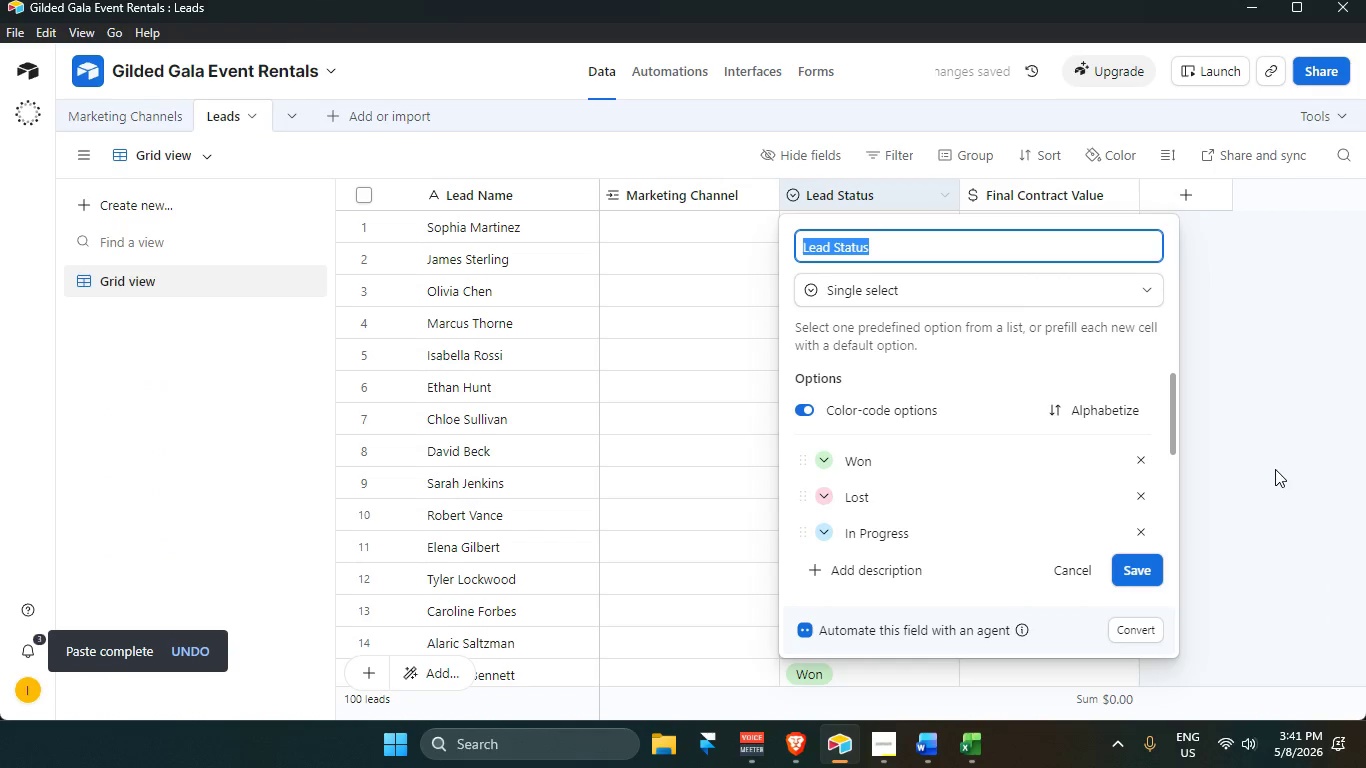 
scroll: coordinate [751, 416], scroll_direction: up, amount: 3.0
 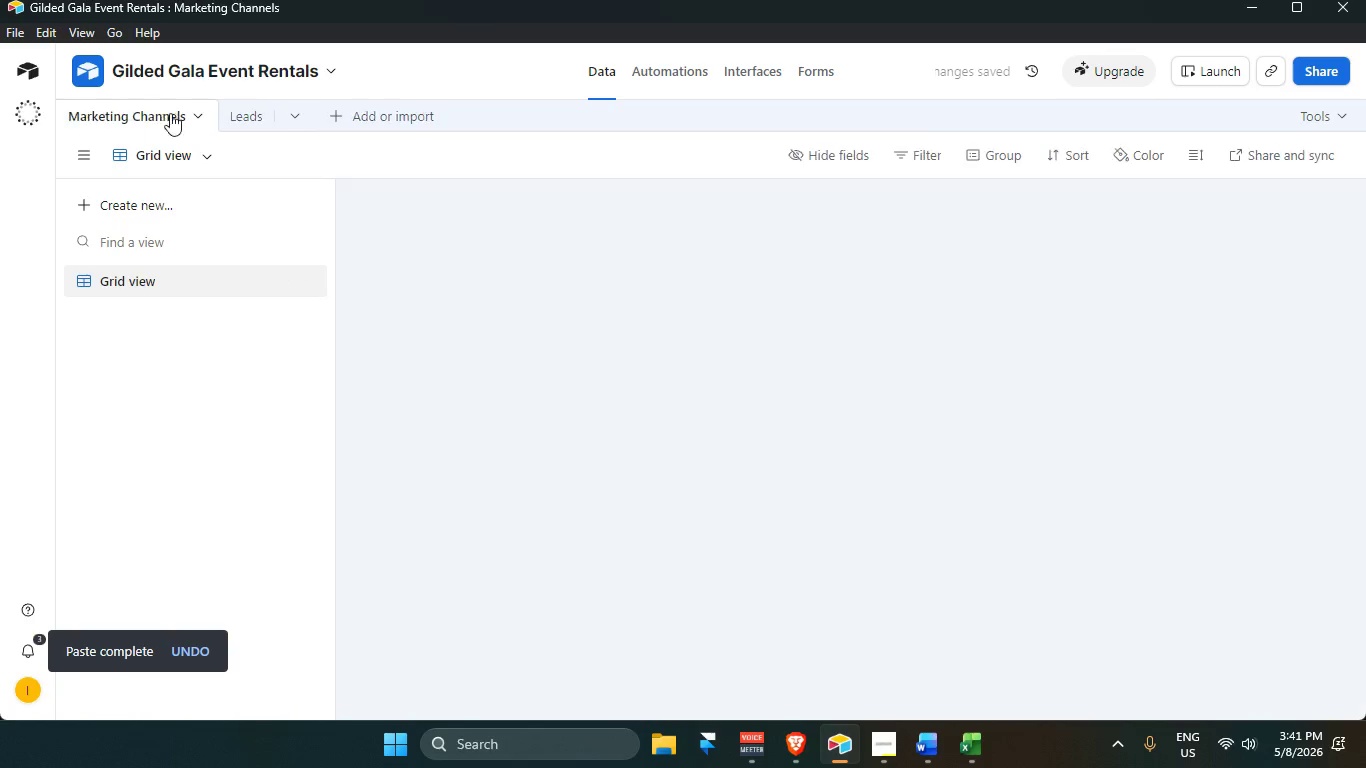 
key(Alt+AltLeft)
 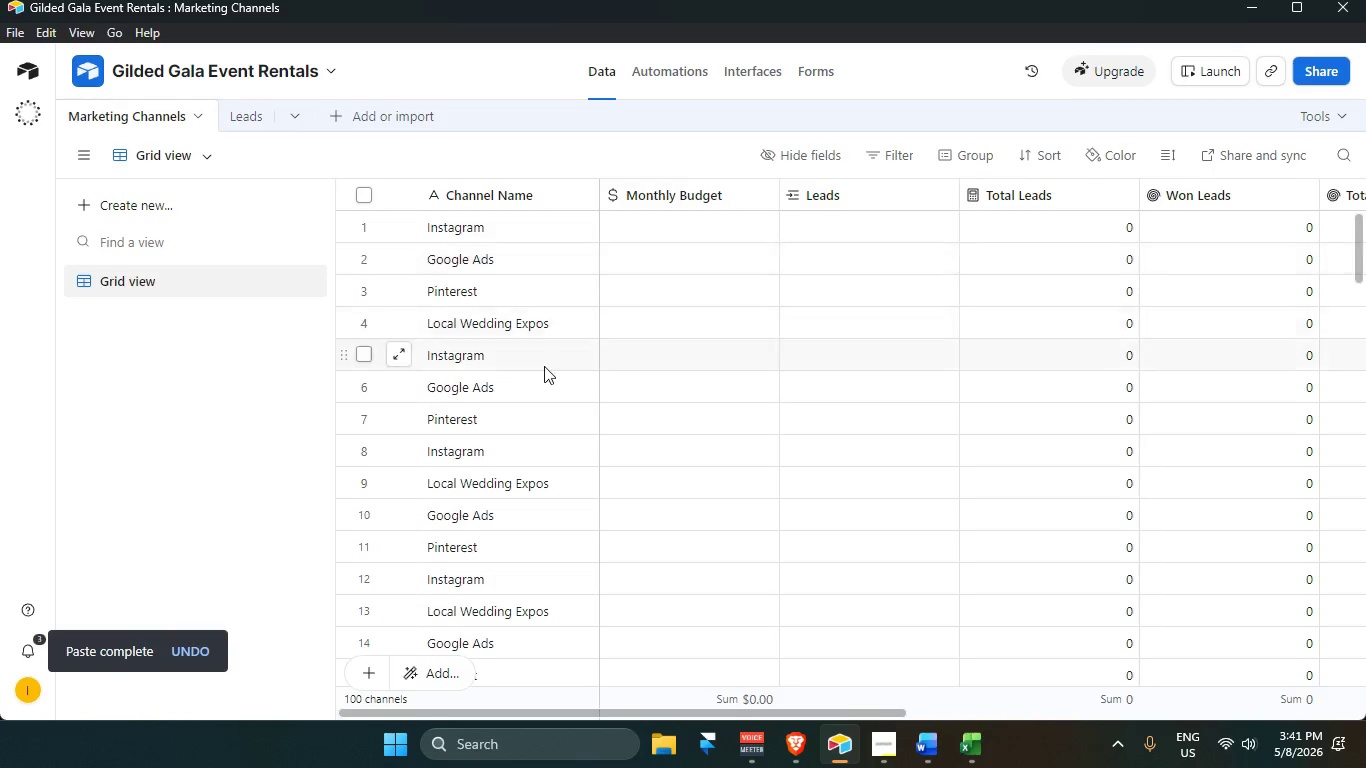 
key(Alt+Tab)
 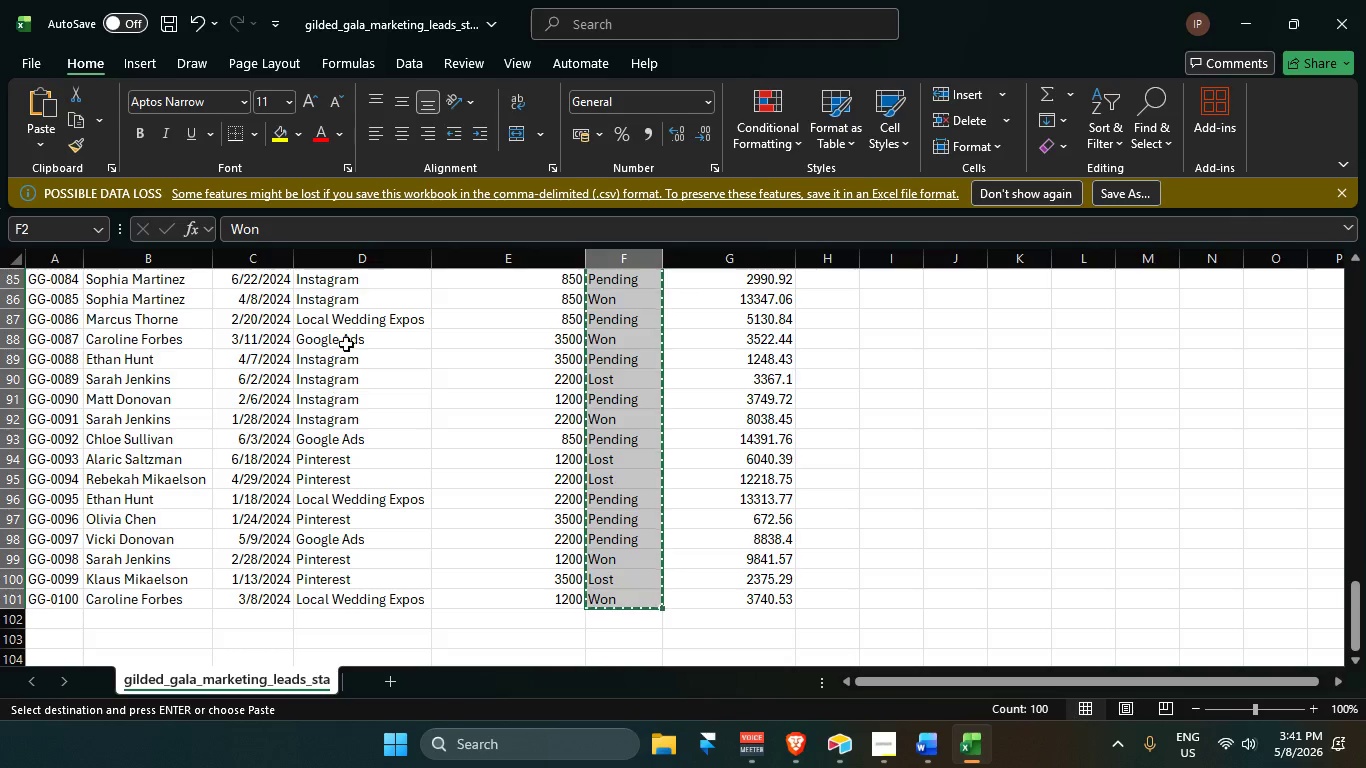 
scroll: coordinate [478, 498], scroll_direction: up, amount: 37.0
 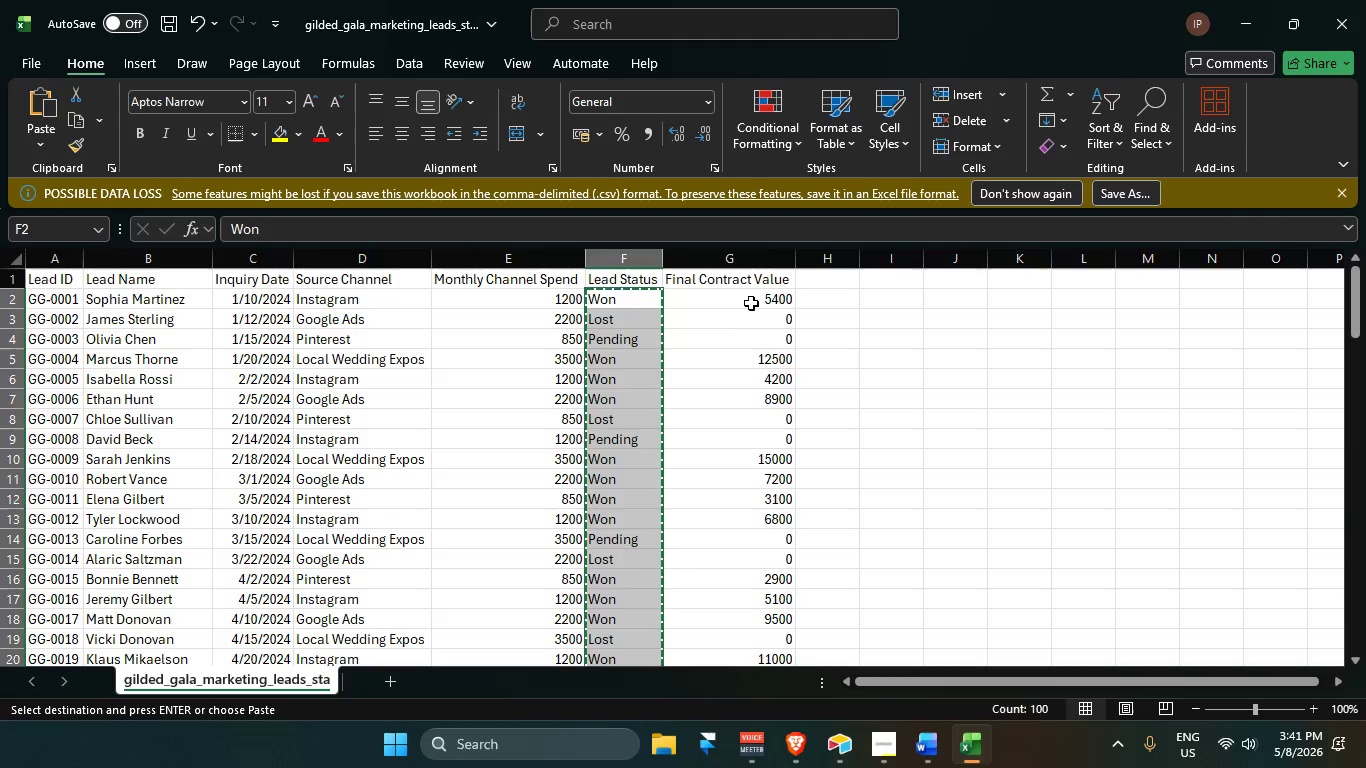 
left_click_drag(start_coordinate=[749, 298], to_coordinate=[744, 617])
 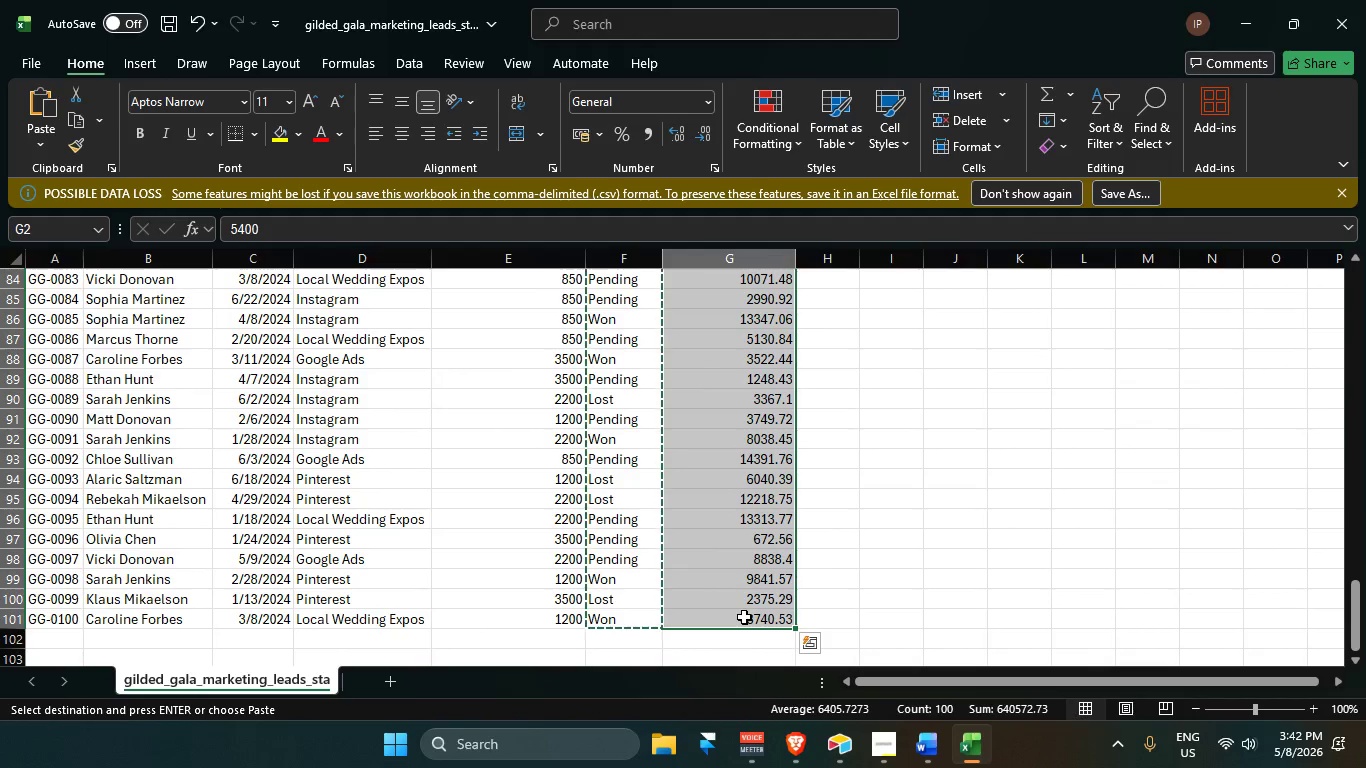 
key(Control+ControlLeft)
 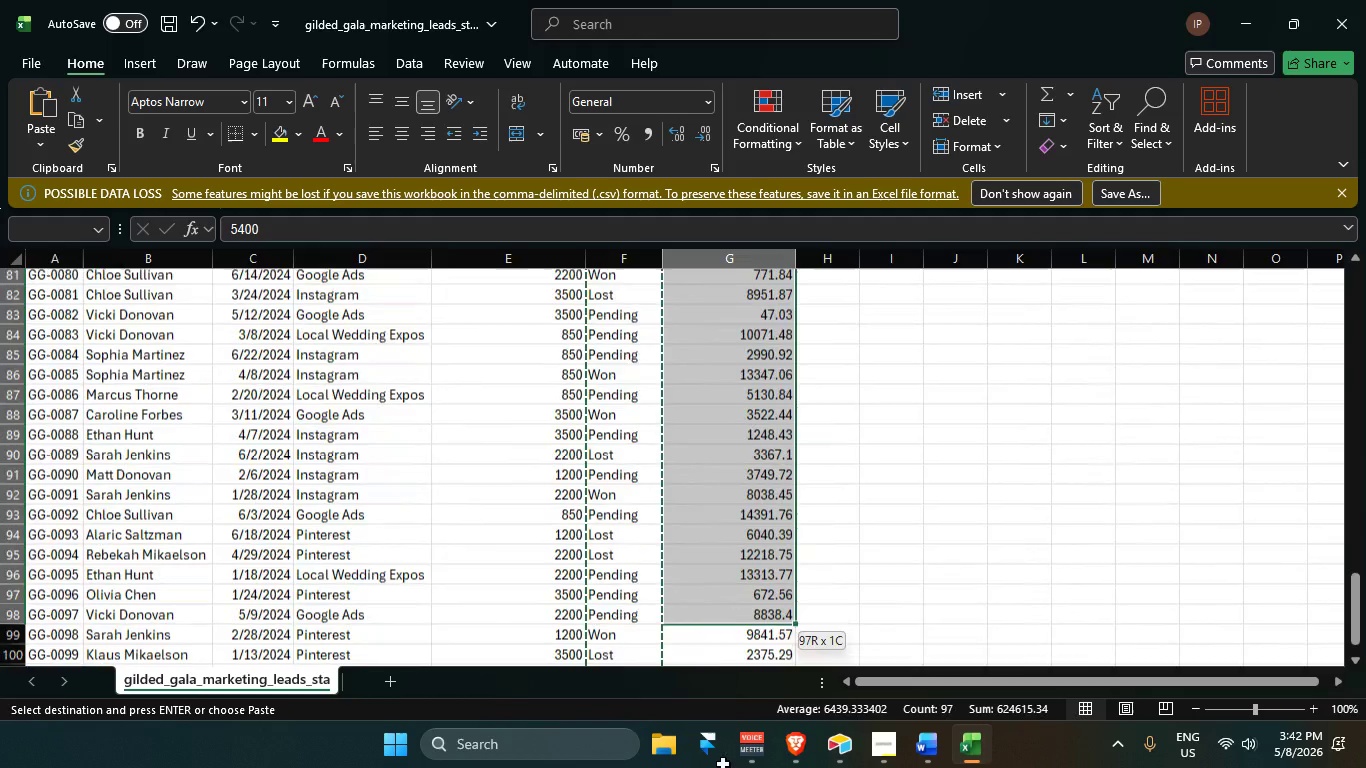 
key(Control+C)
 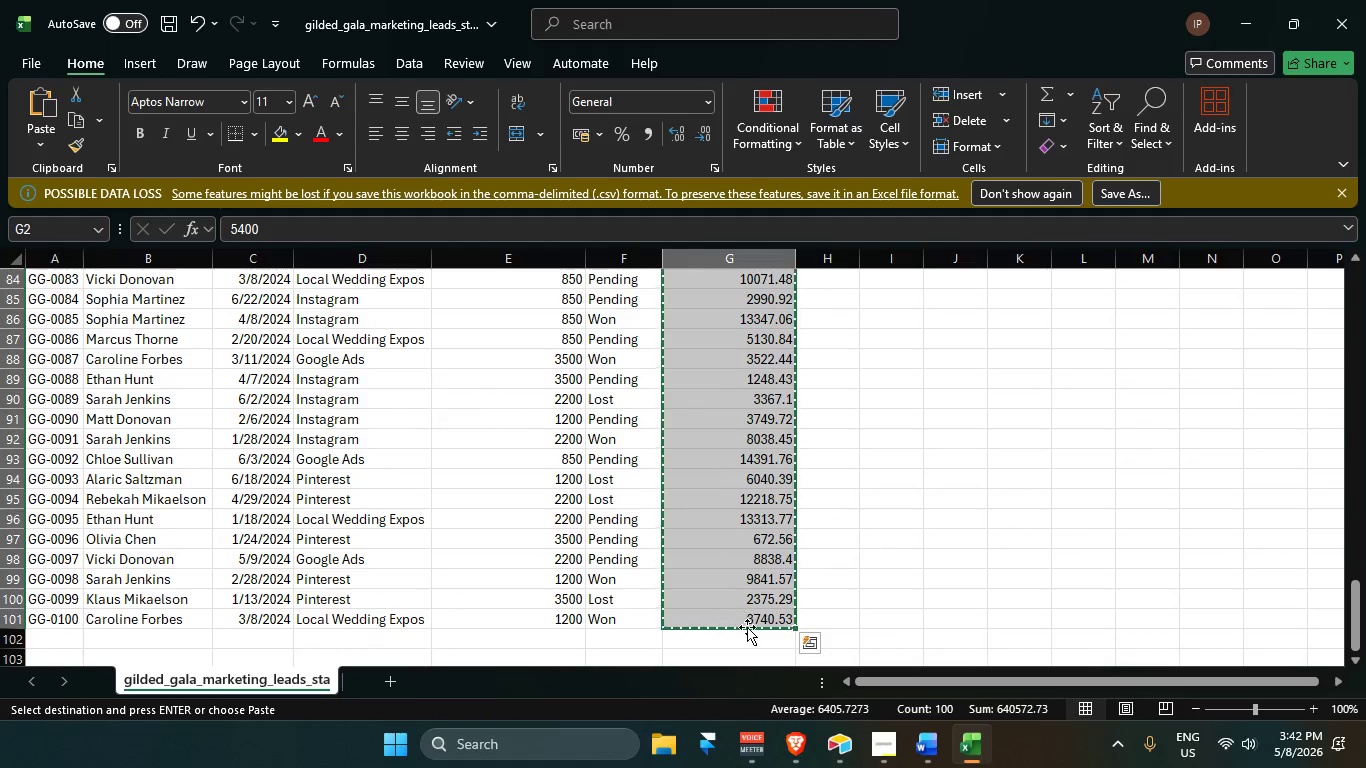 
key(Alt+AltLeft)
 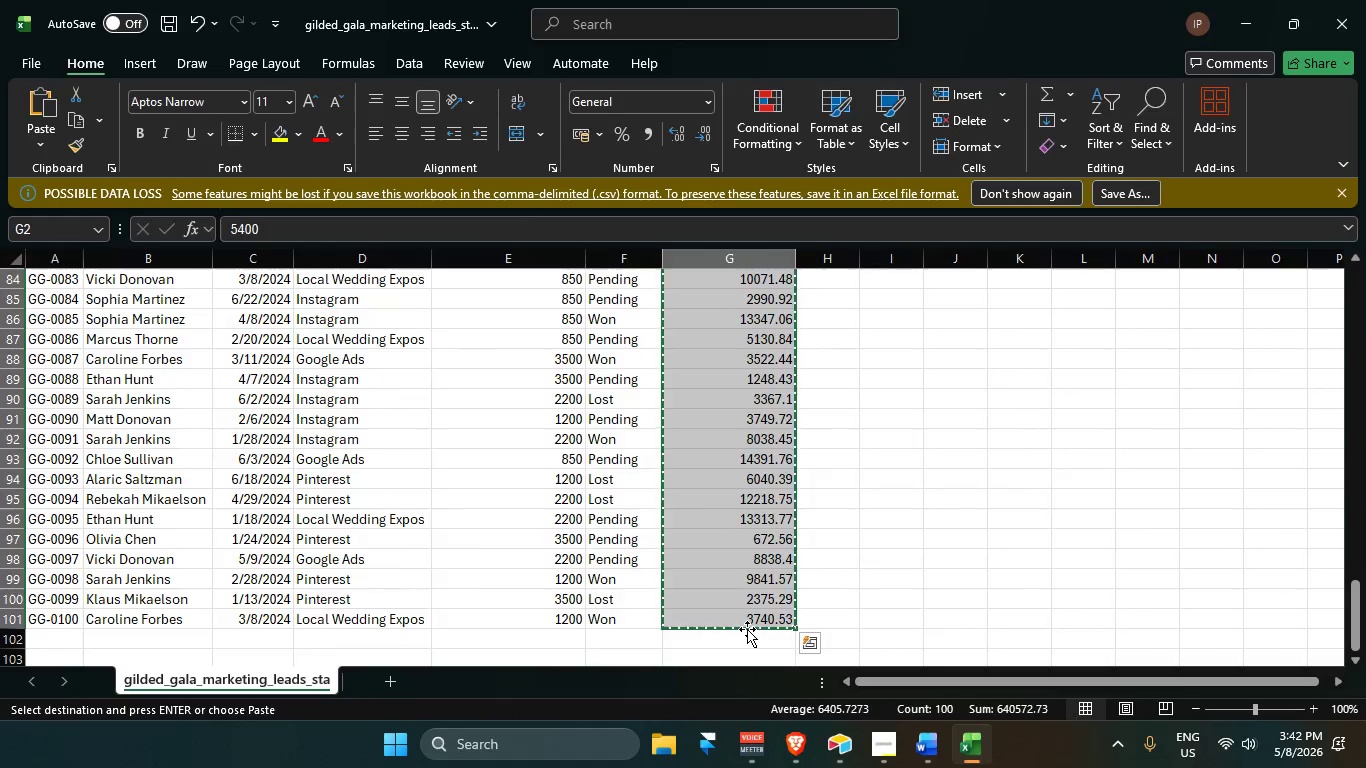 
key(Alt+Tab)
 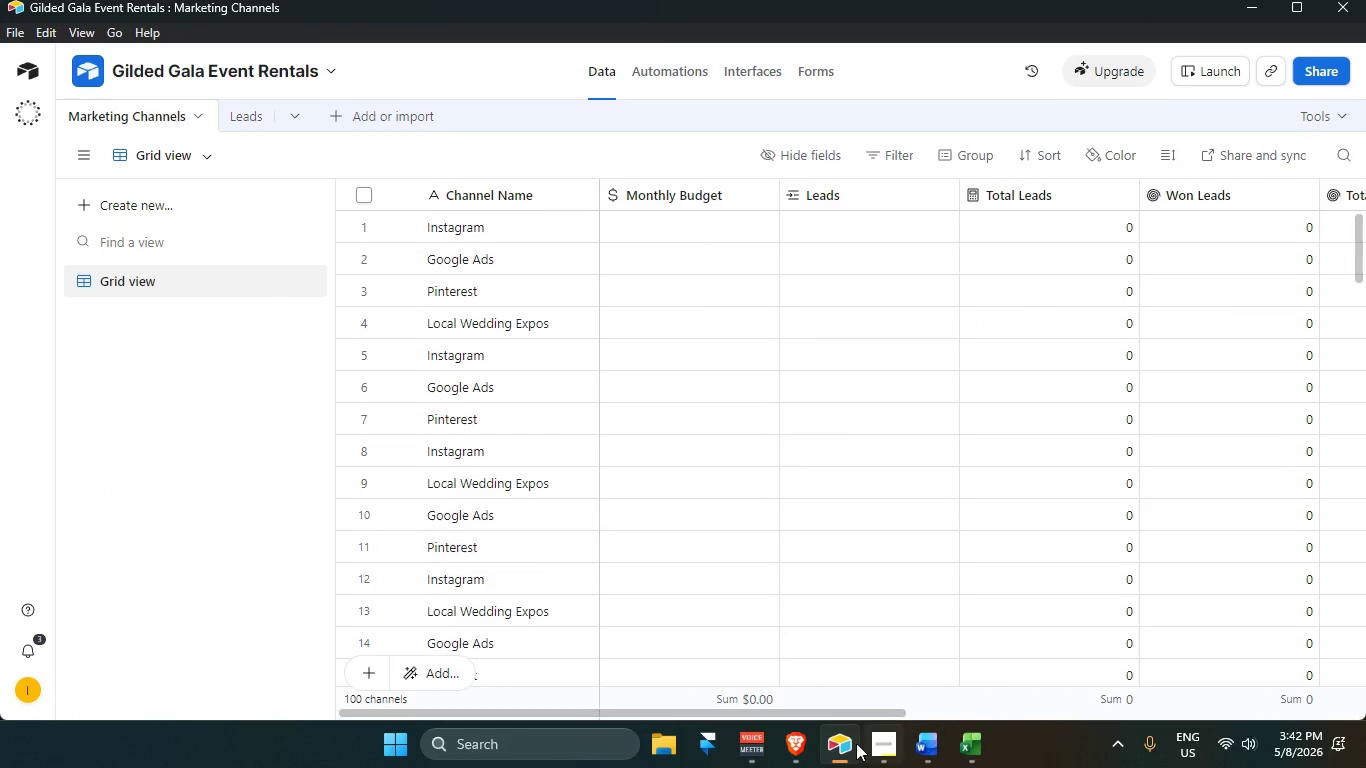 
left_click_drag(start_coordinate=[844, 709], to_coordinate=[1005, 711])
 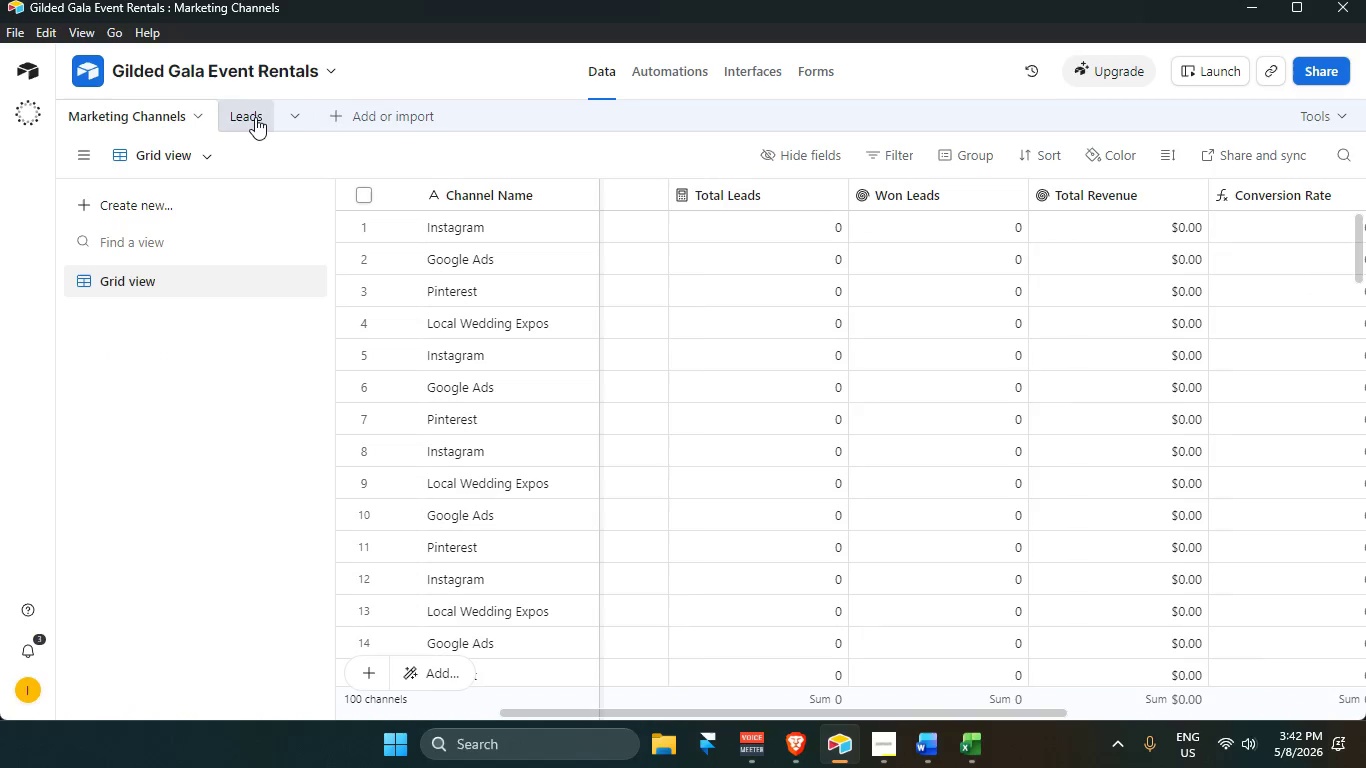 
left_click([250, 116])
 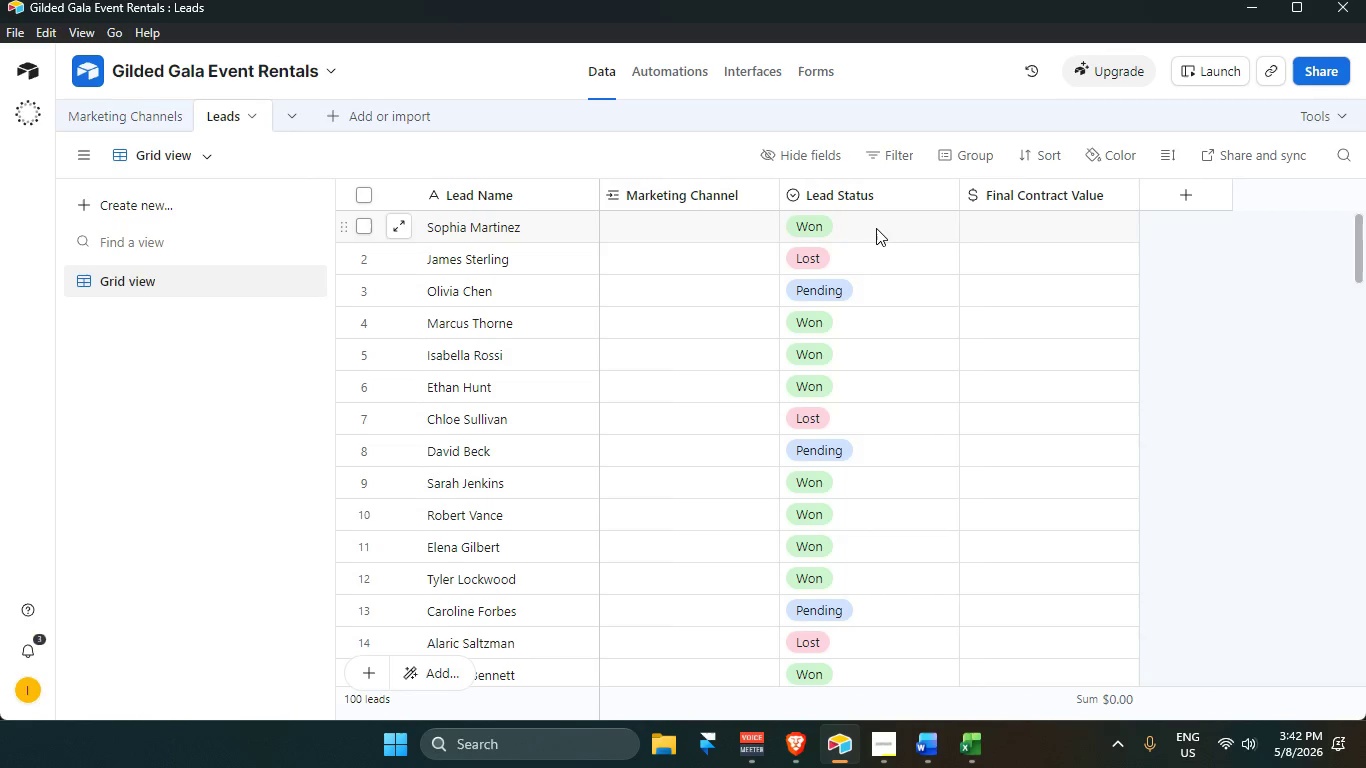 
scroll: coordinate [876, 226], scroll_direction: up, amount: 3.0
 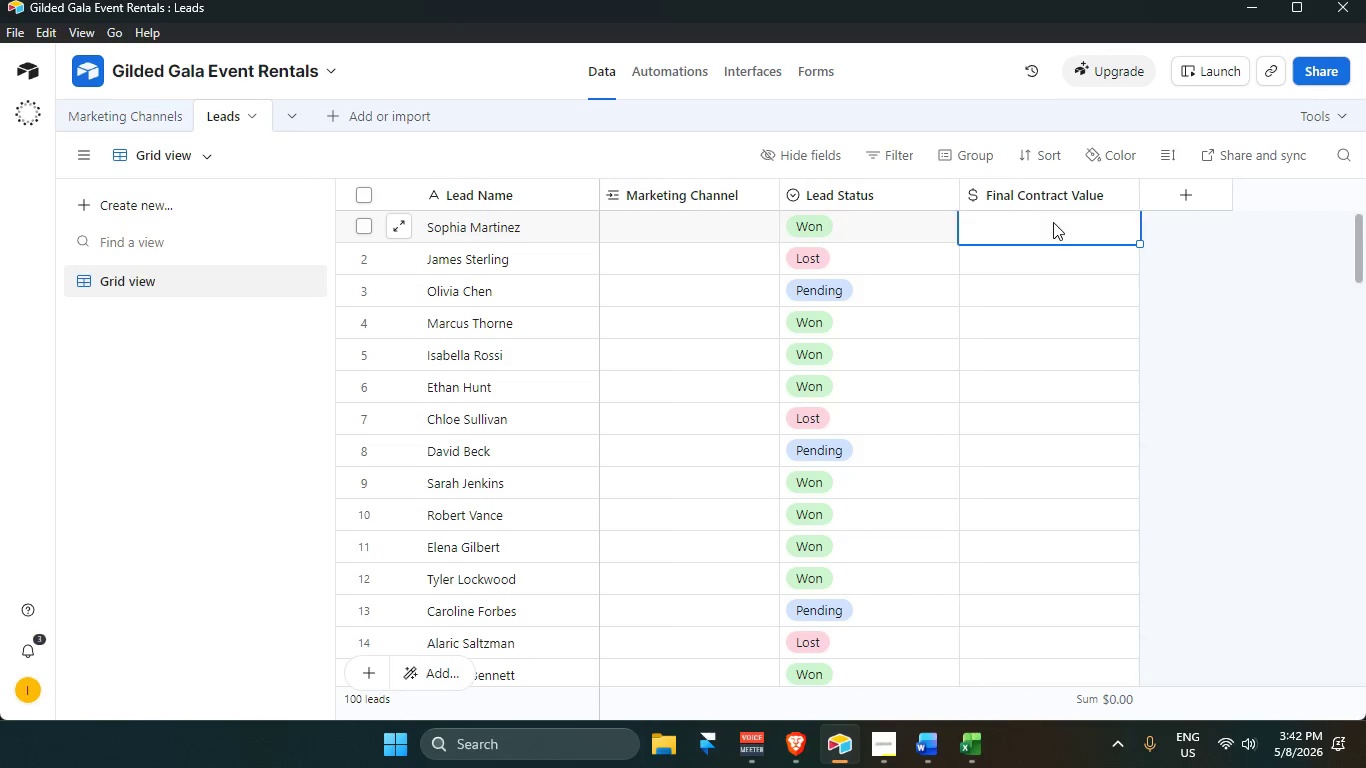 
key(Control+V)
 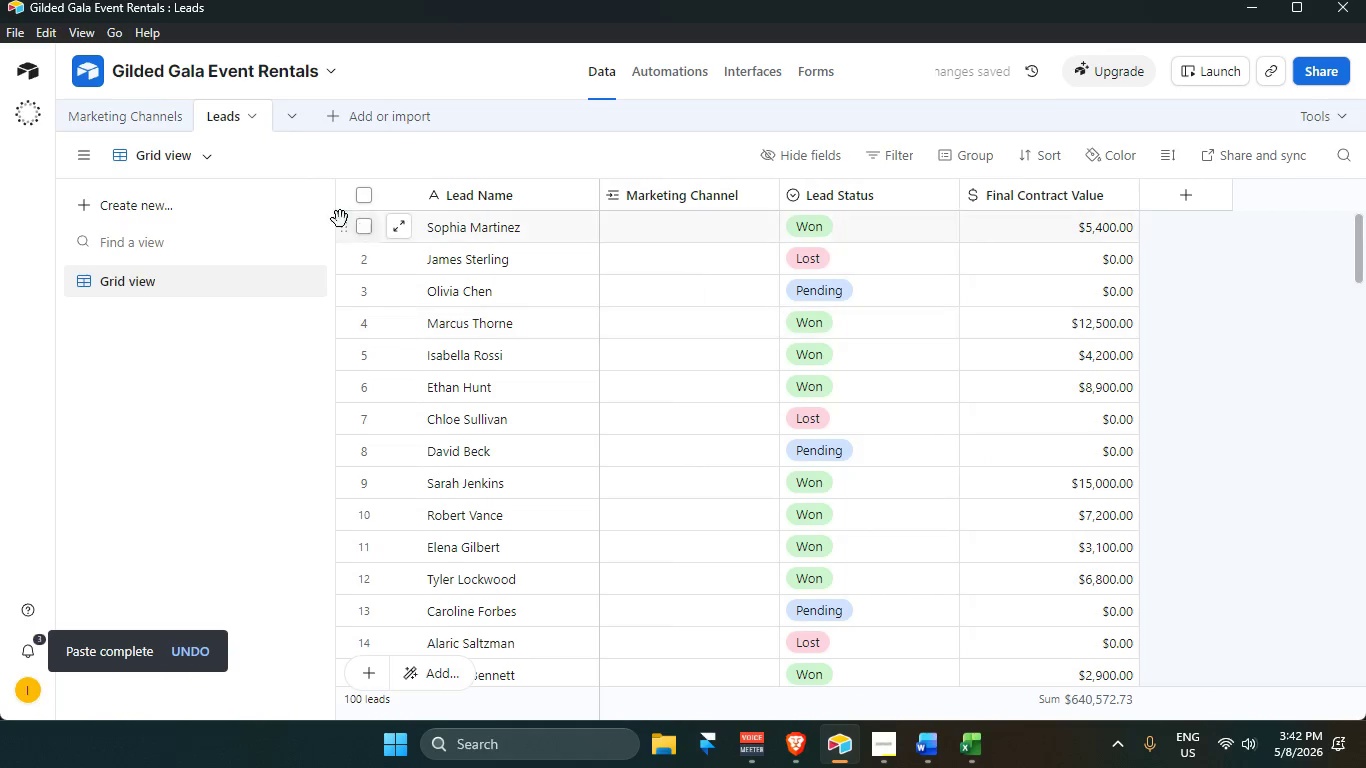 
left_click([173, 121])
 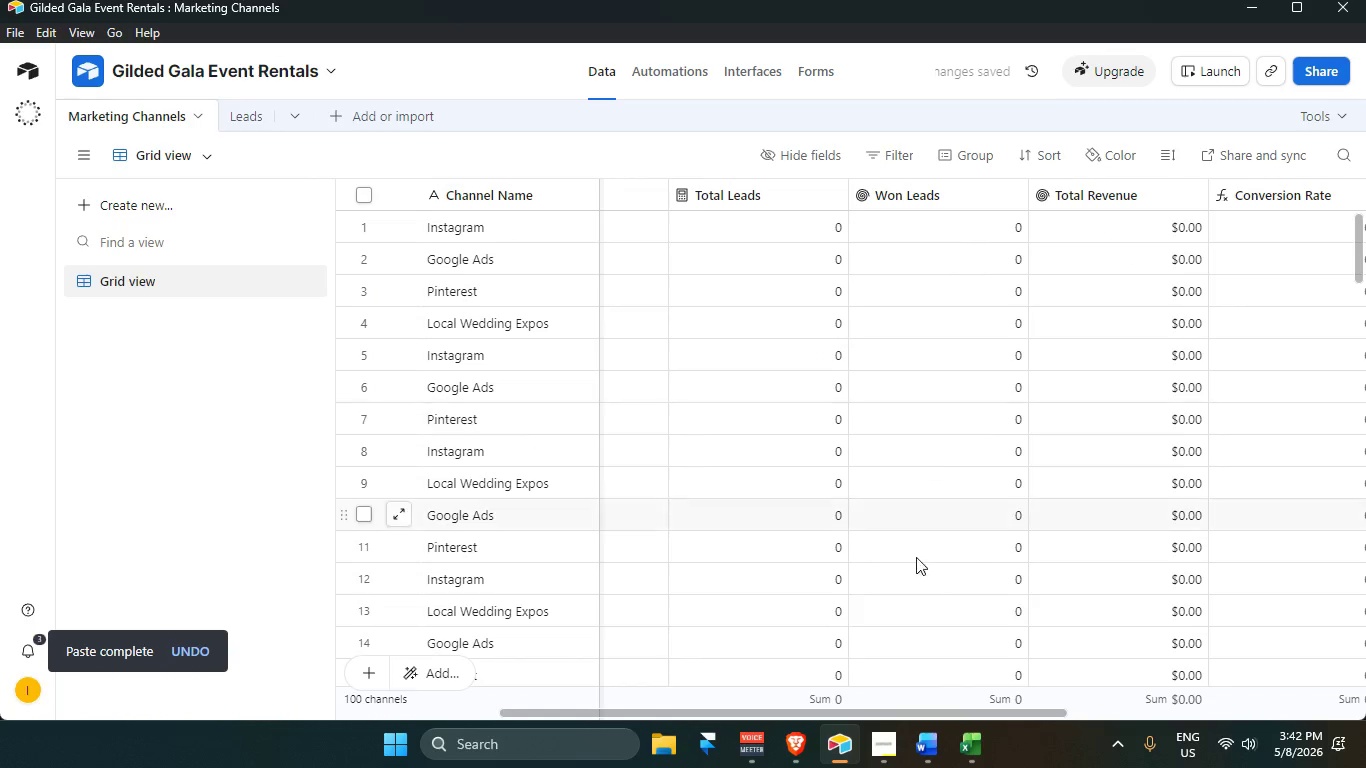 
scroll: coordinate [902, 648], scroll_direction: up, amount: 3.0
 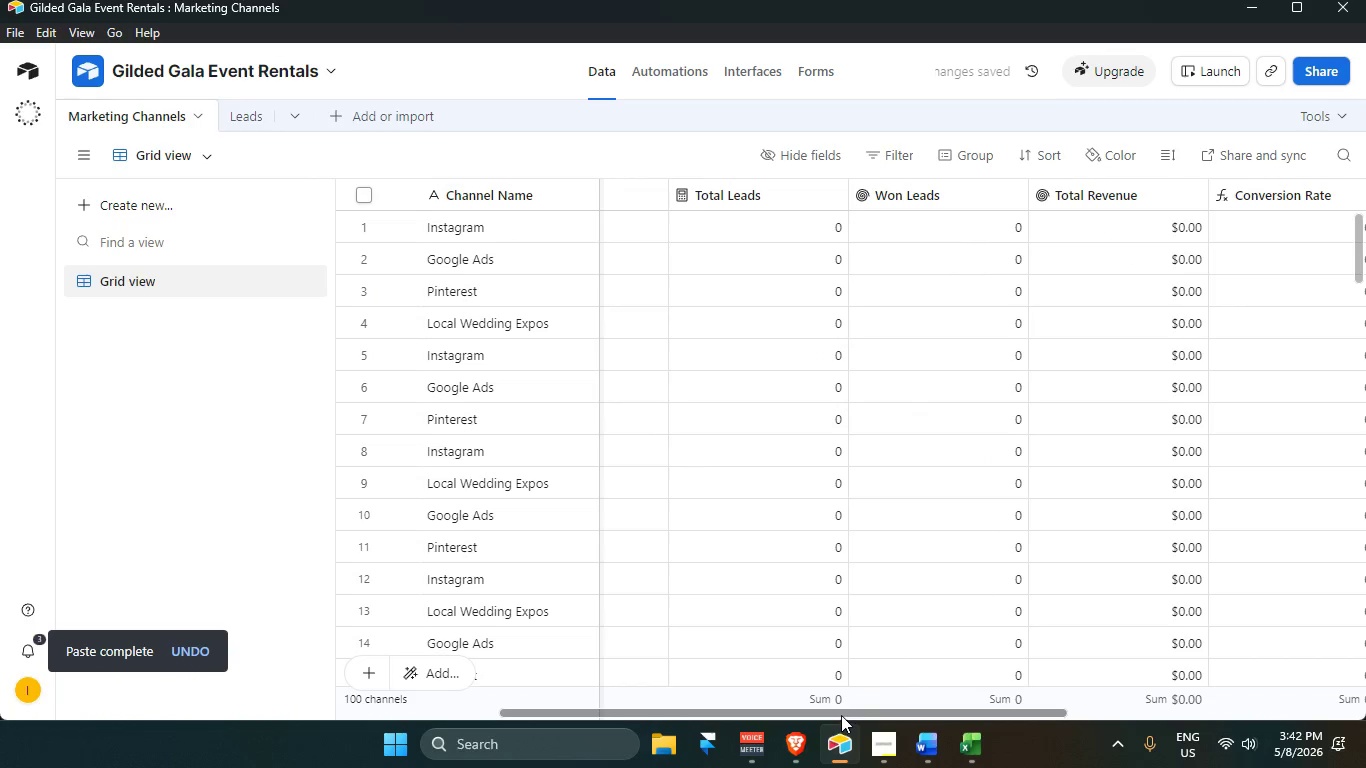 
left_click_drag(start_coordinate=[840, 714], to_coordinate=[659, 713])
 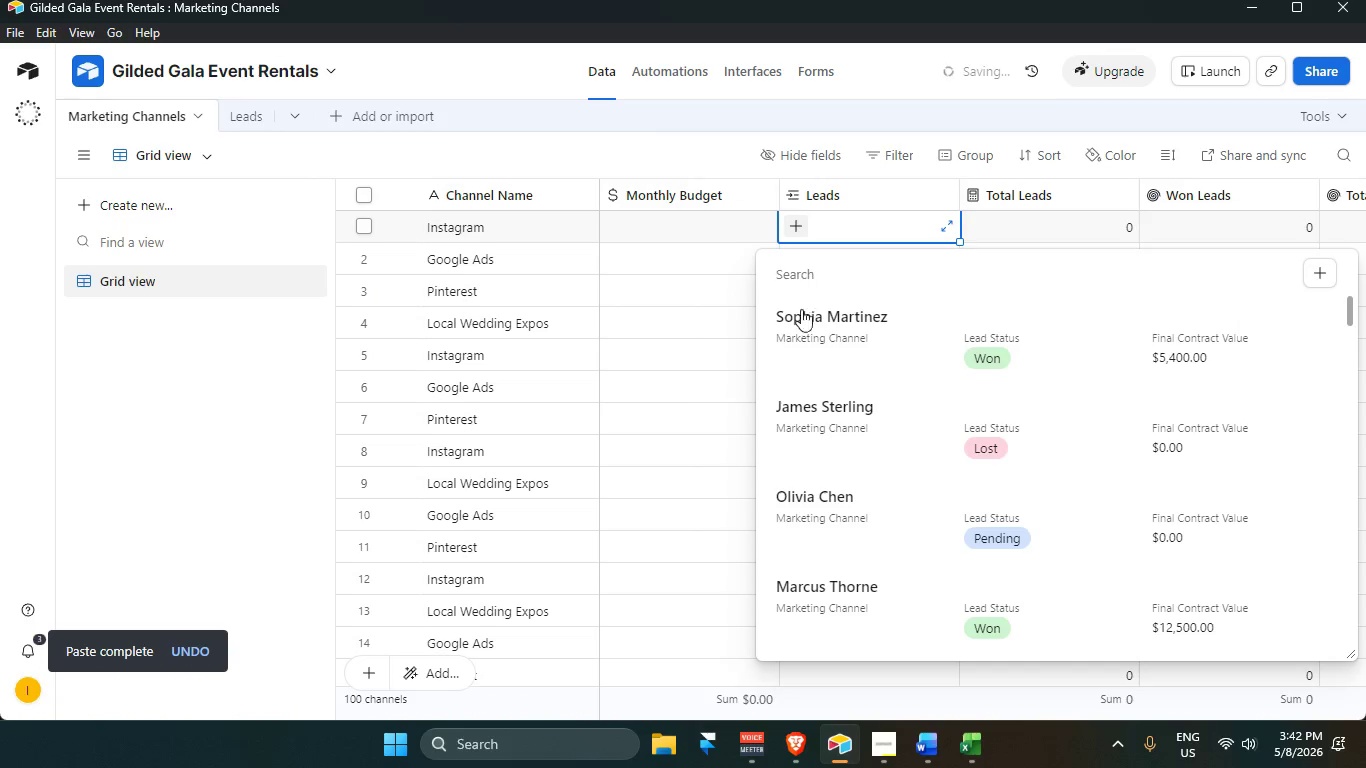 
scroll: coordinate [802, 327], scroll_direction: up, amount: 2.0
 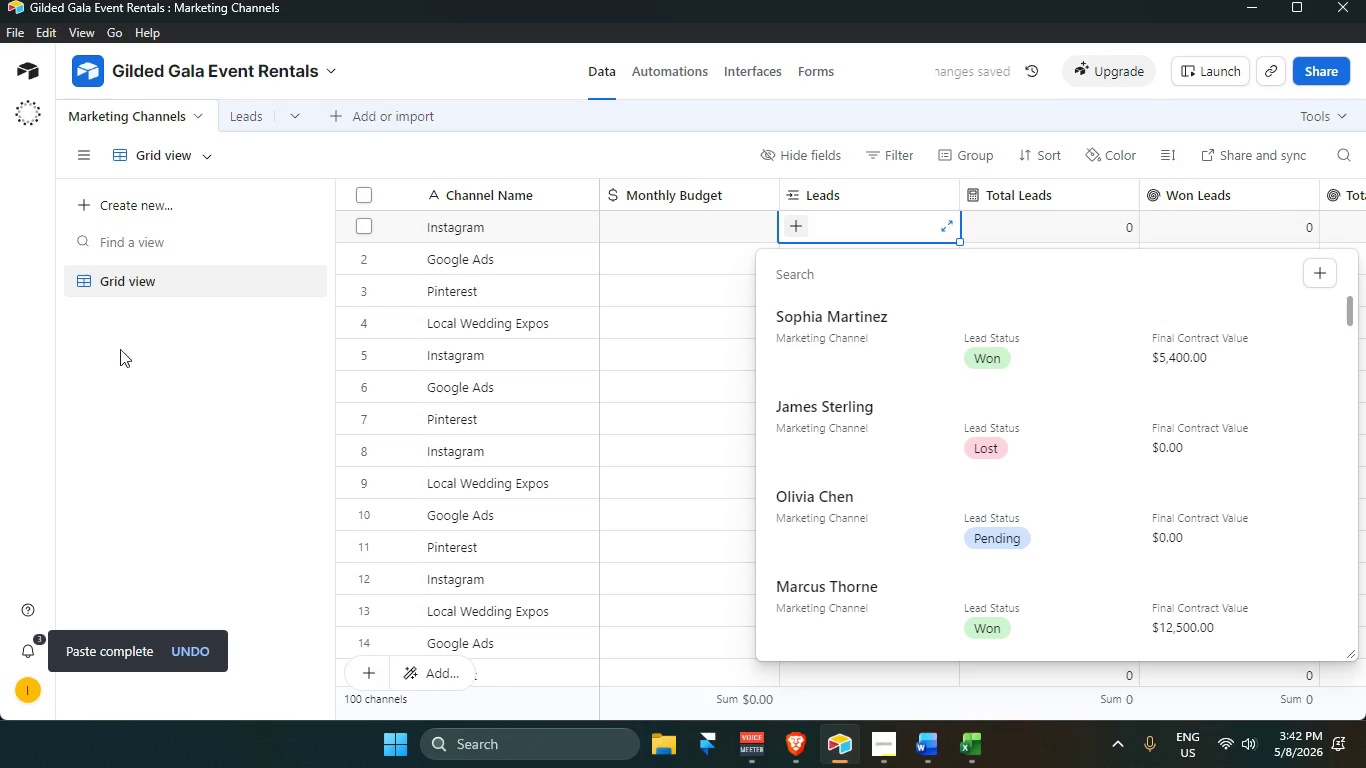 
left_click([110, 350])
 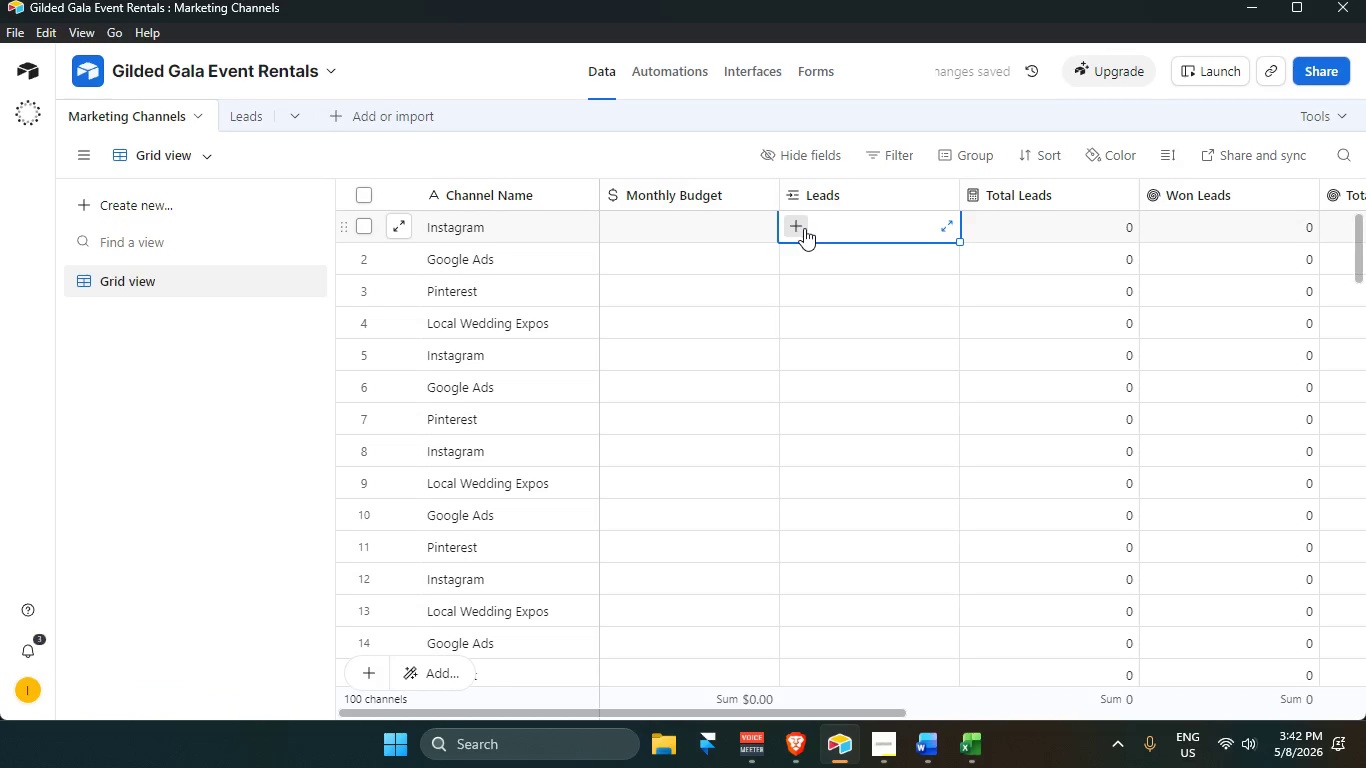 
left_click([798, 223])
 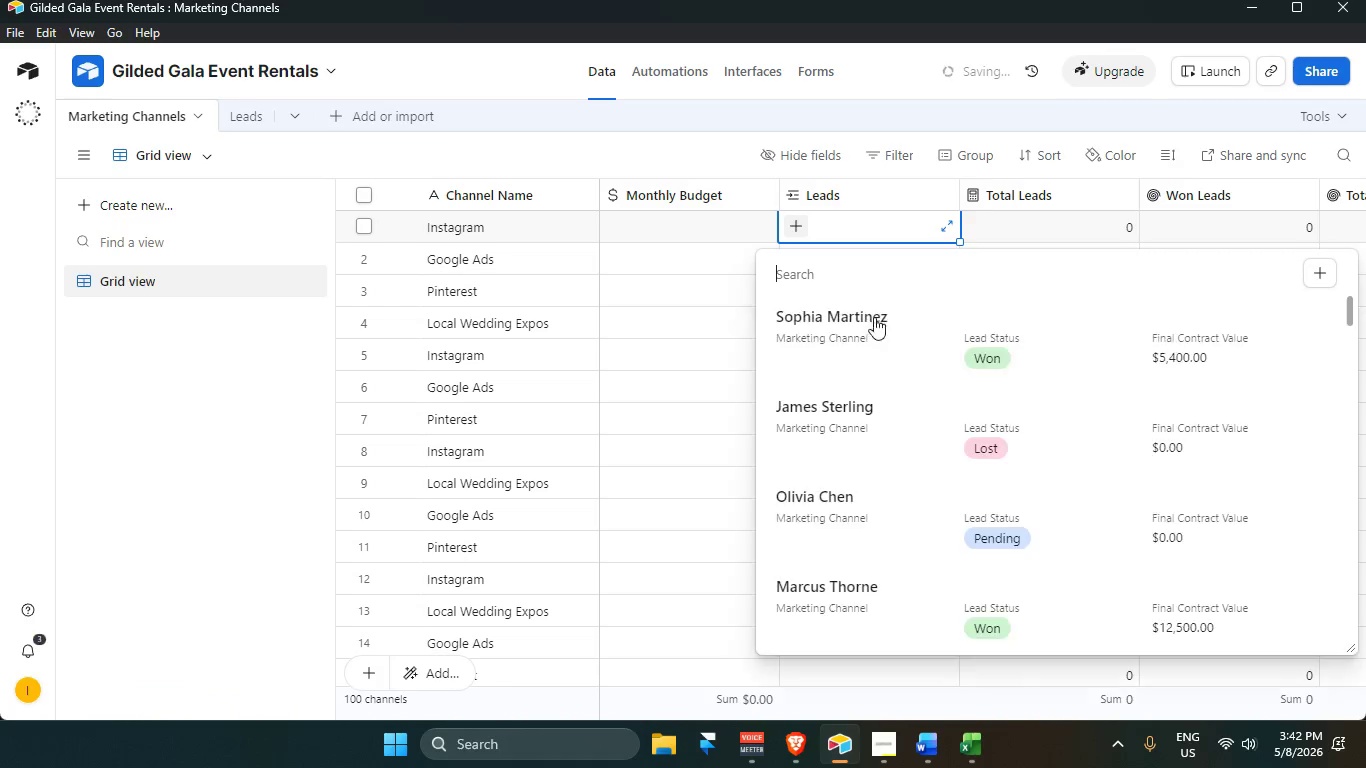 
scroll: coordinate [877, 341], scroll_direction: up, amount: 4.0
 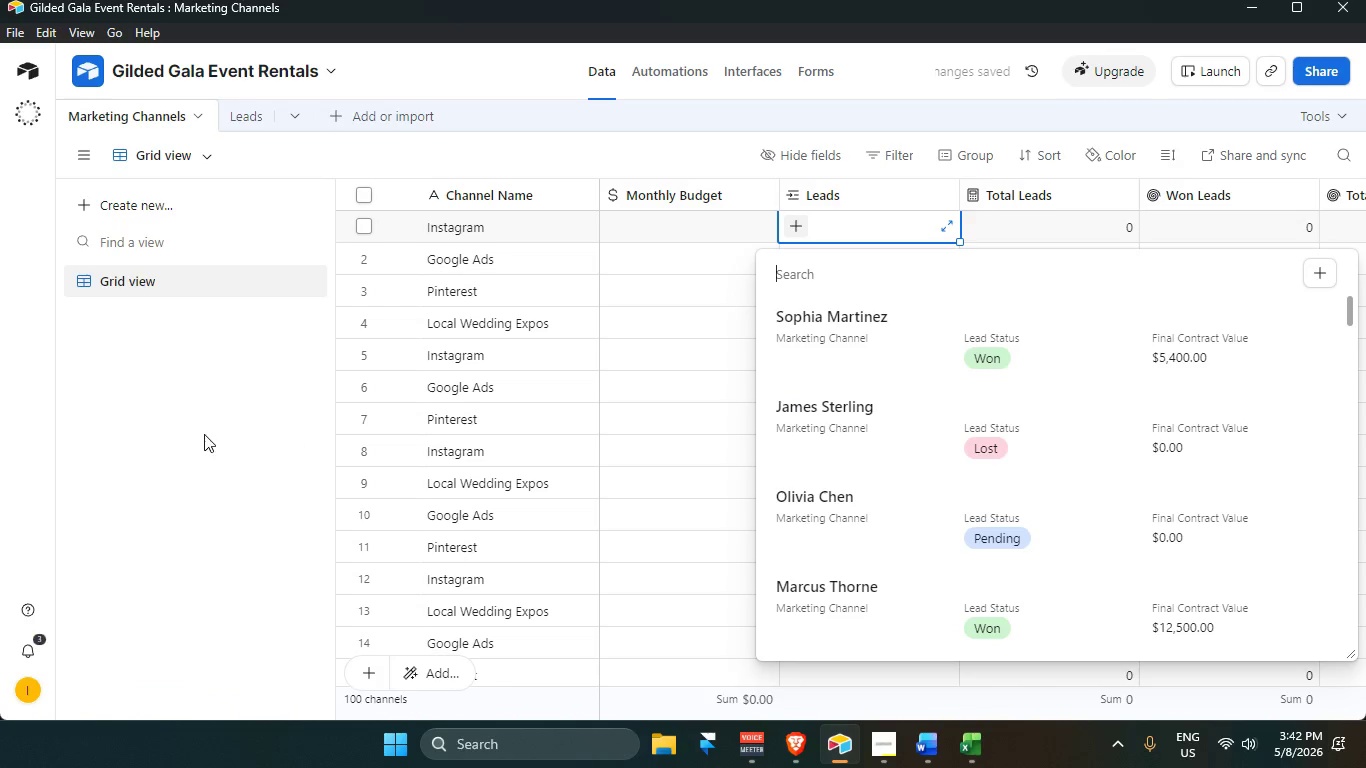 
left_click([204, 432])
 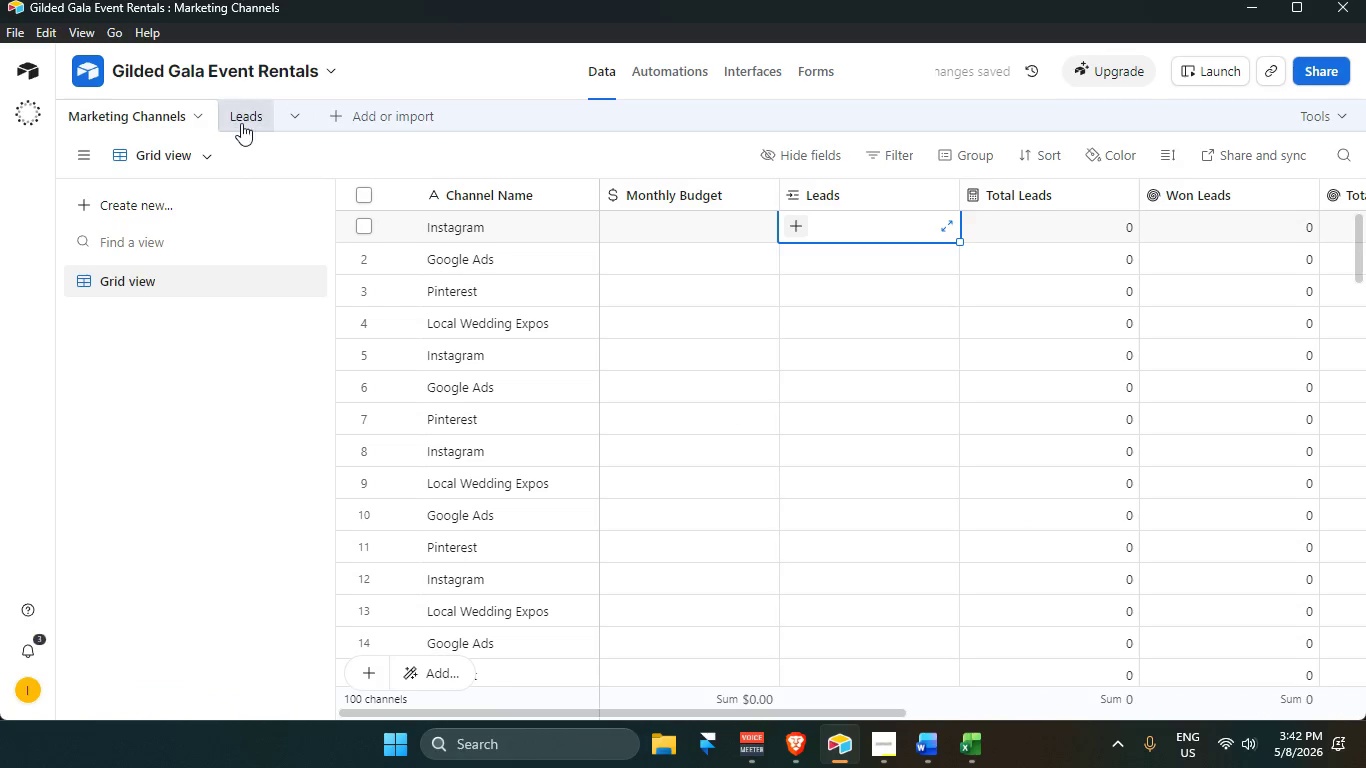 
left_click([240, 120])
 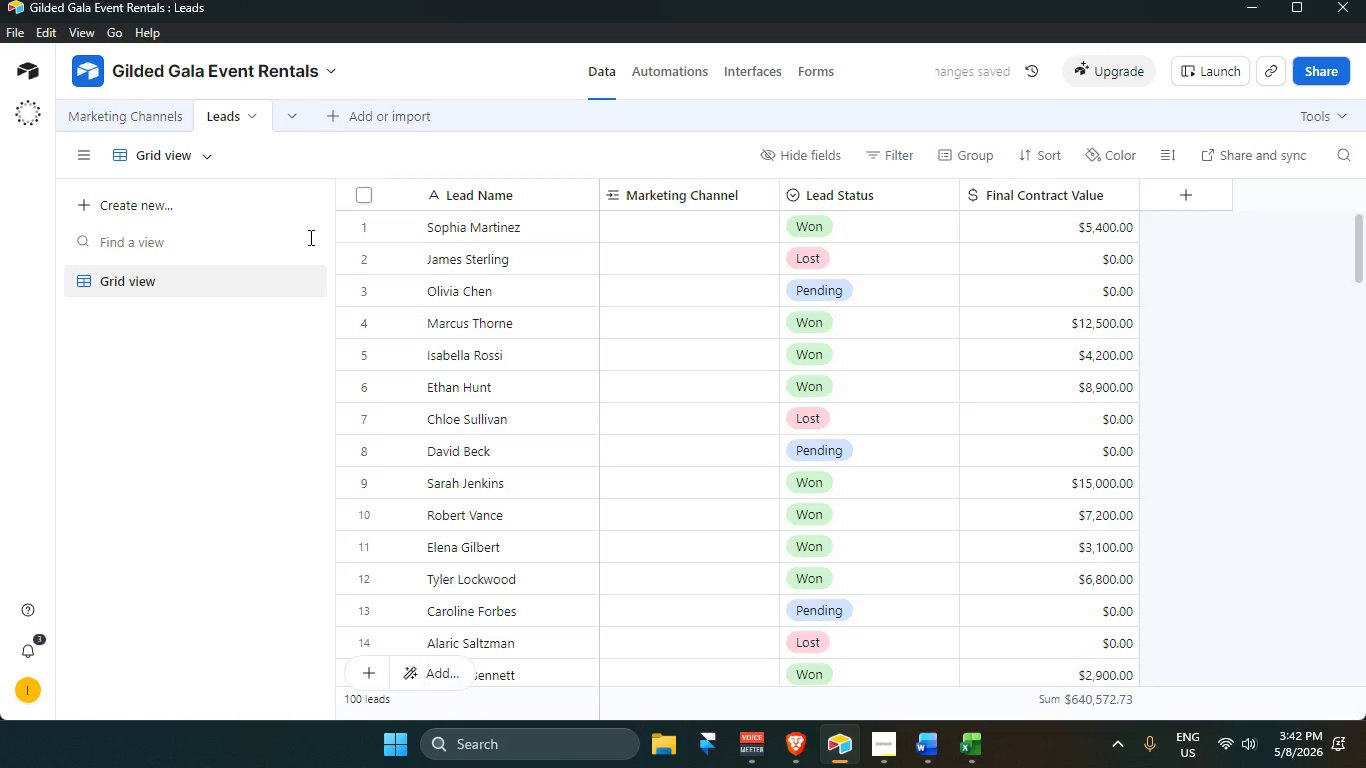 
scroll: coordinate [344, 276], scroll_direction: up, amount: 3.0
 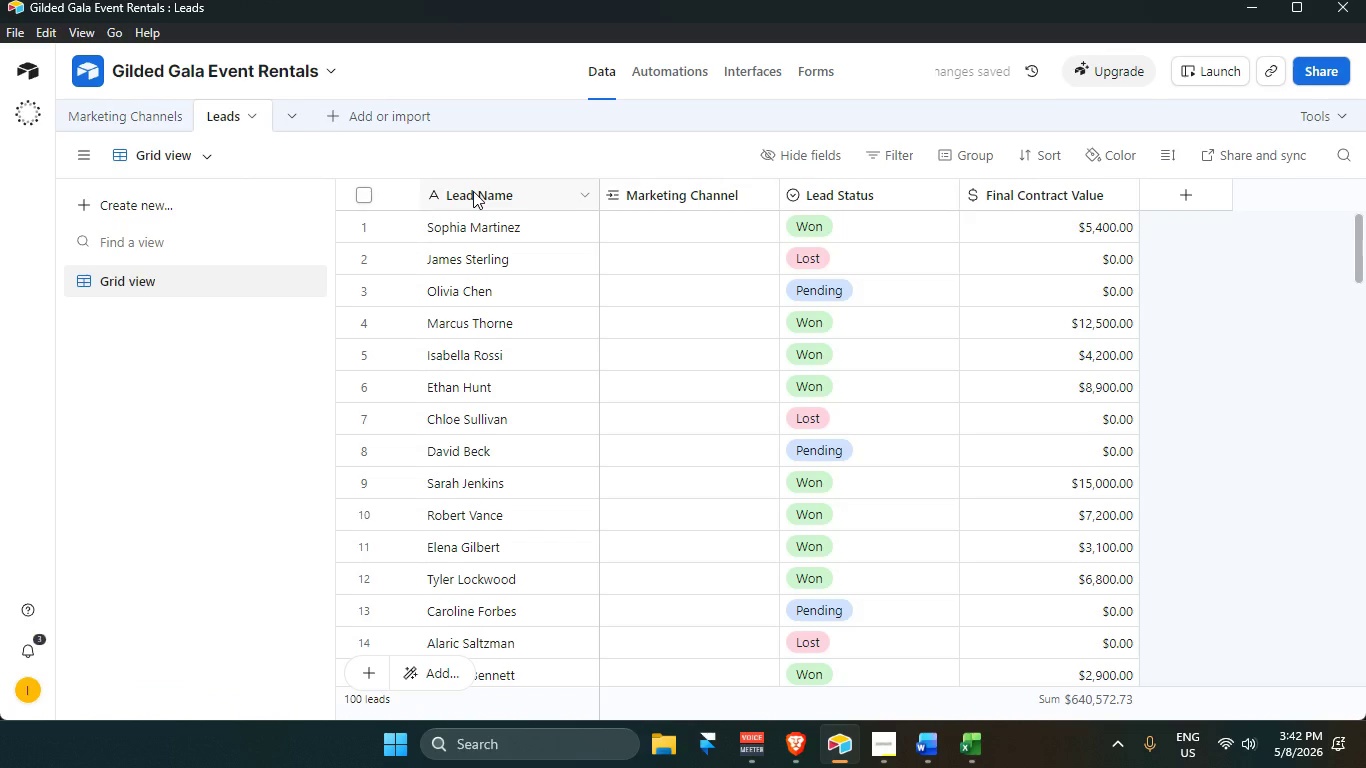 
left_click([473, 191])
 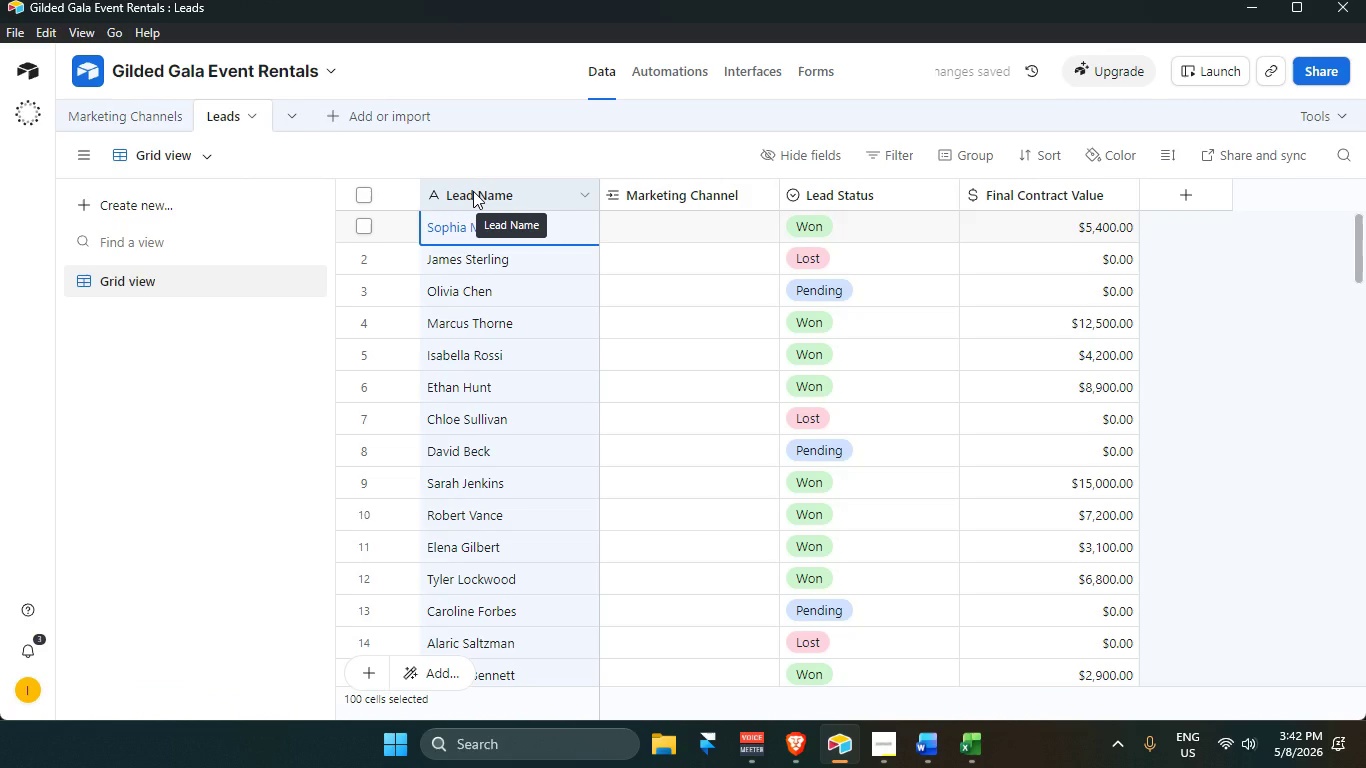 
hold_key(key=ControlLeft, duration=2.58)
 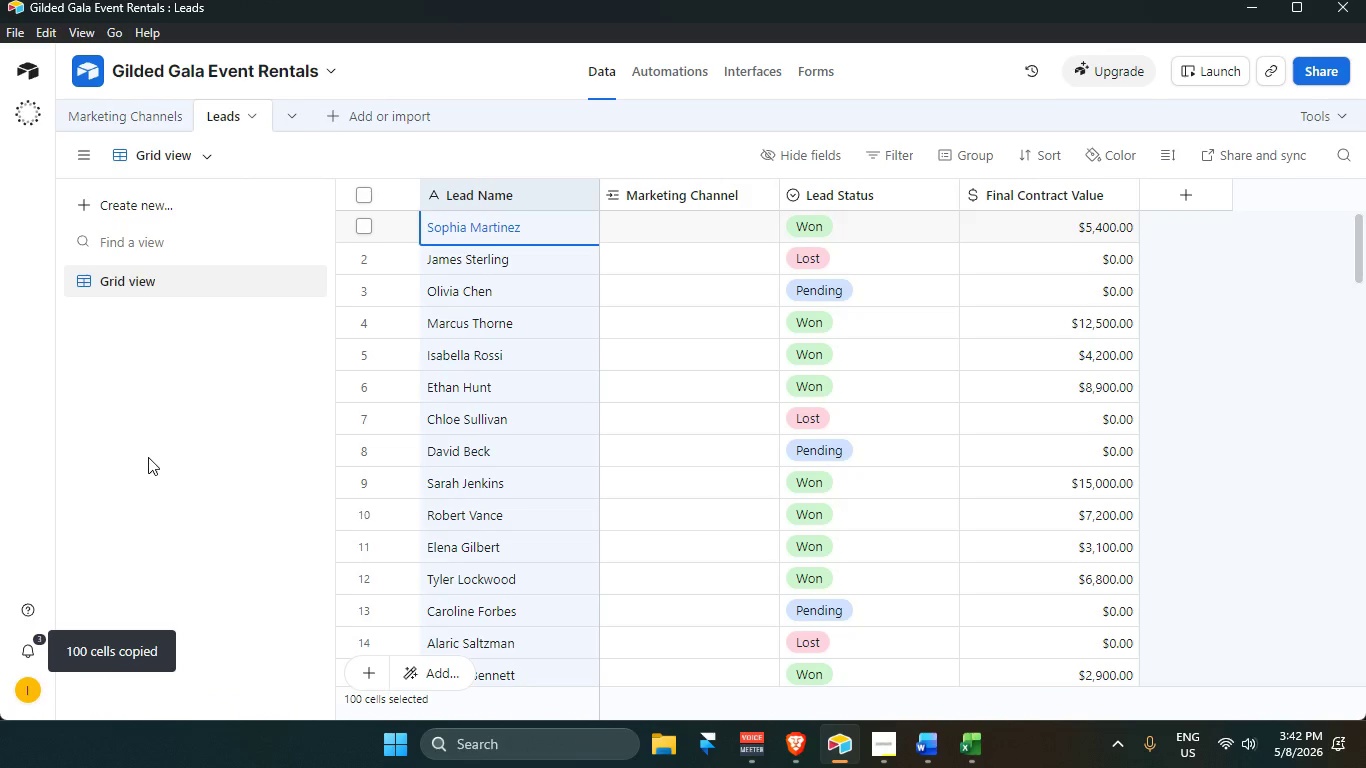 
hold_key(key=C, duration=0.45)
 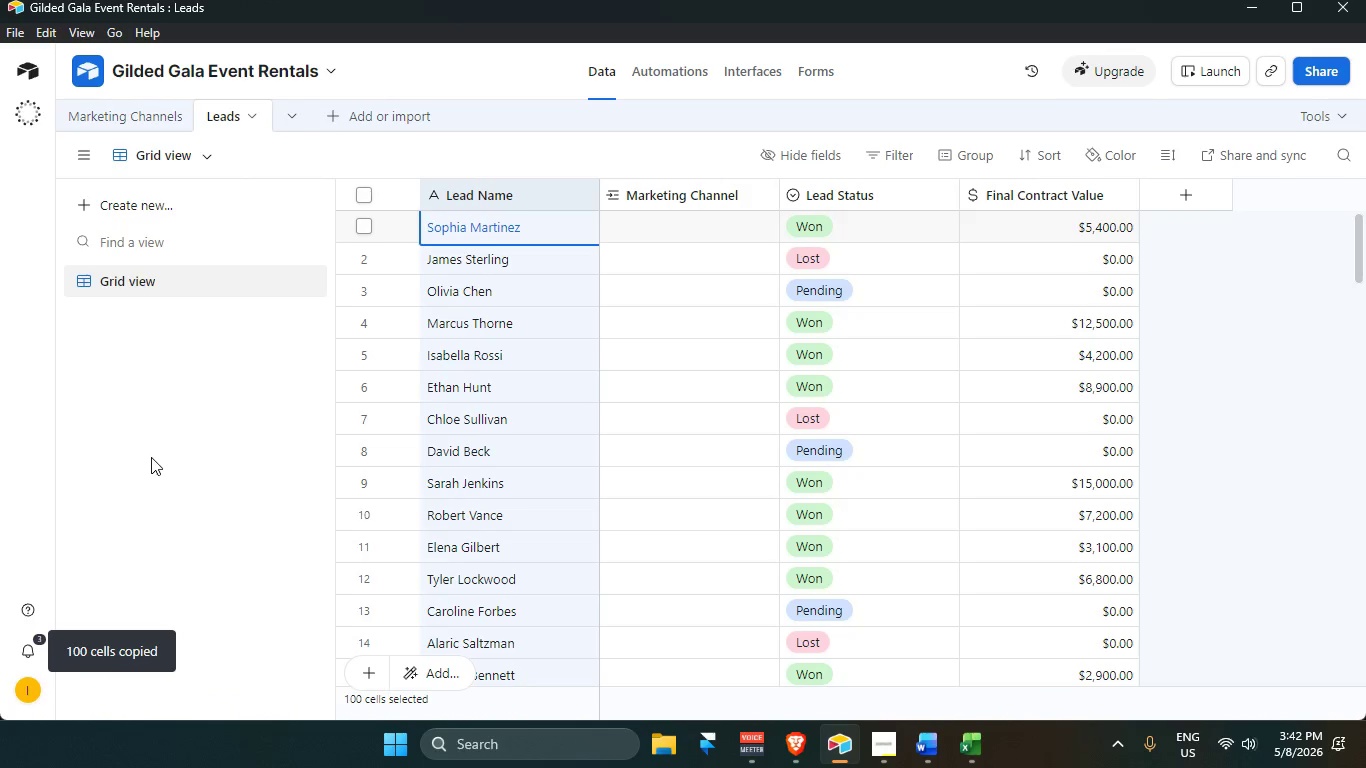 
scroll: coordinate [536, 547], scroll_direction: down, amount: 8.0
 